 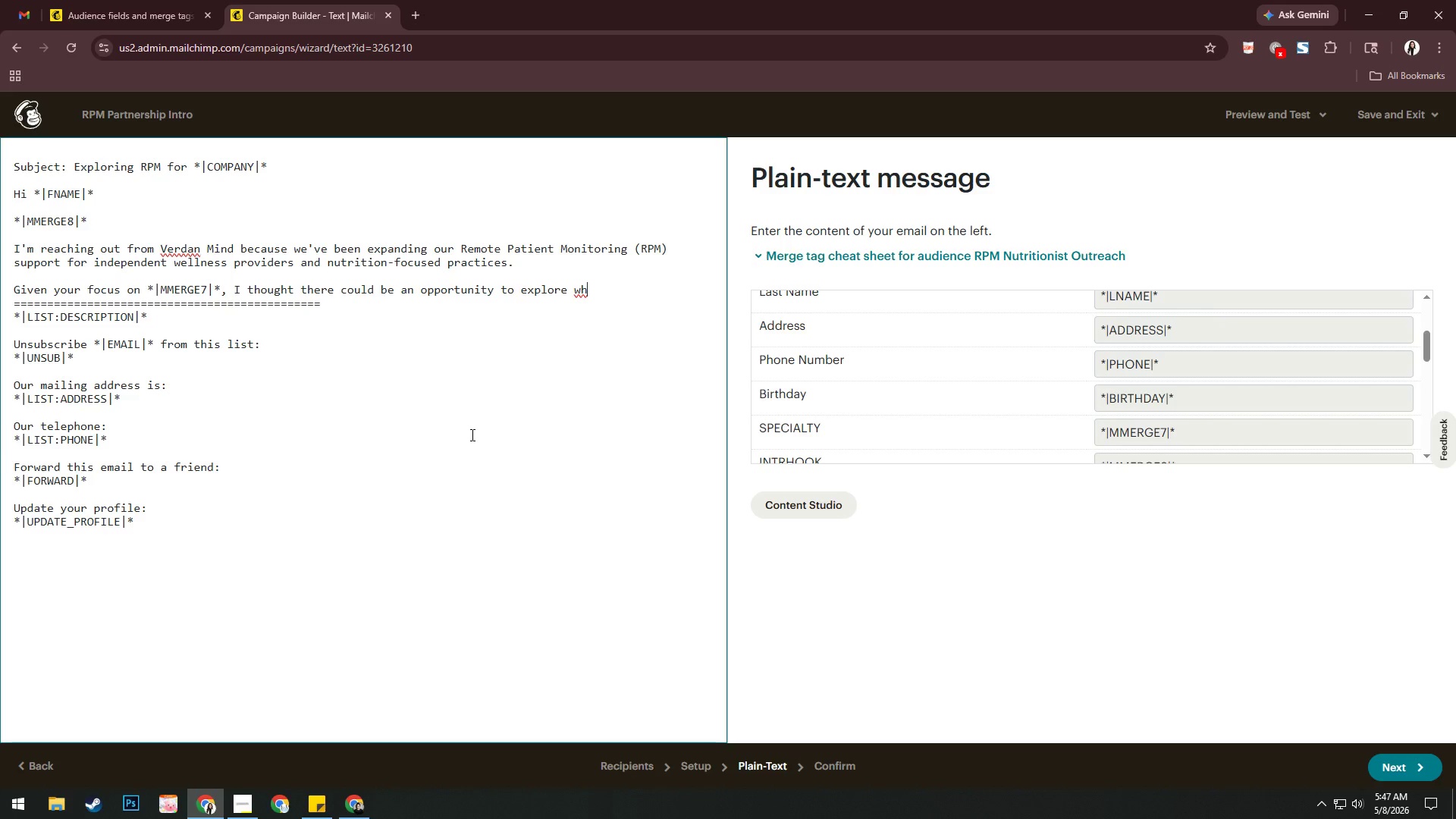 
type(ether )
 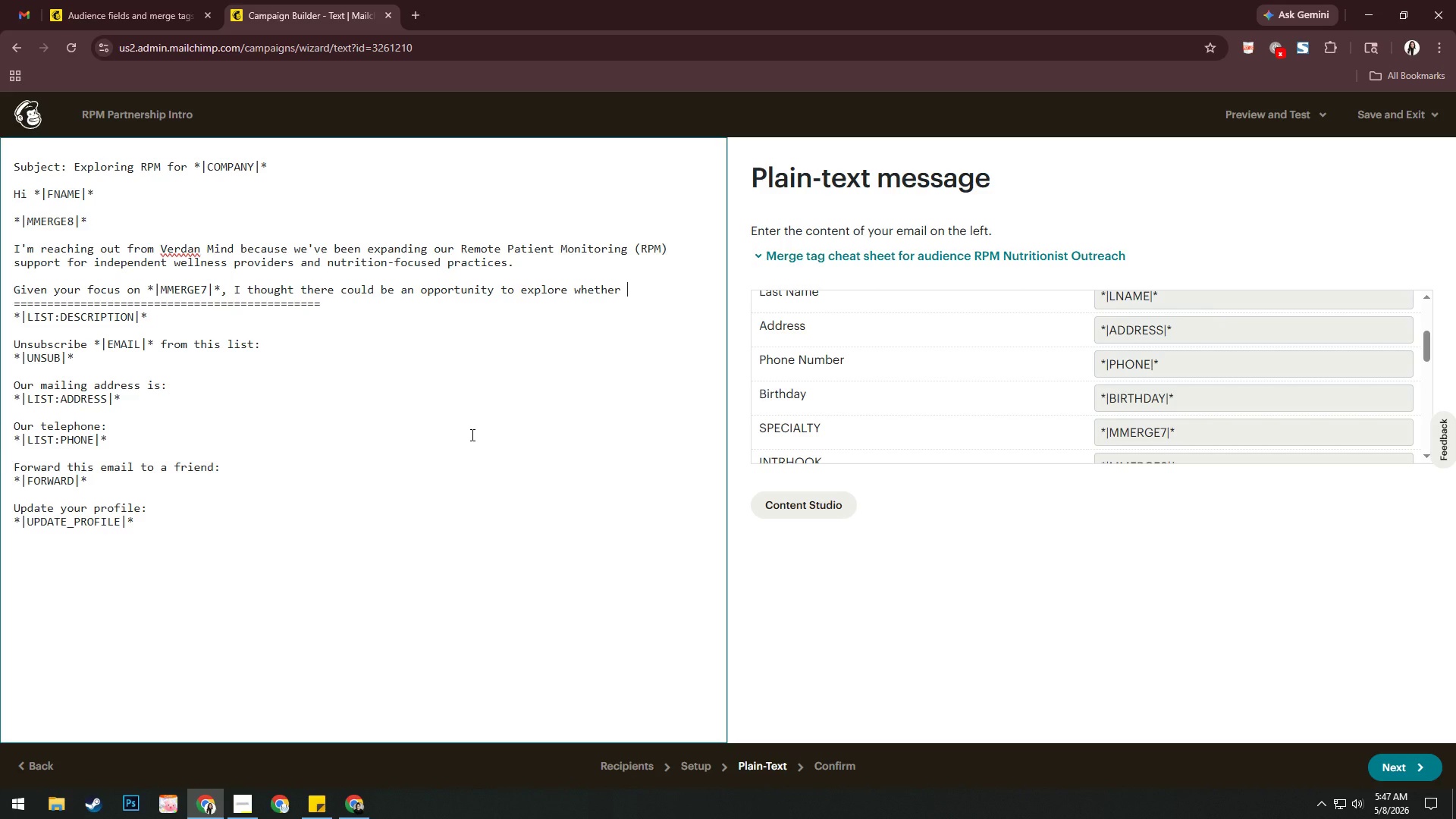 
type(RPM toold)
key(Backspace)
type(s could be an opportunity to explore)
 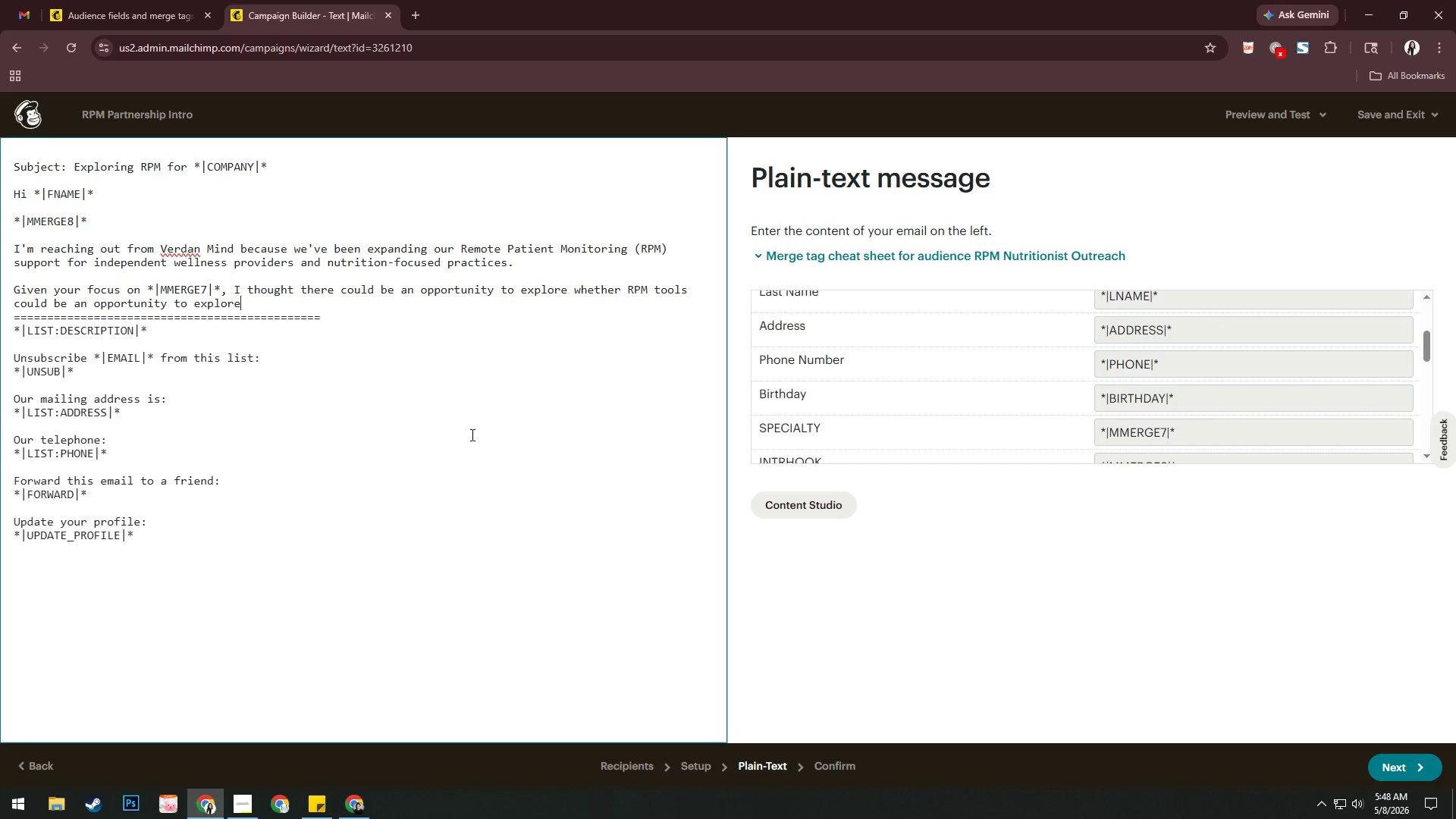 
wait(7.0)
 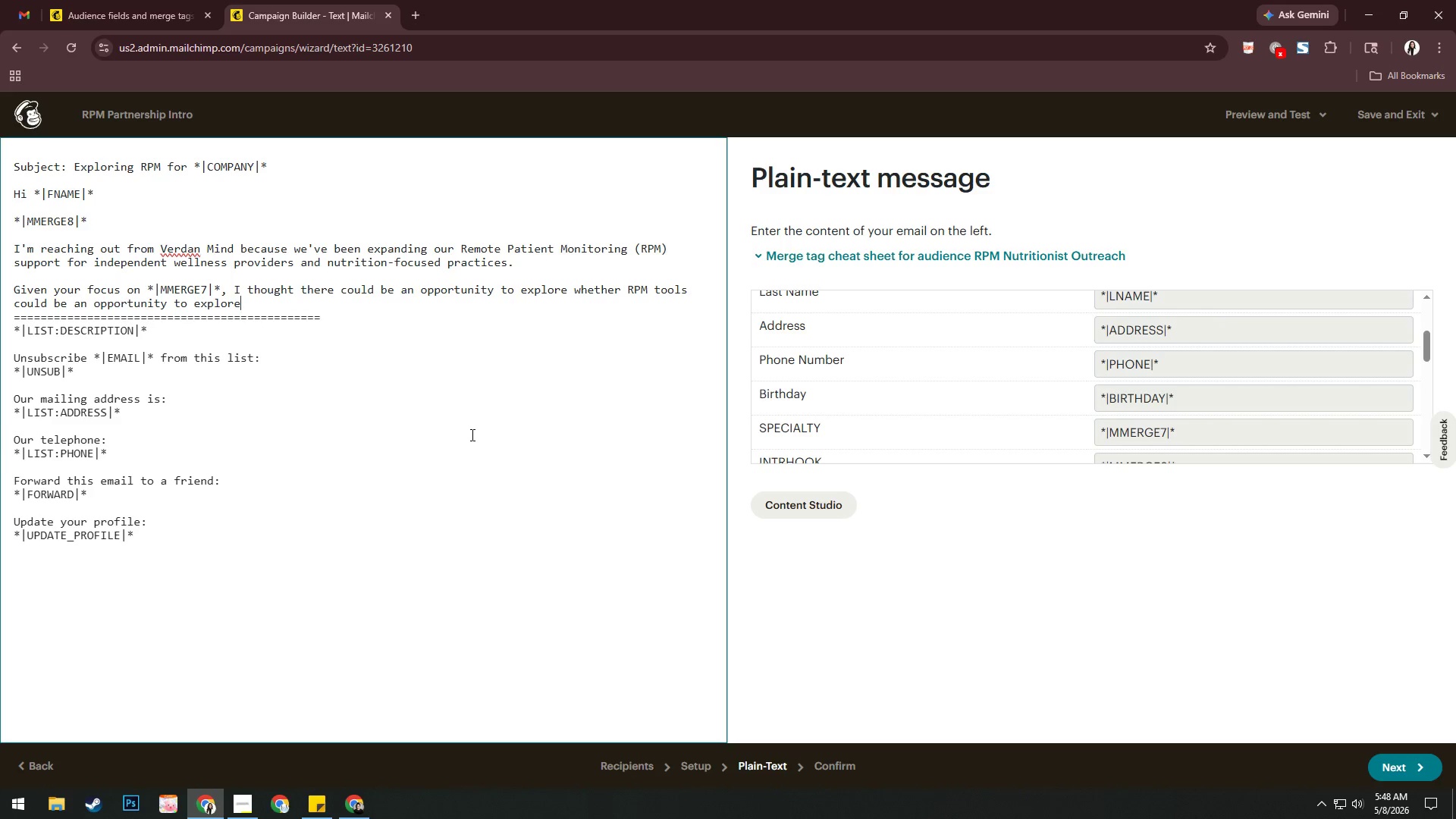 
hold_key(key=Backspace, duration=0.77)
 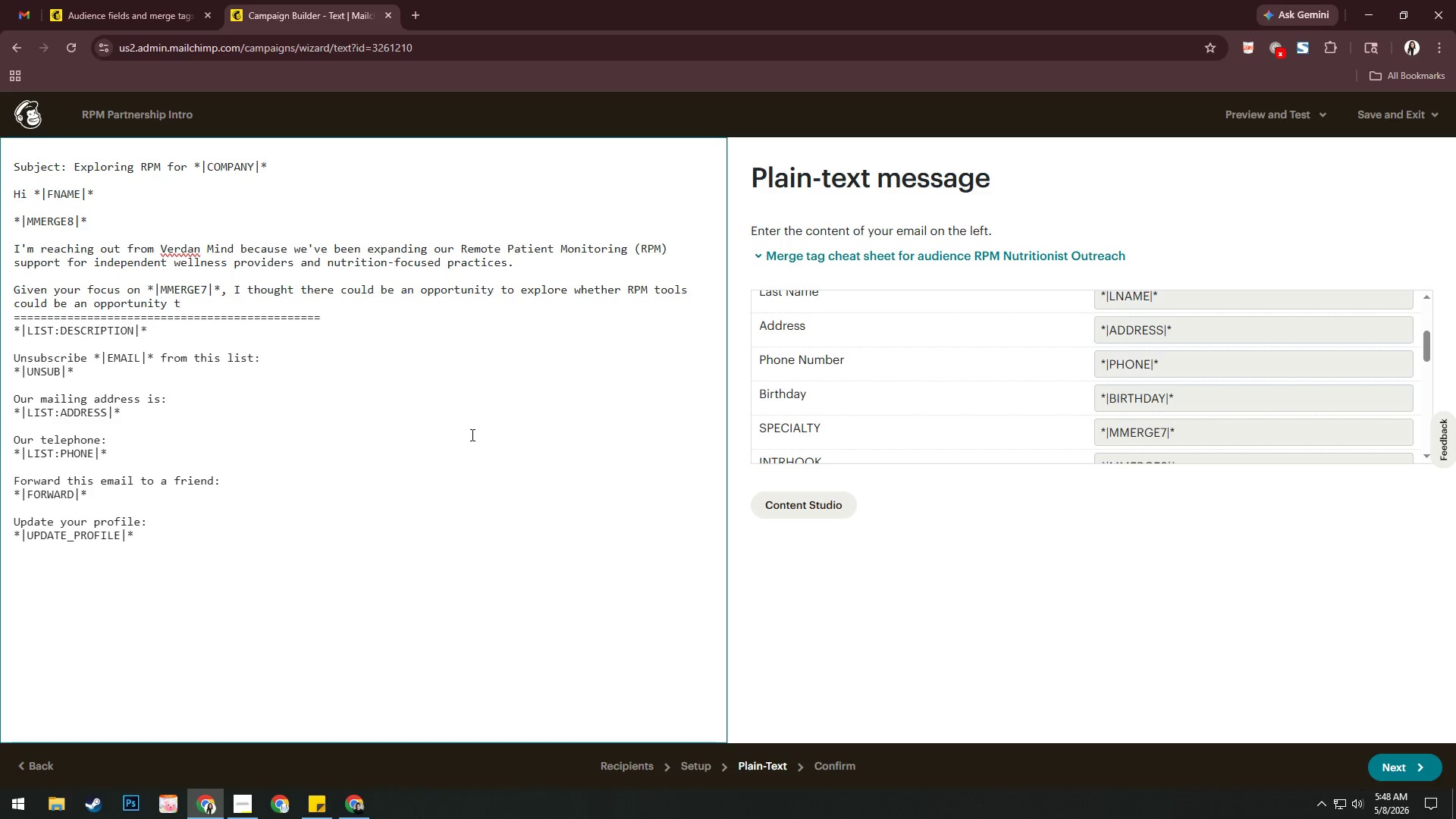 
key(Backspace)
 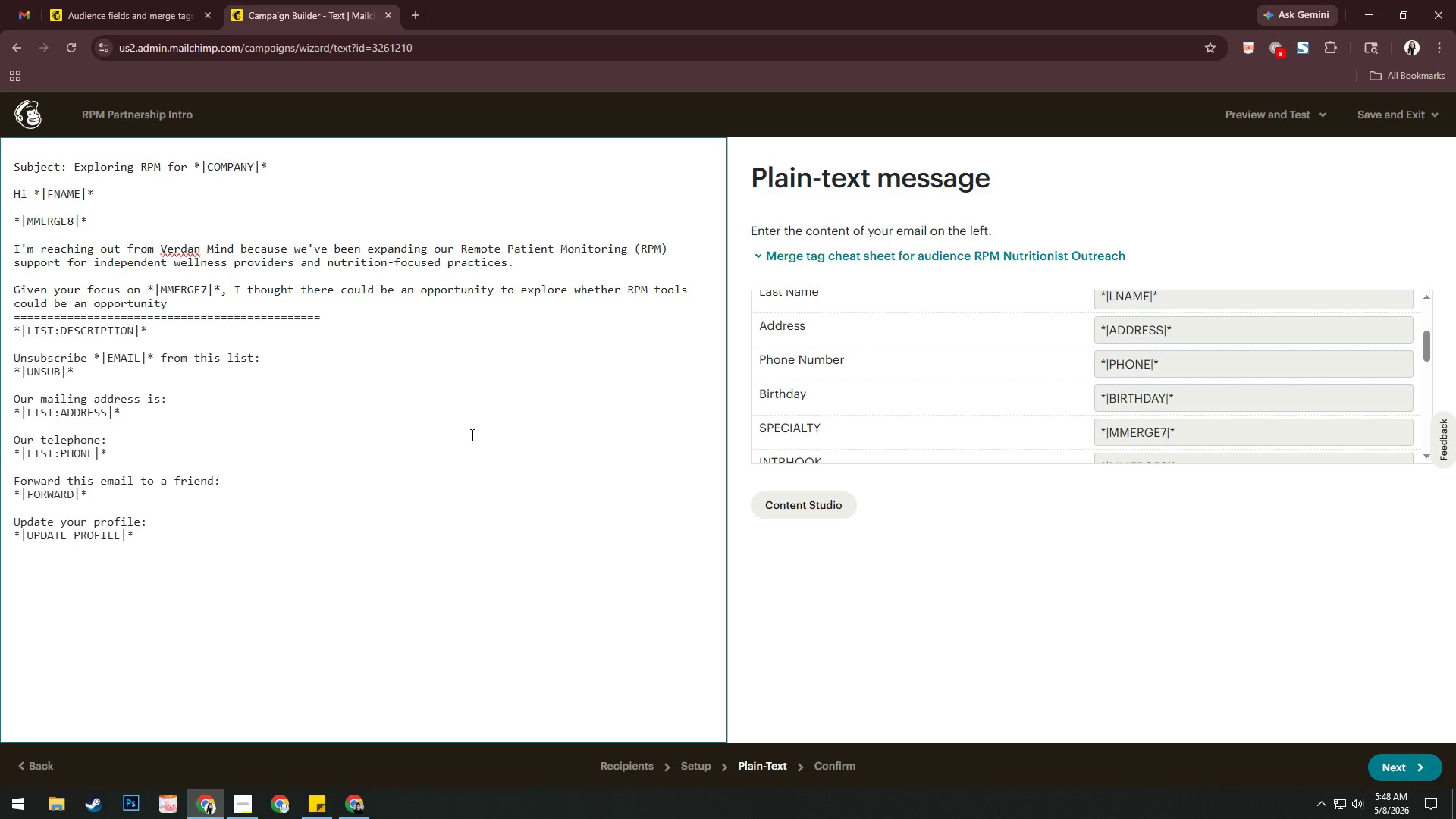 
key(Backspace)
 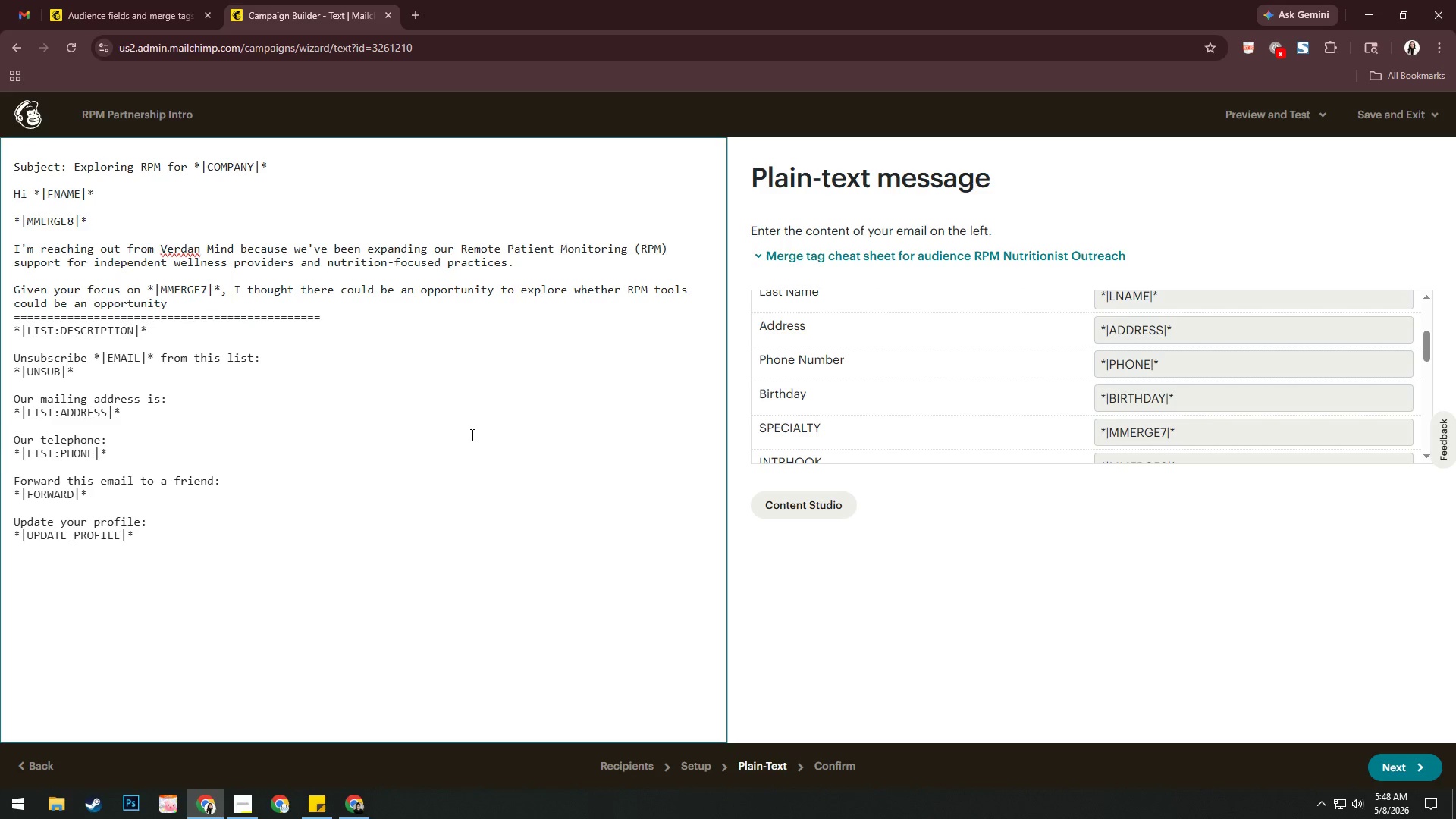 
wait(9.31)
 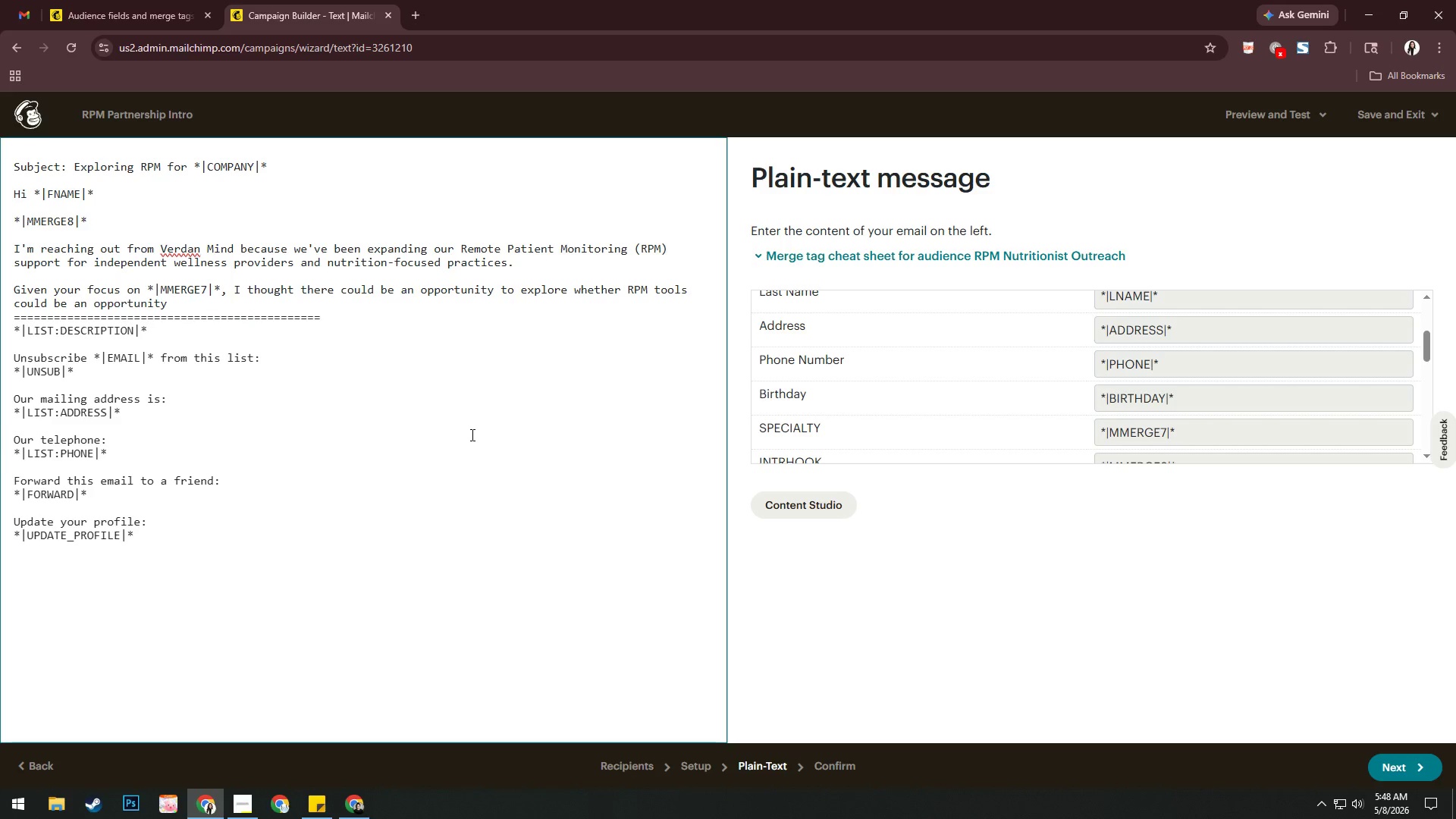 
key(Backspace)
key(Backspace)
key(Backspace)
key(Backspace)
key(Backspace)
key(Backspace)
key(Backspace)
key(Backspace)
key(Backspace)
key(Backspace)
type(help support youe)
key(Backspace)
type(r patient engagement, follow-through )
key(Backspace)
type(, and long )
key(Backspace)
type(-term wellness tracj)
key(Backspace)
type(king witho)
key(Backspace)
type(out addig)
key(Backspace)
type(ng opear)
key(Backspace)
key(Backspace)
type(a)
key(Backspace)
type(rational complexity )
 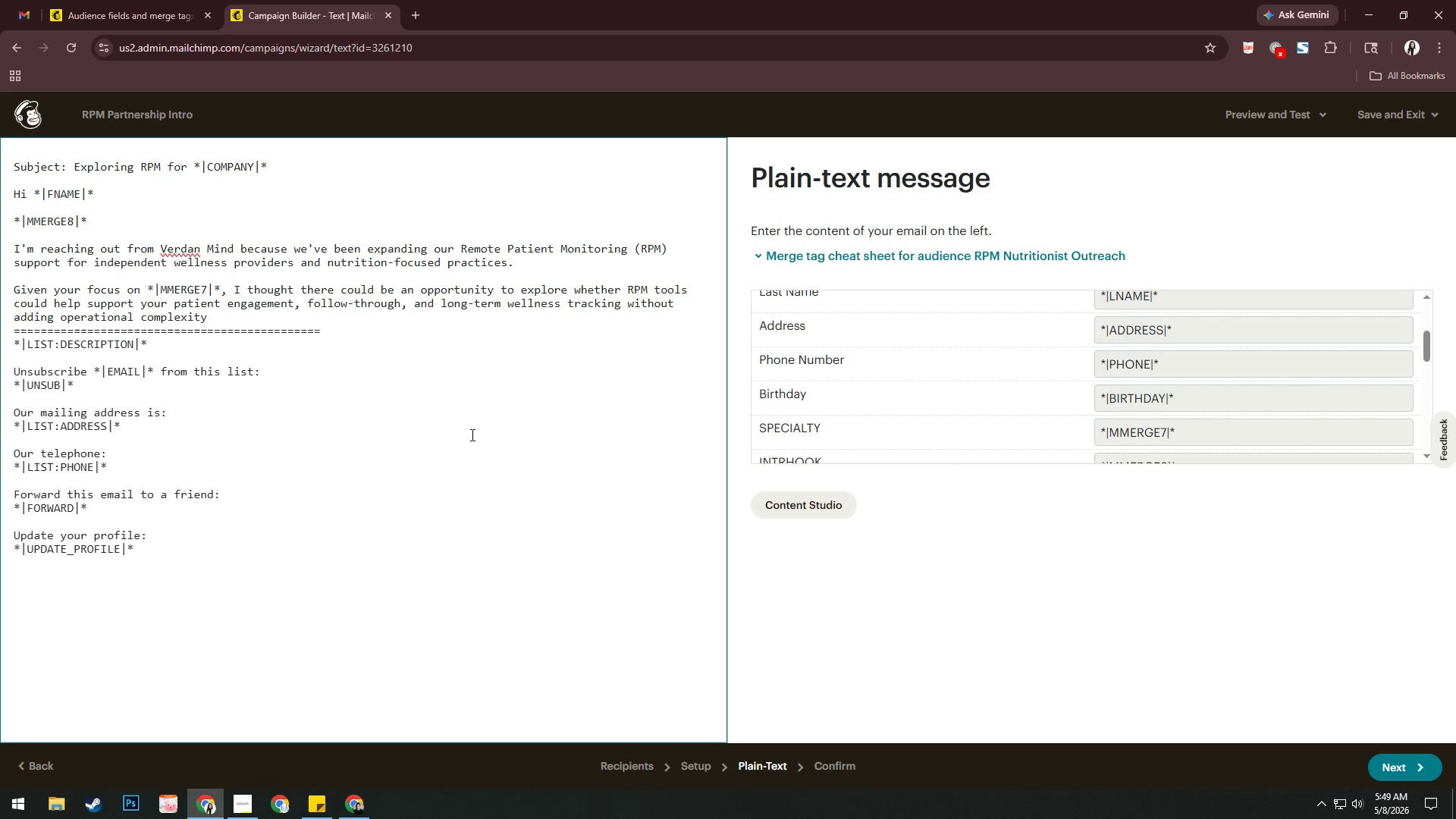 
wait(22.39)
 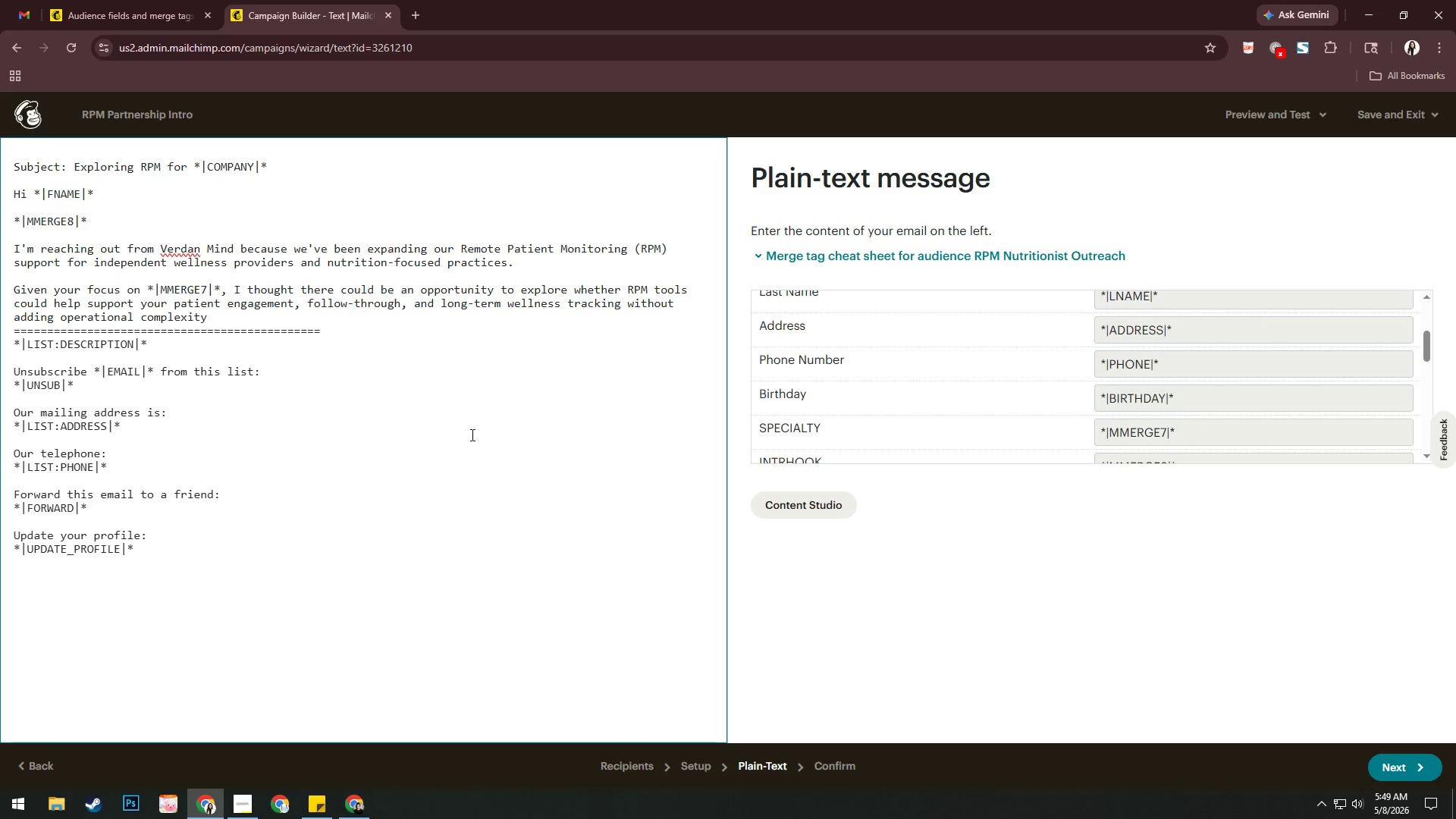 
type(to your team.)
 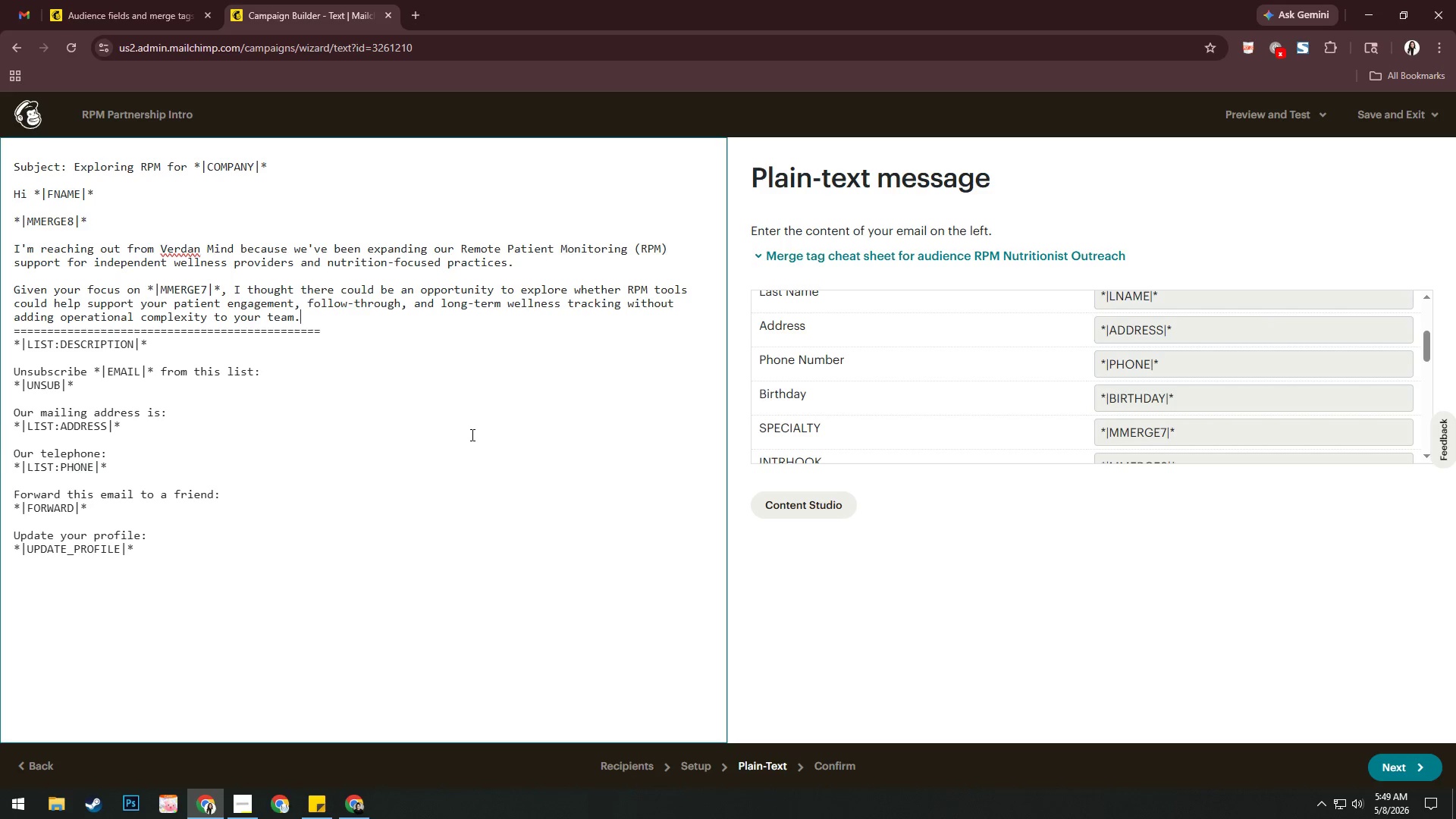 
key(Enter)
 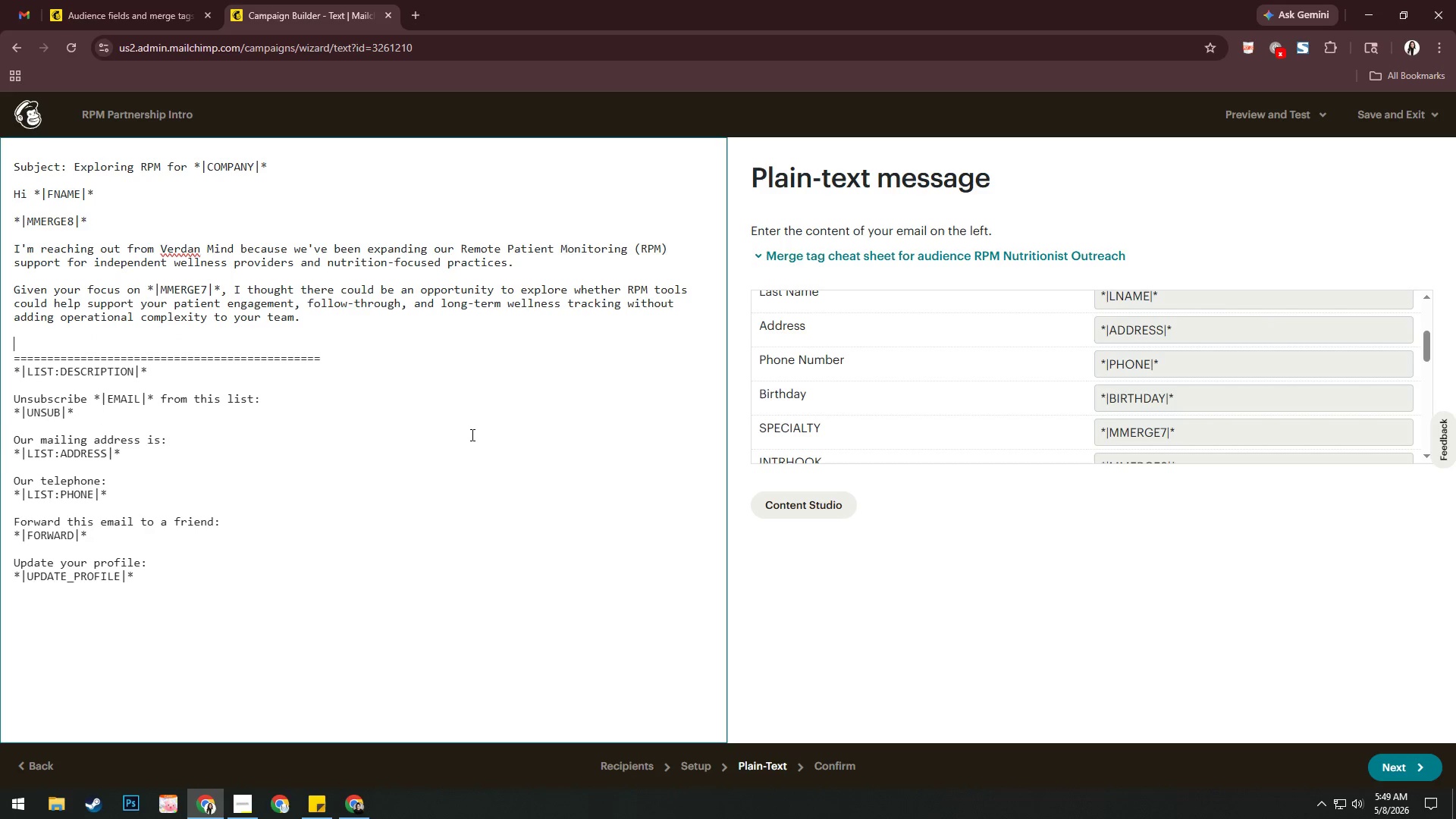 
key(Enter)
 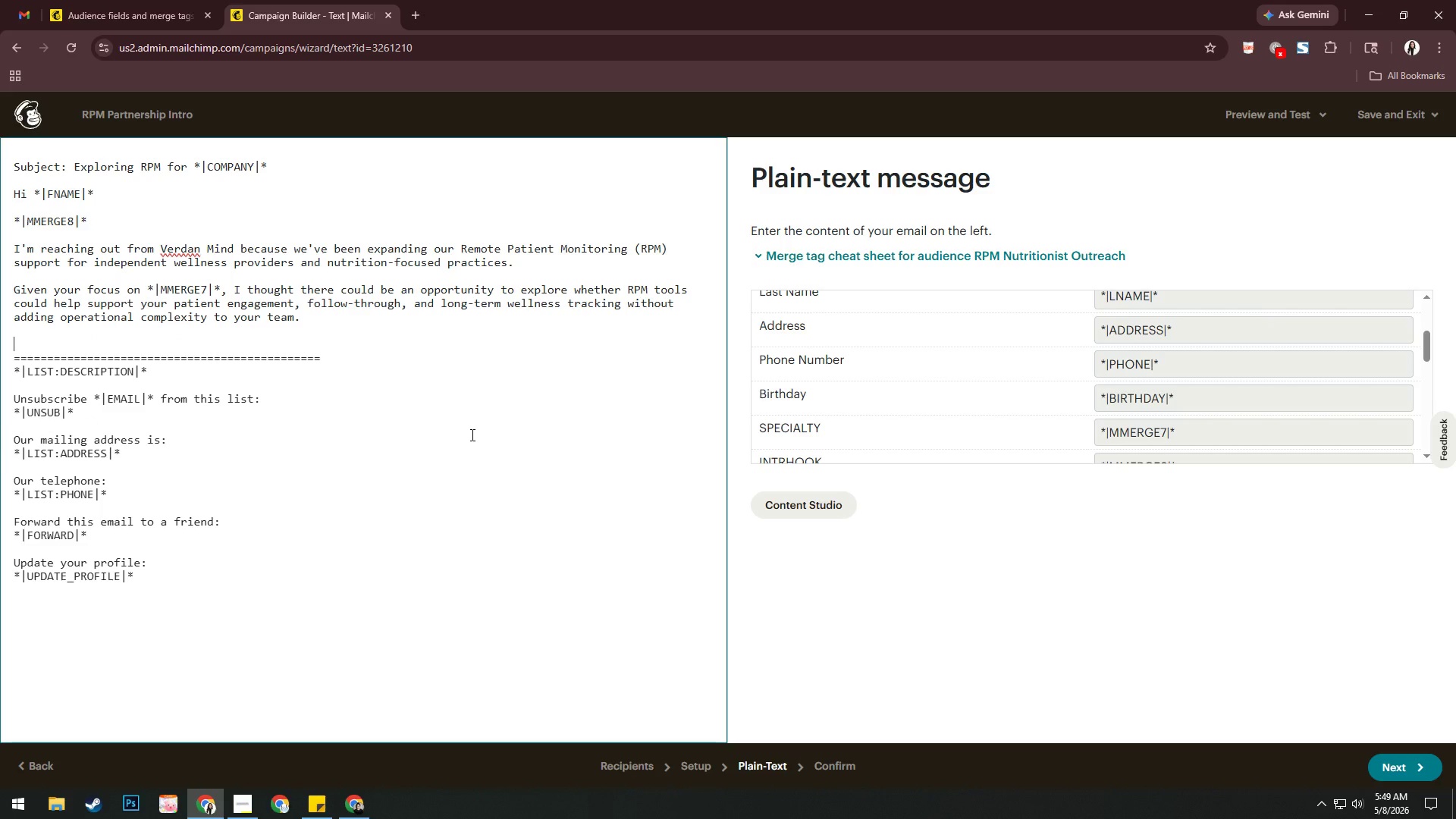 
type(W're benn)
key(Backspace)
key(Backspace)
key(Backspace)
key(Backspace)
key(Backspace)
key(Backspace)
key(Backspace)
key(Backspace)
type(w)
key(Backspace)
type(e've been helping providers create a more connected a)
key(Backspace)
type(expr)
key(Backspace)
type(erience )
 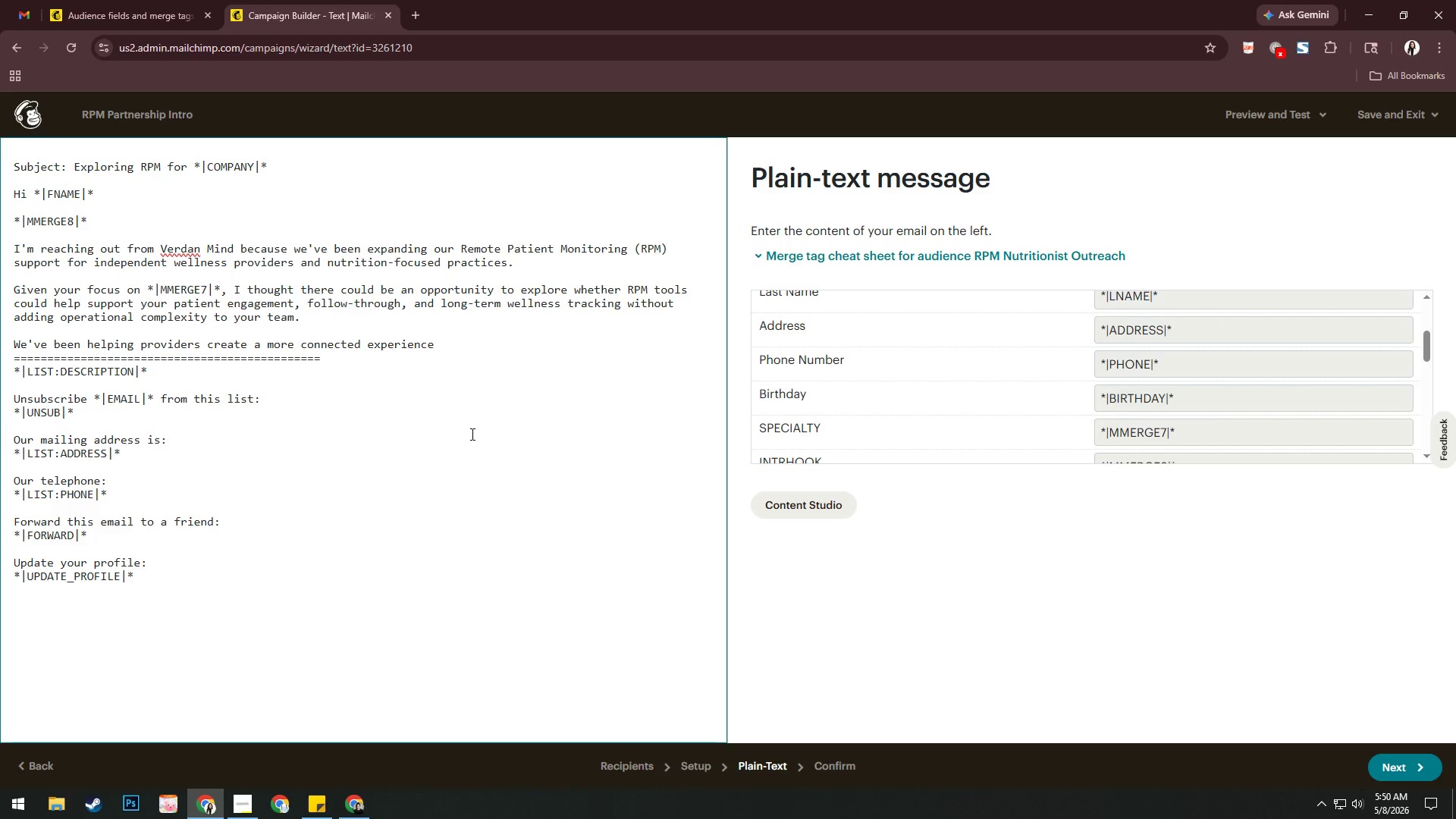 
wait(21.73)
 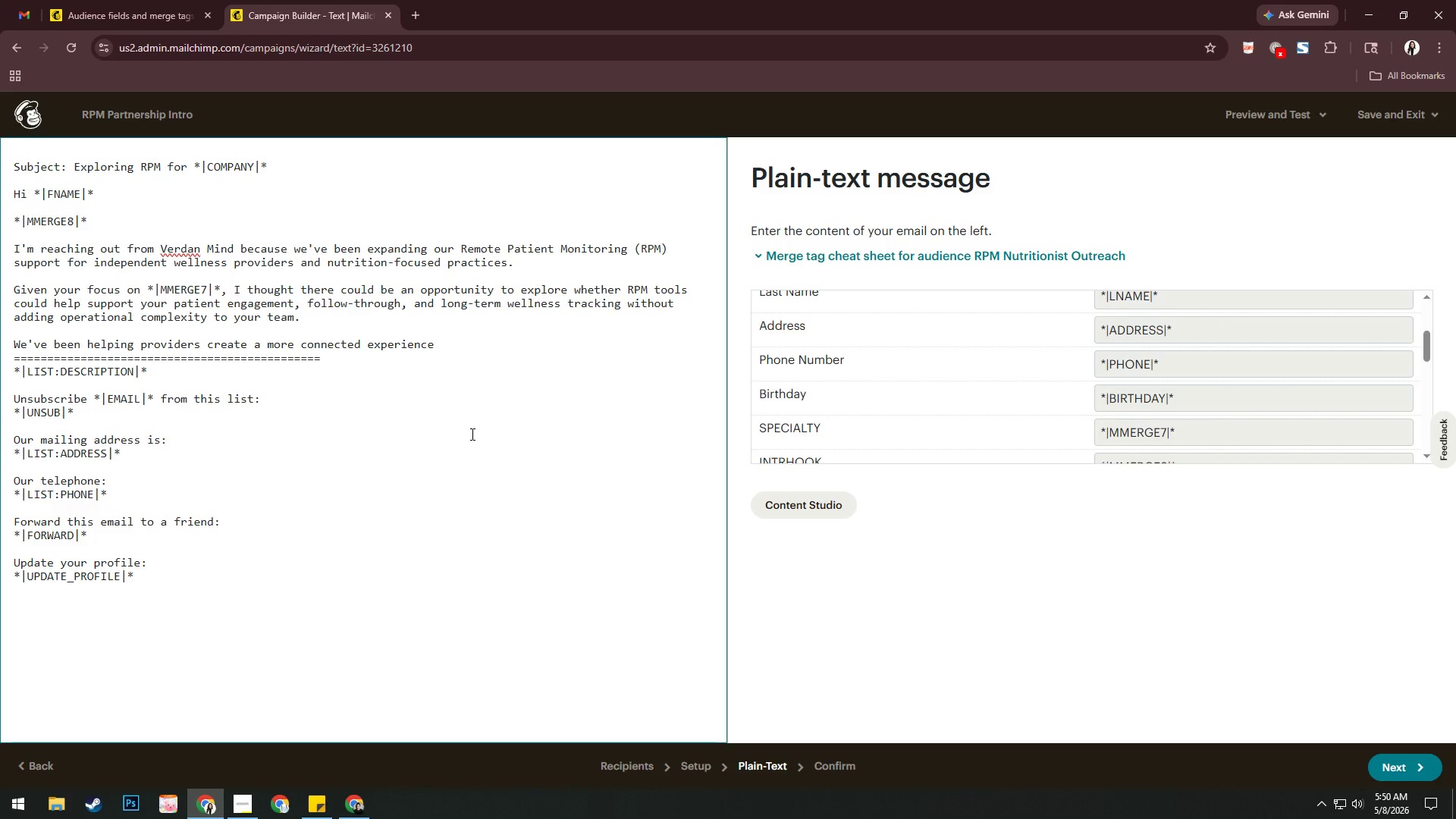 
type(between appointments )
 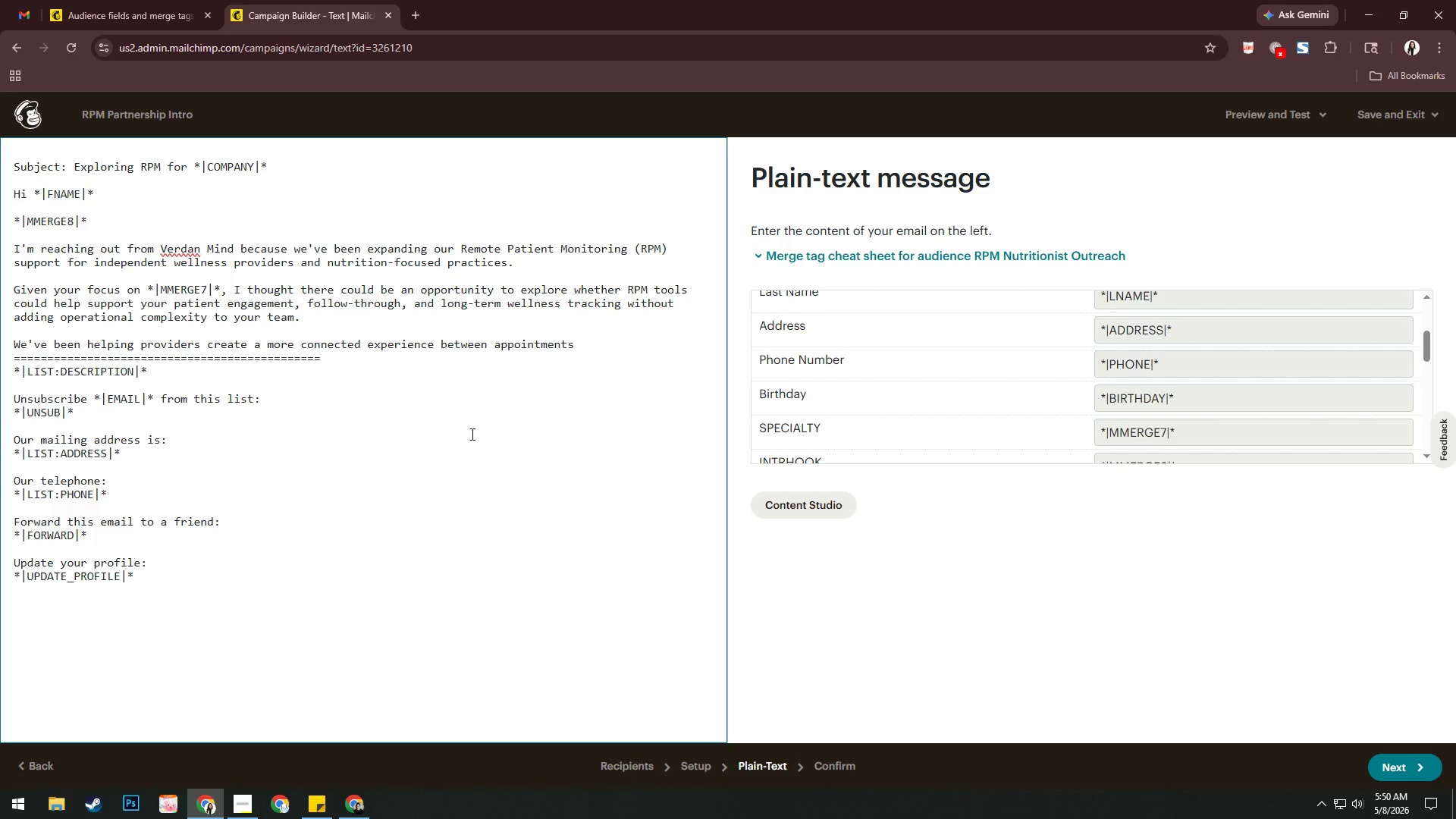 
type(while keepinh )
key(Backspace)
key(Backspace)
type(g )
 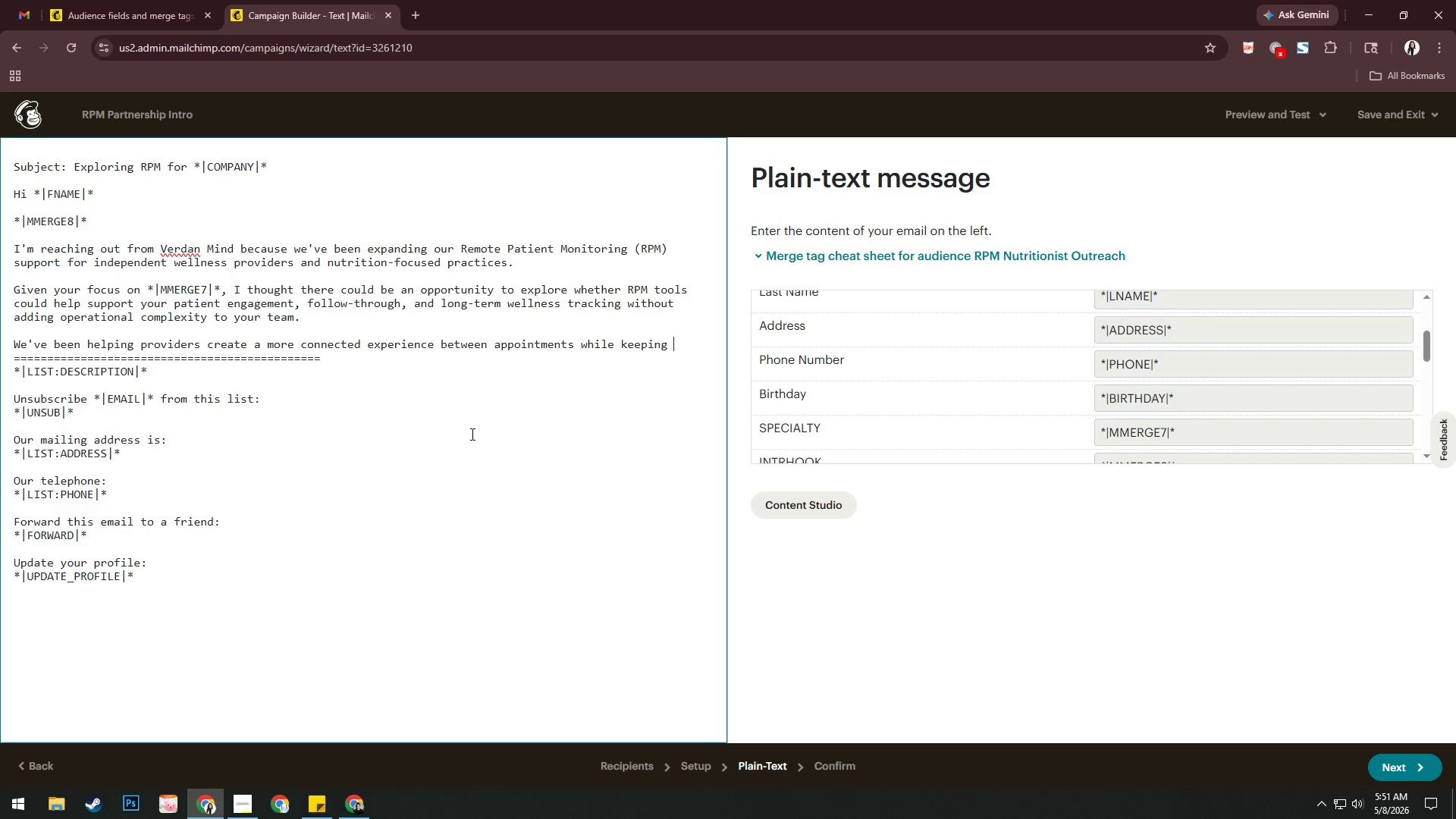 
wait(5.75)
 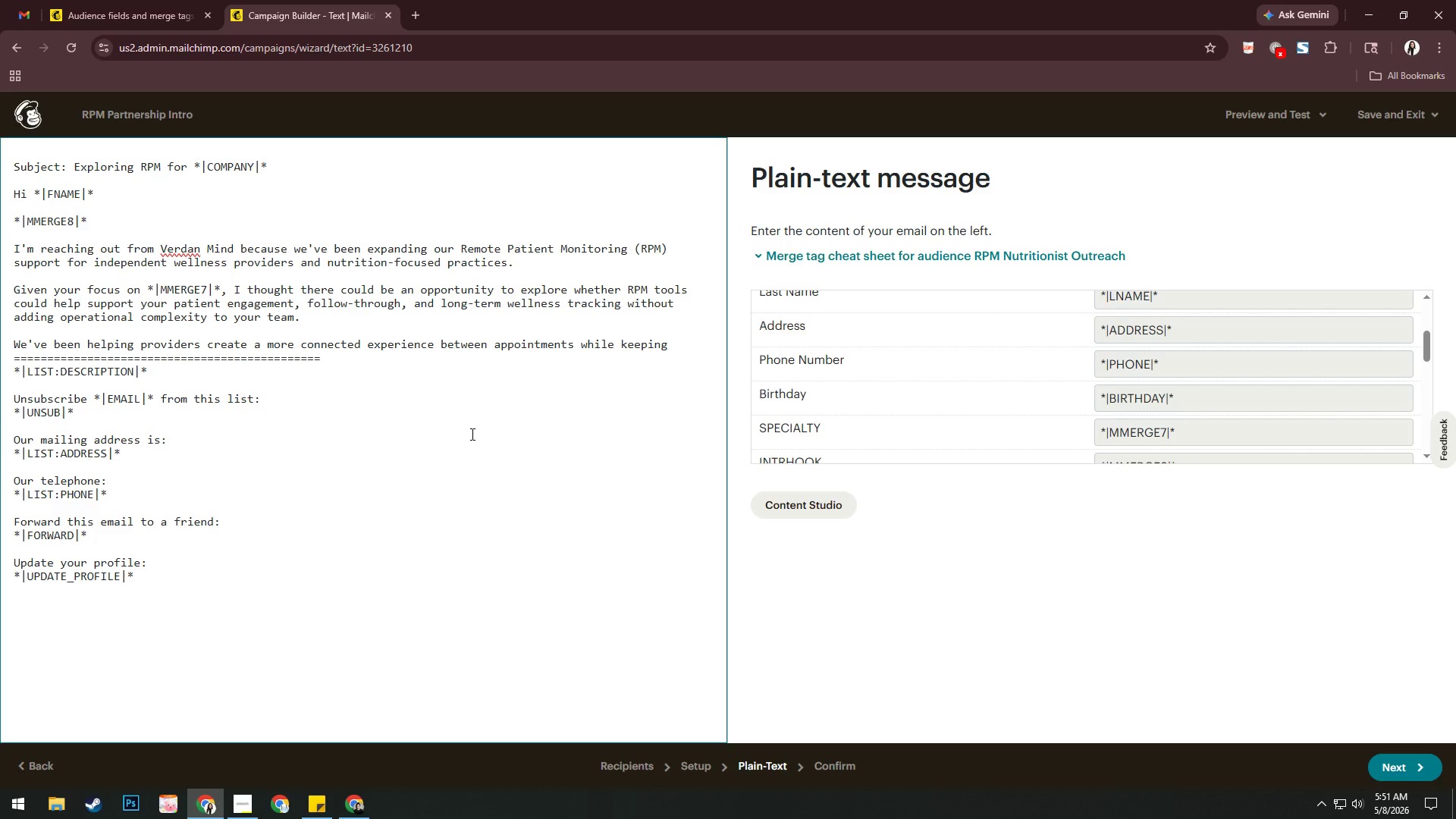 
type(workl)
key(Backspace)
type(flow lihj)
key(Backspace)
key(Backspace)
type(f)
key(Backspace)
type(ghweiuh)
key(Backspace)
key(Backspace)
type(ght)
 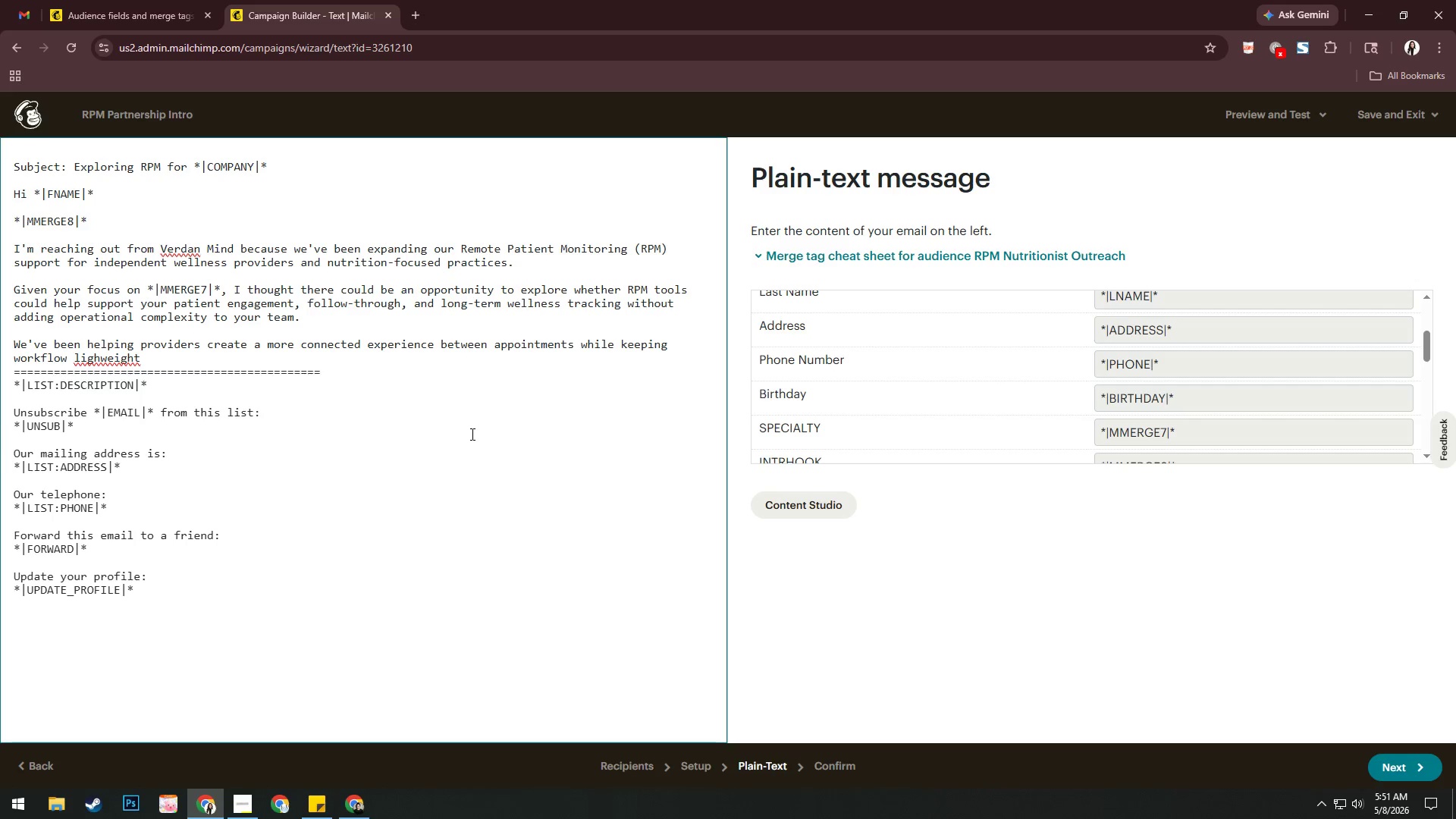 
key(ArrowLeft)
 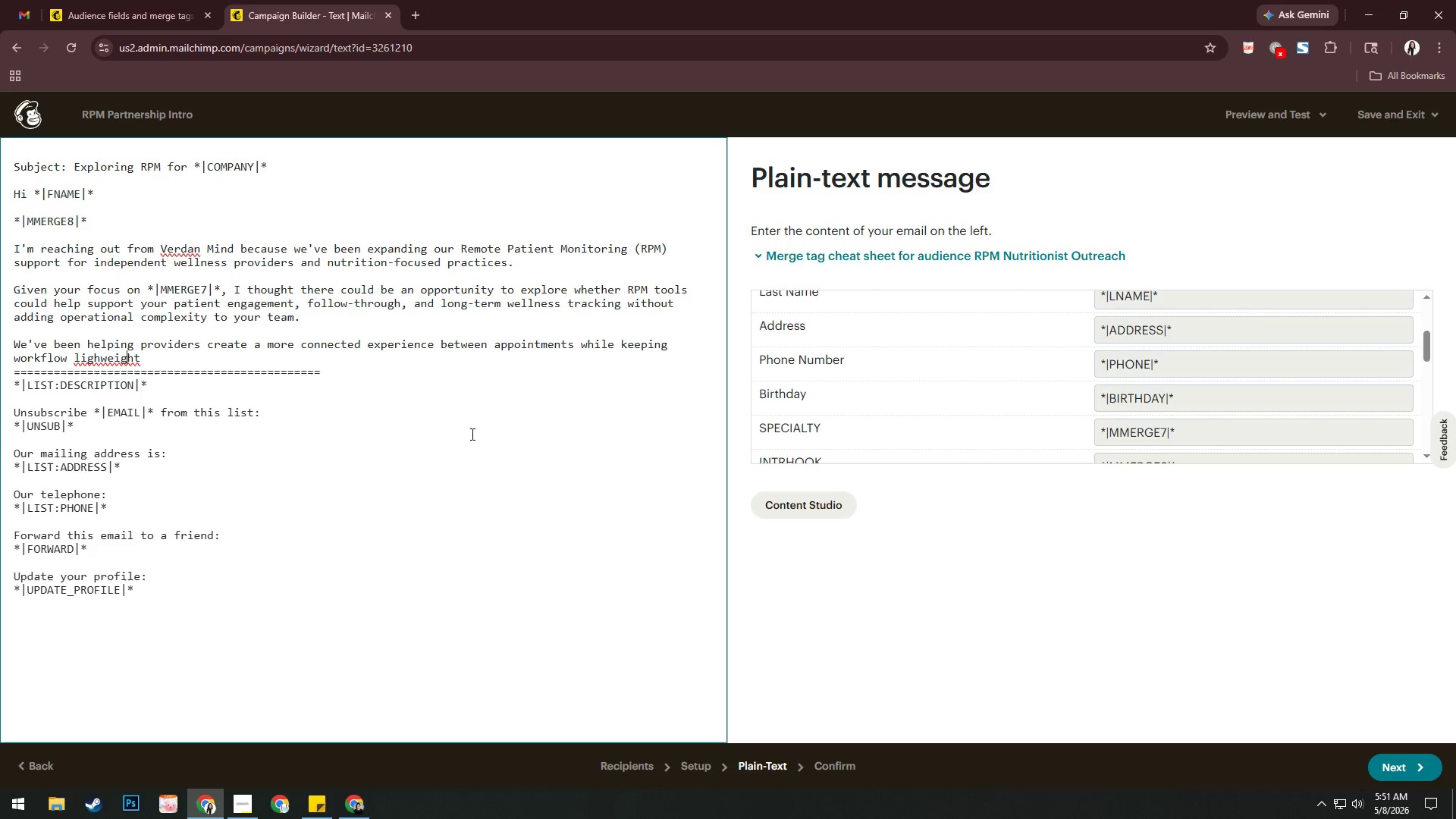 
key(ArrowLeft)
 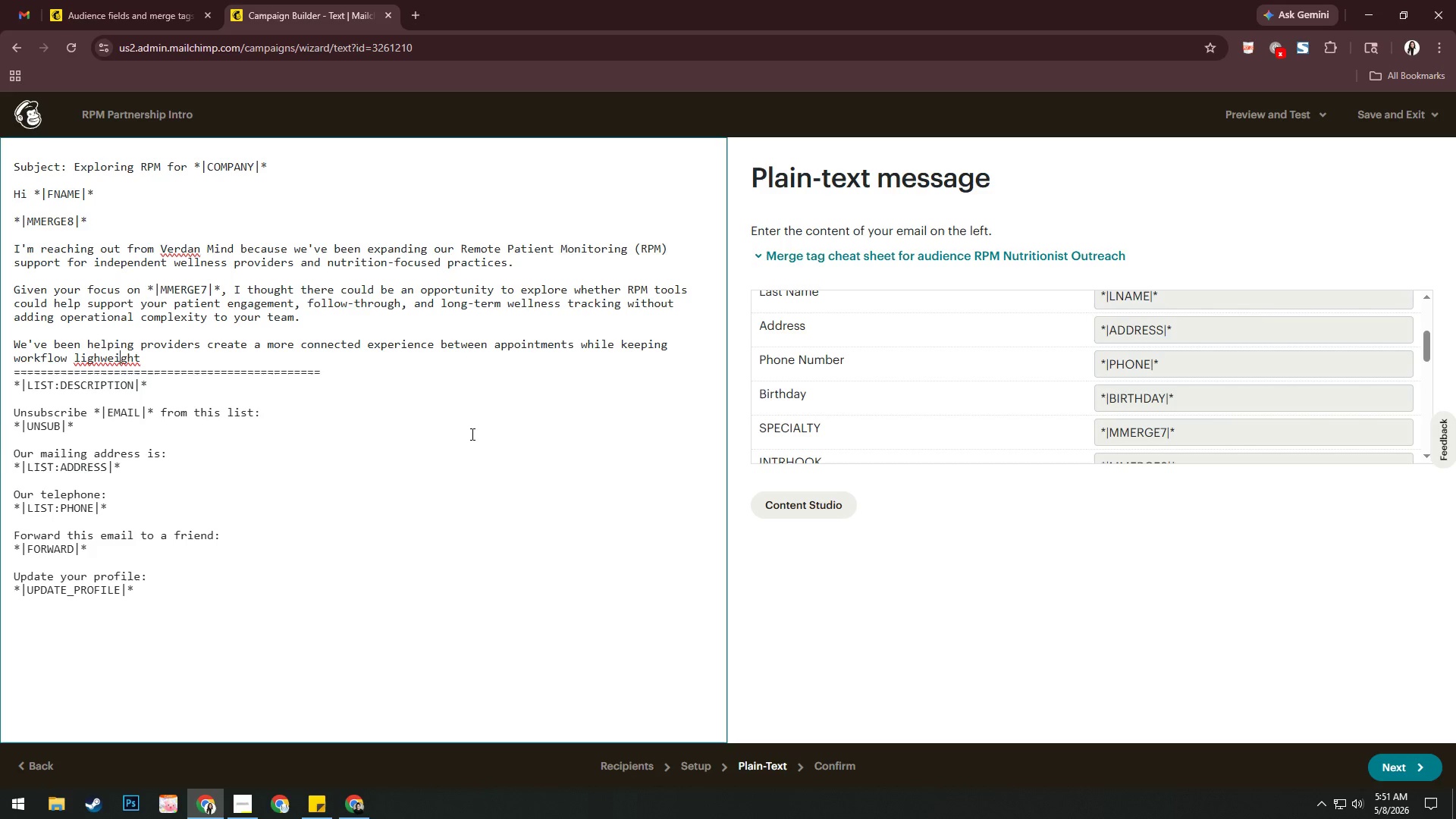 
key(ArrowLeft)
 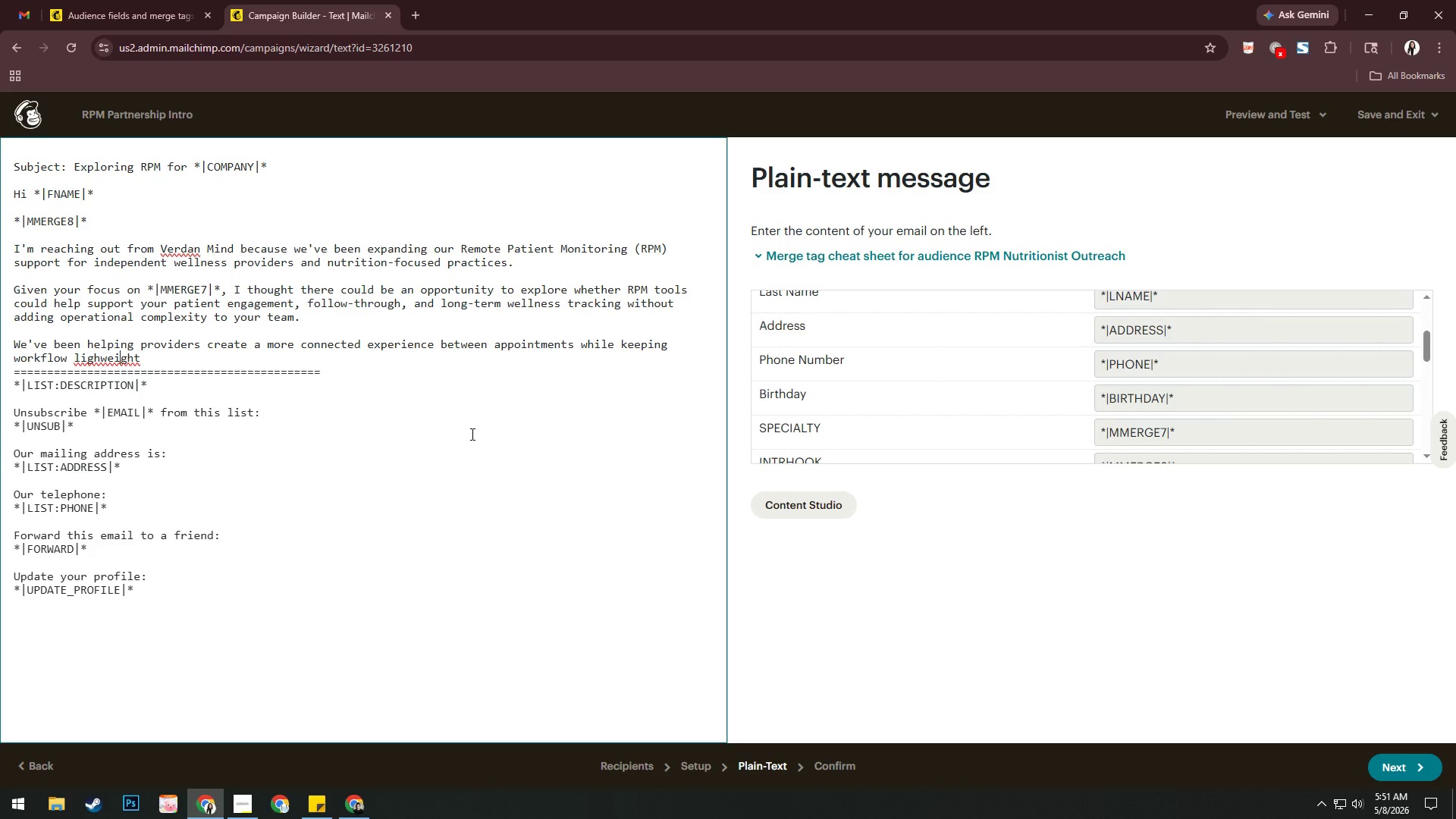 
key(ArrowLeft)
 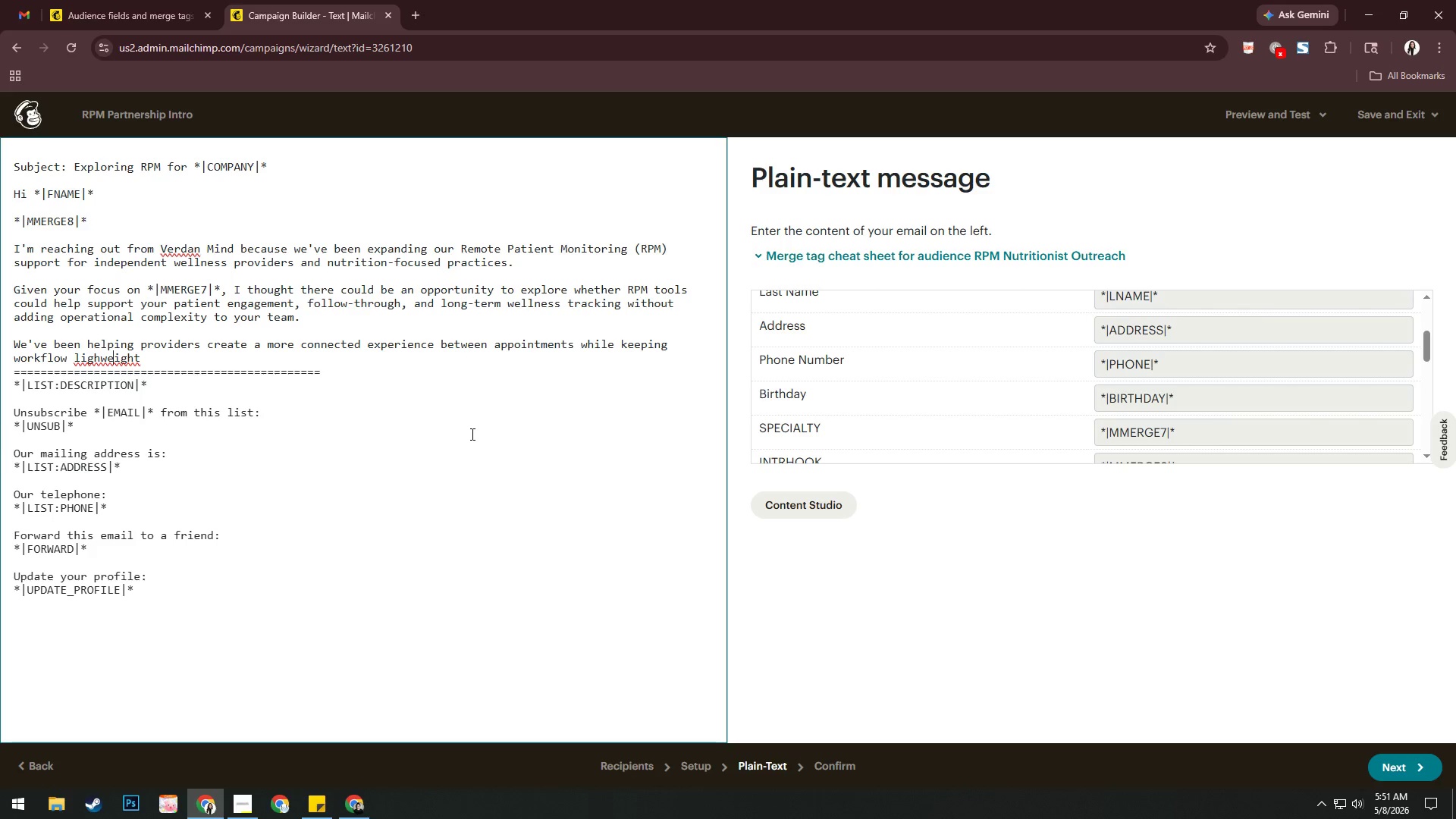 
key(ArrowLeft)
 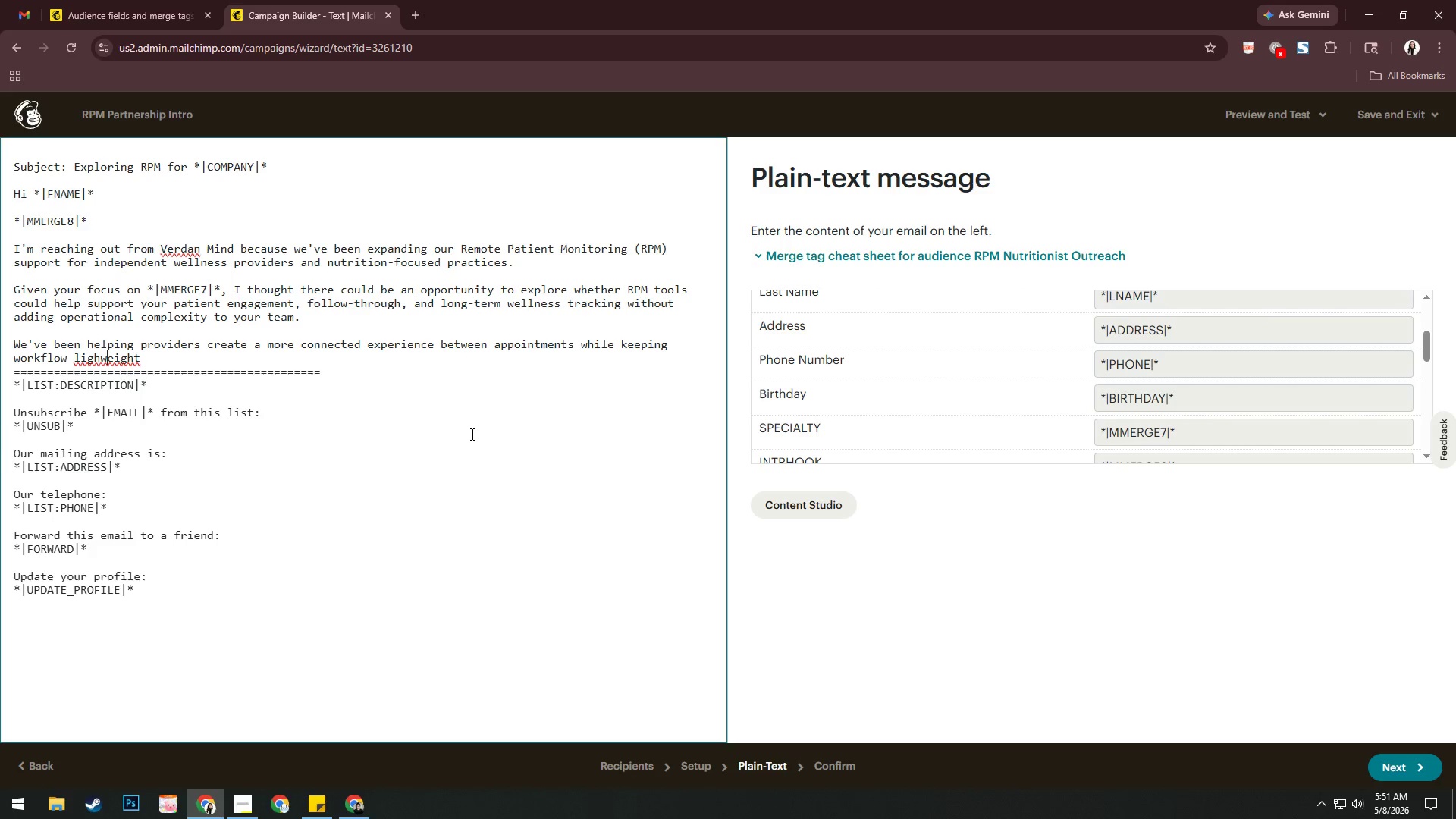 
key(ArrowLeft)
 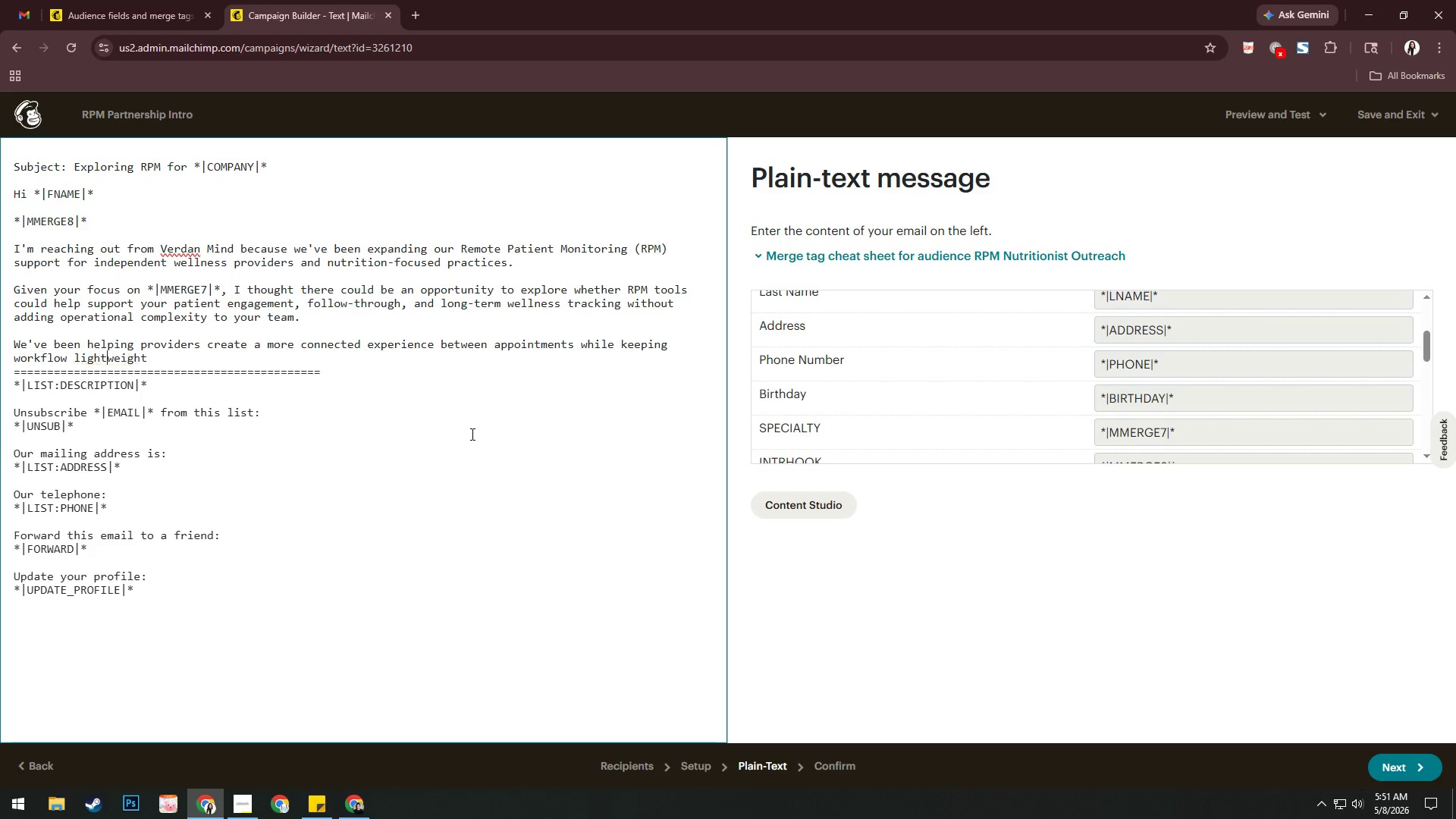 
key(T)
 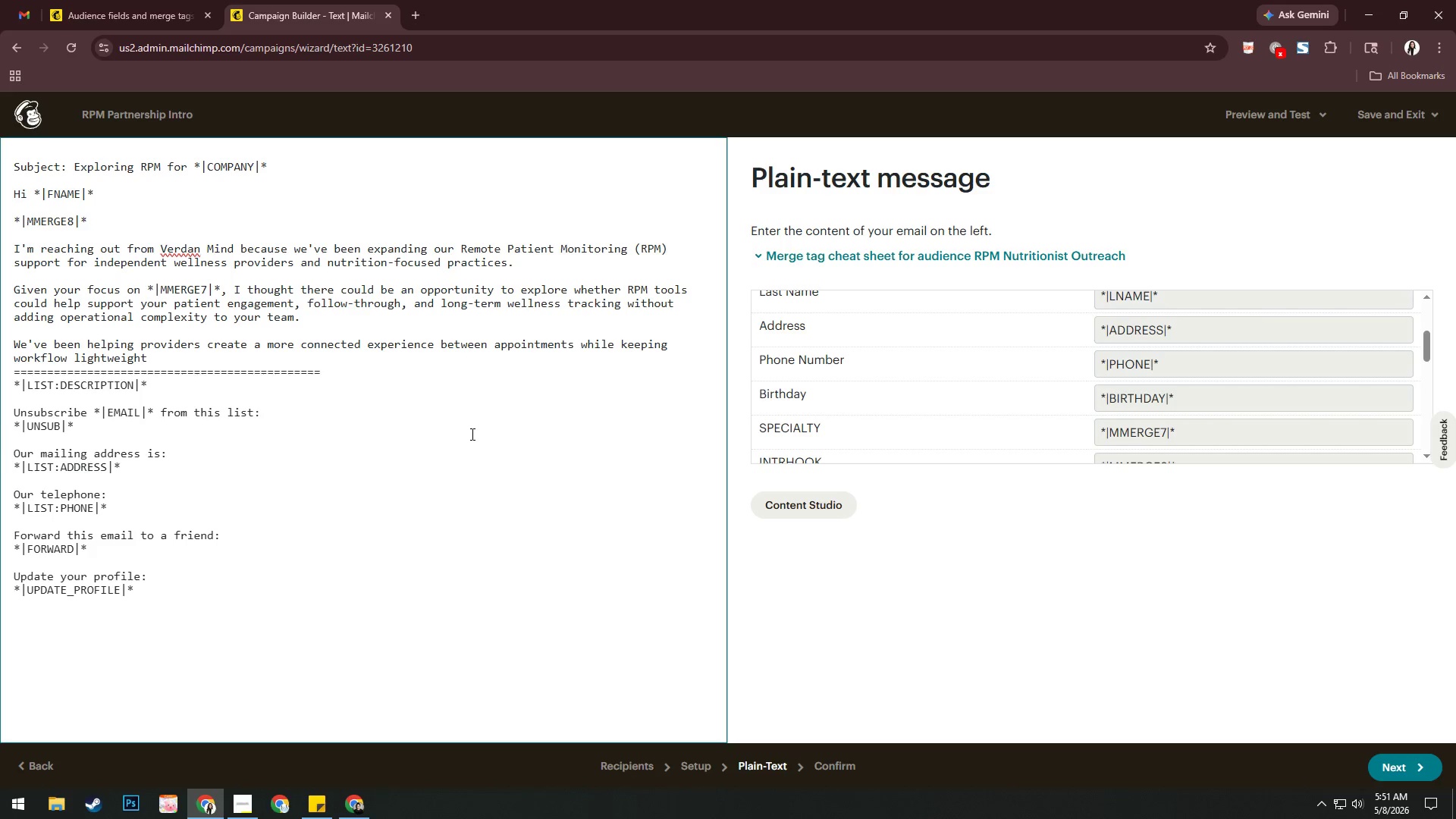 
hold_key(key=ArrowRight, duration=0.69)
 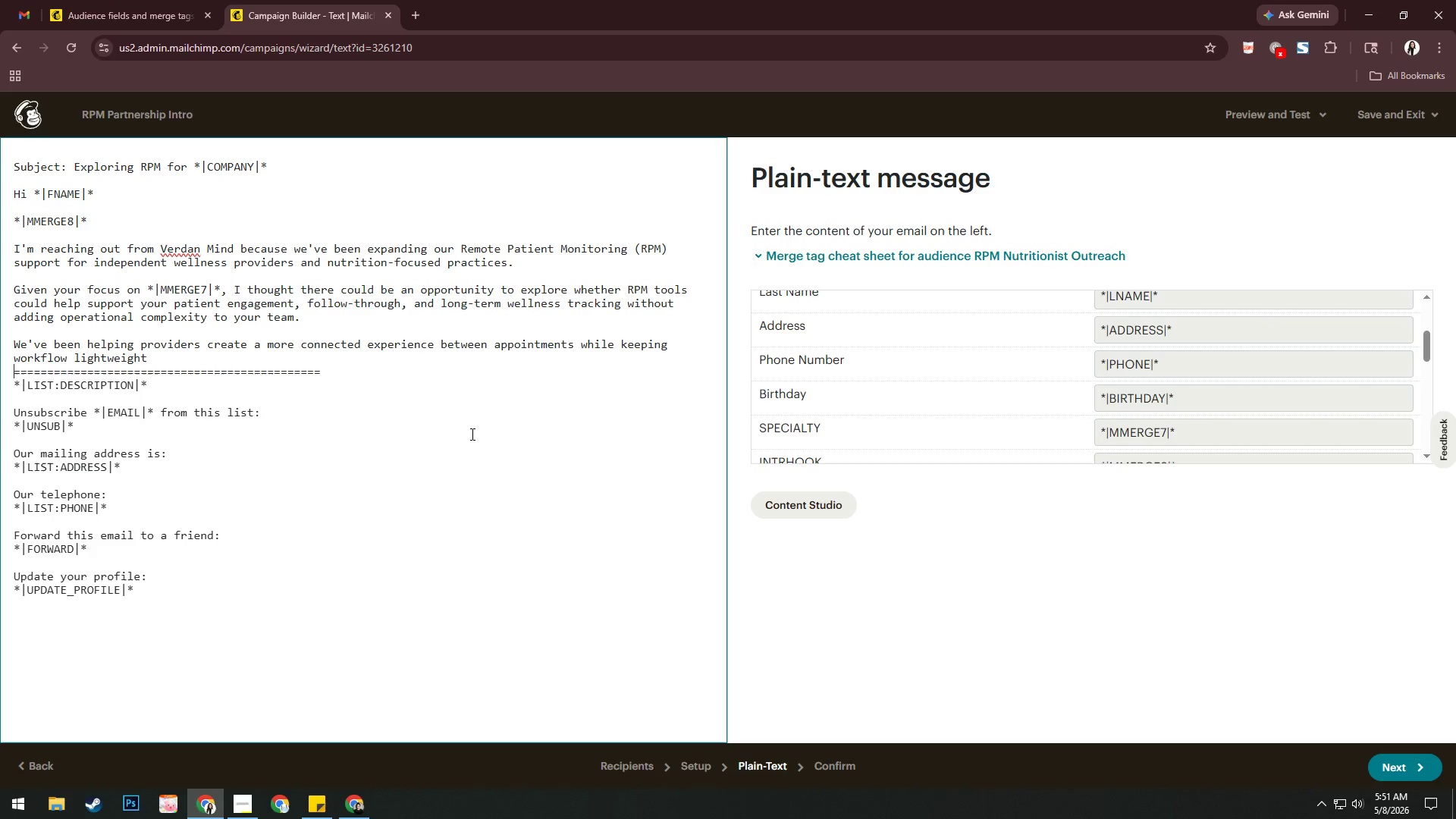 
key(ArrowLeft)
 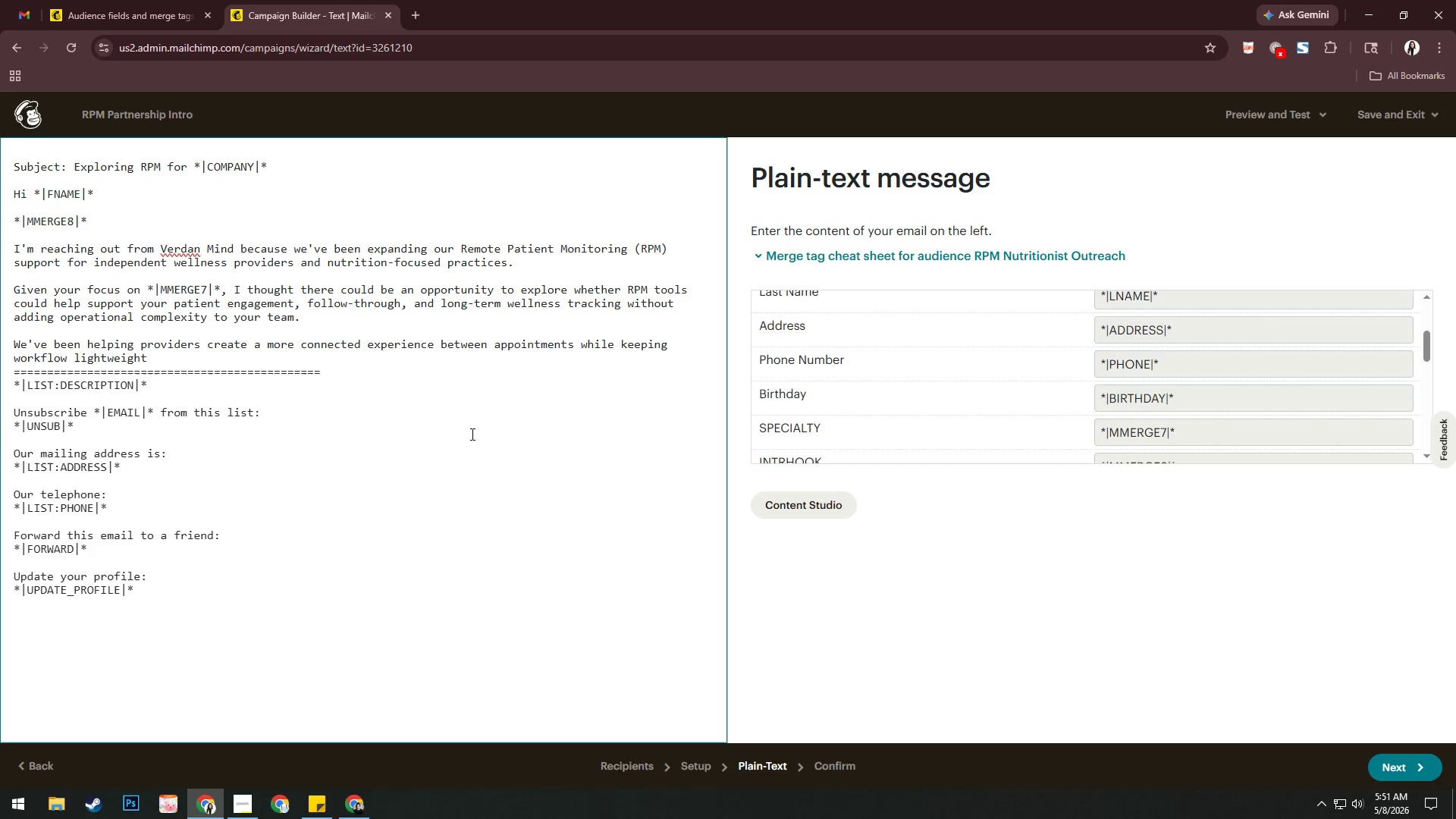 
type( friendlu )
key(Backspace)
key(Backspace)
type(u)
key(Backspace)
type(y)
 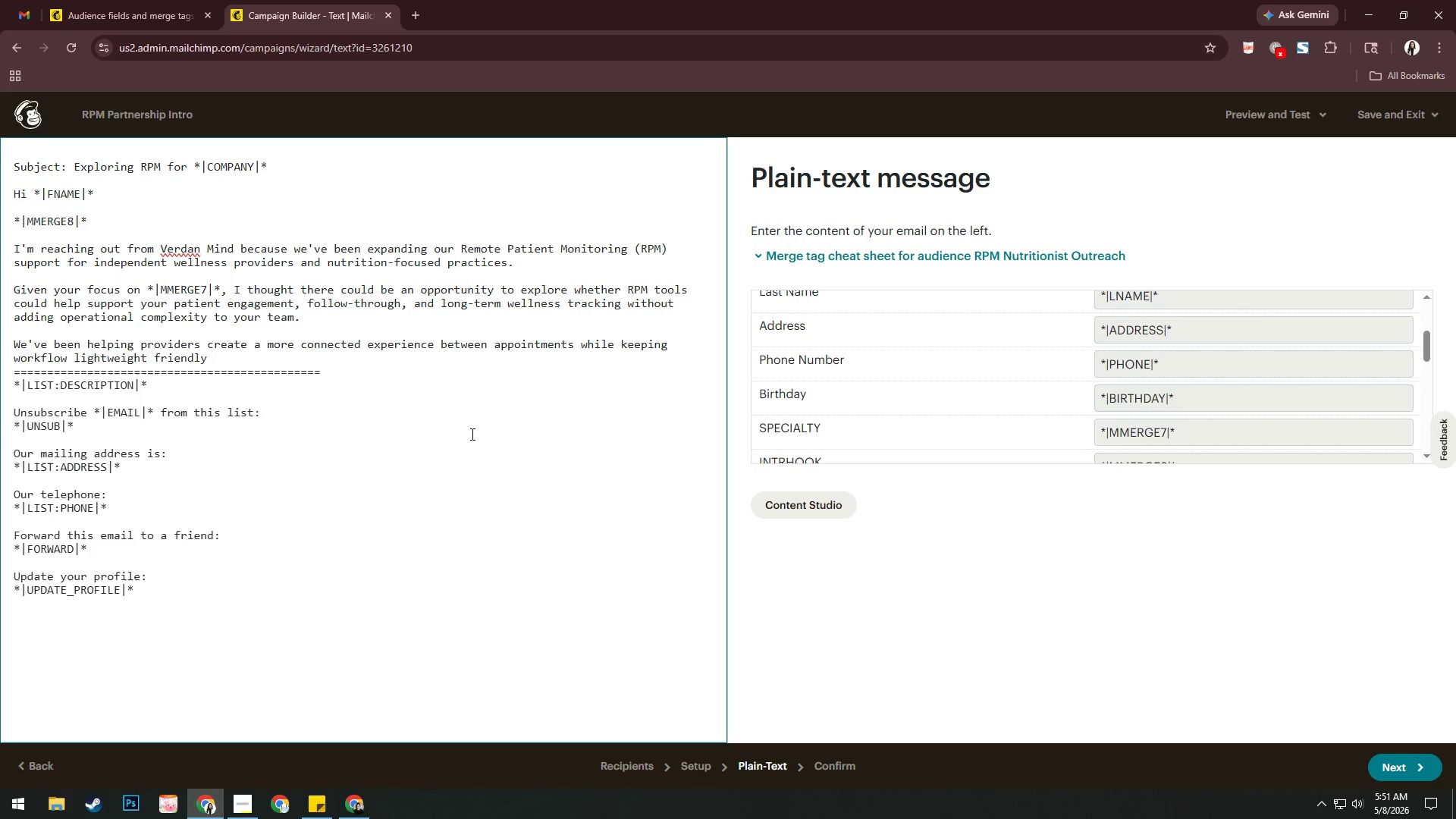 
key(ArrowLeft)
 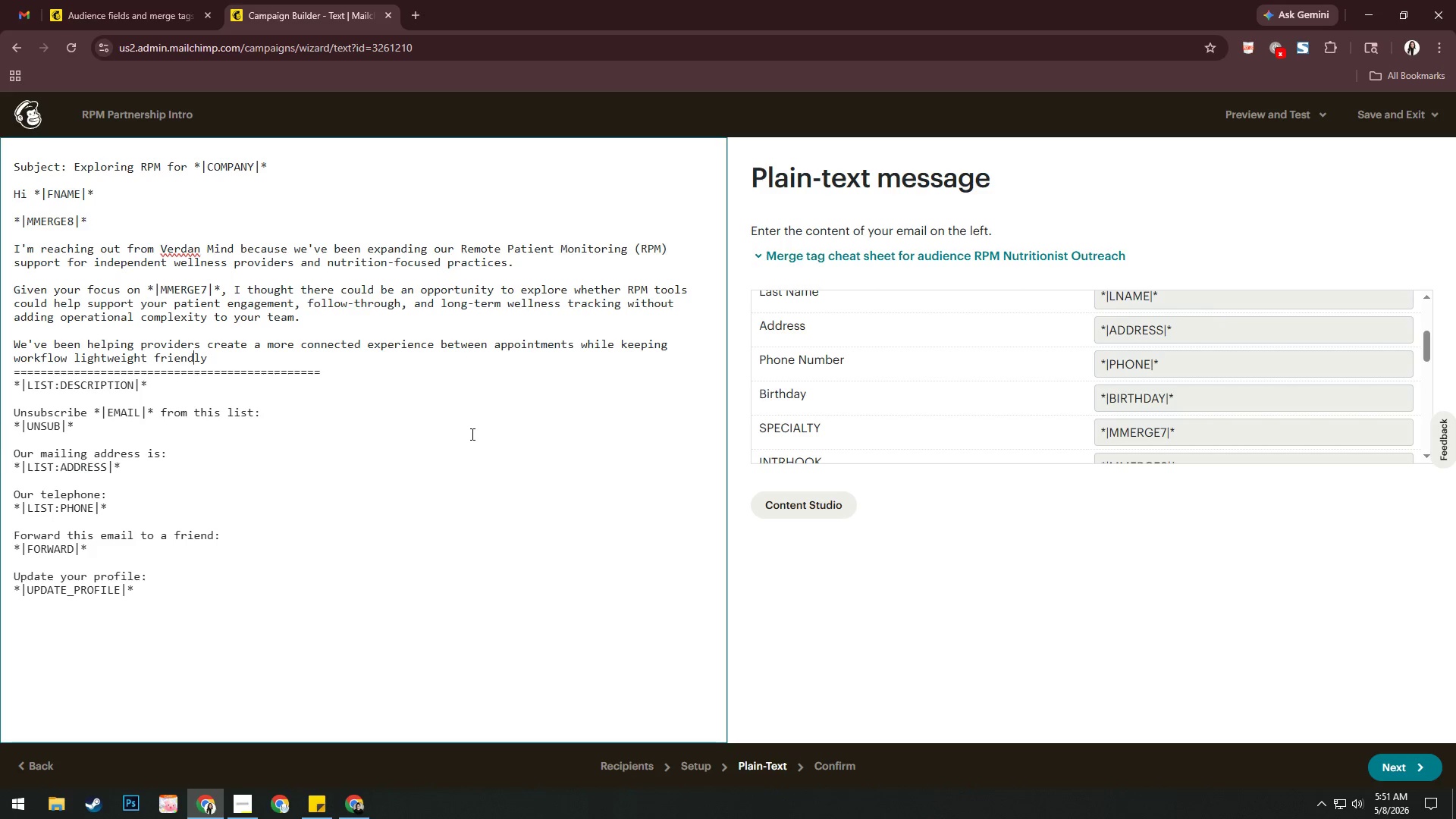 
key(ArrowLeft)
 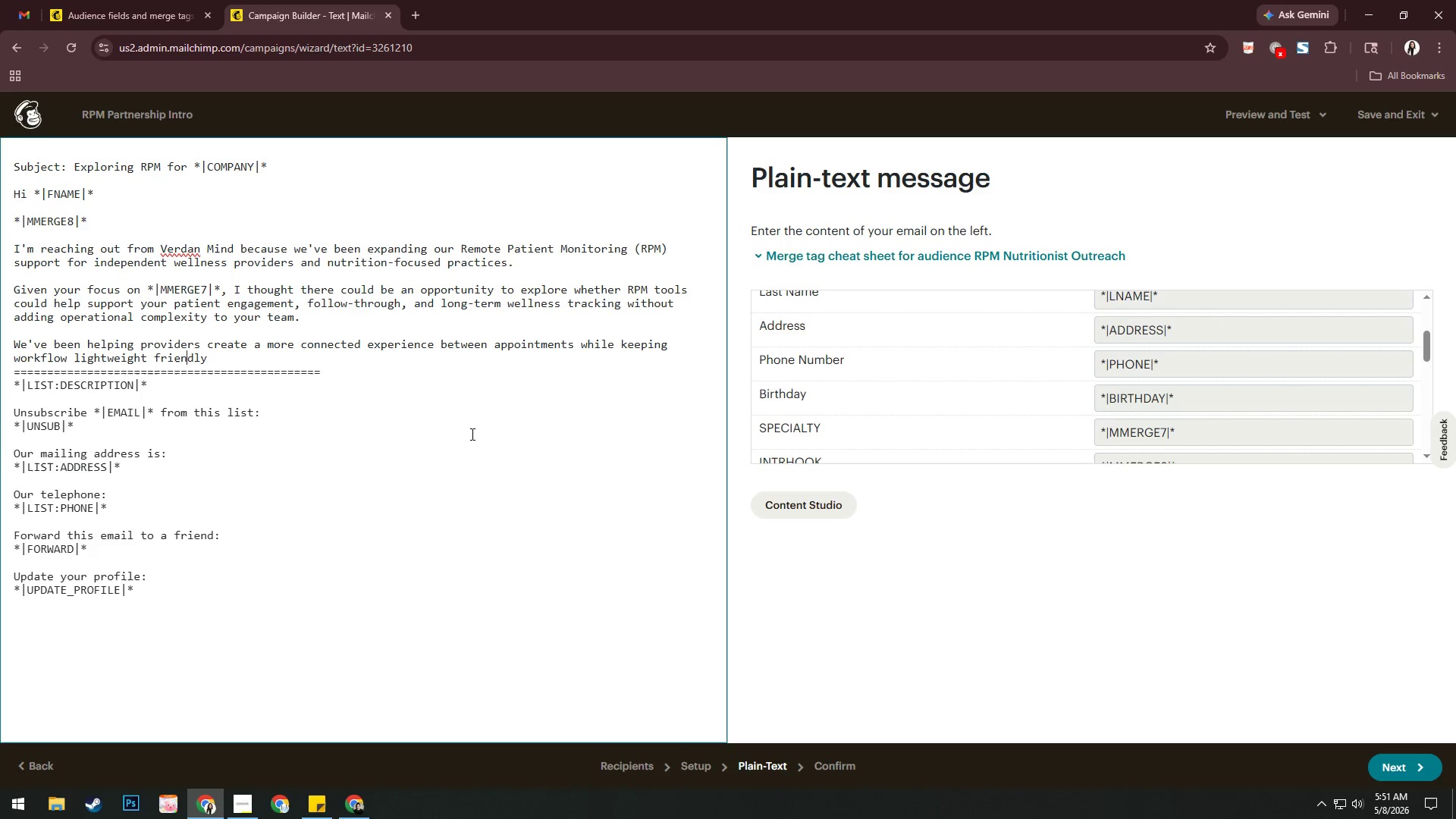 
key(ArrowLeft)
 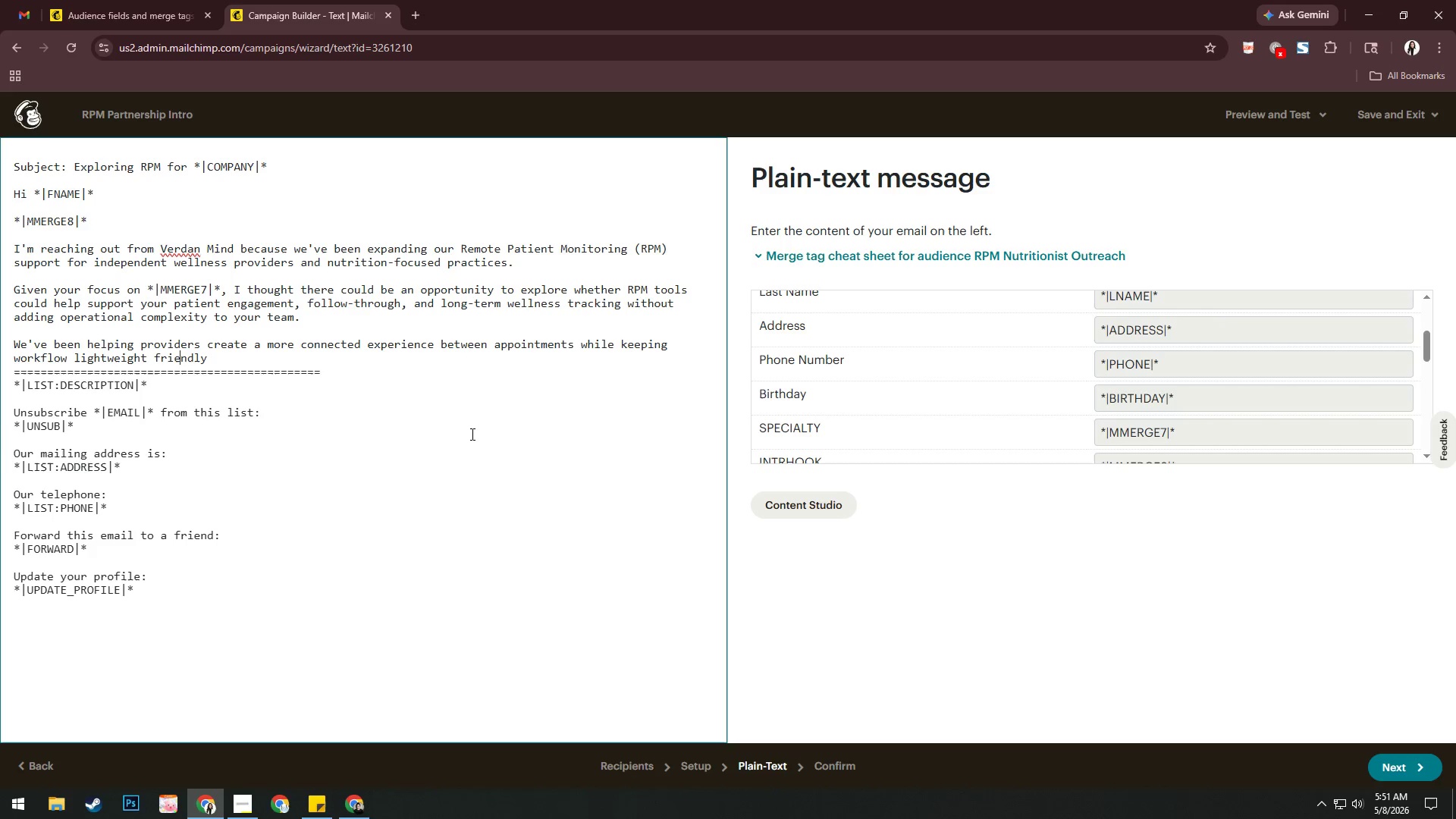 
key(ArrowLeft)
 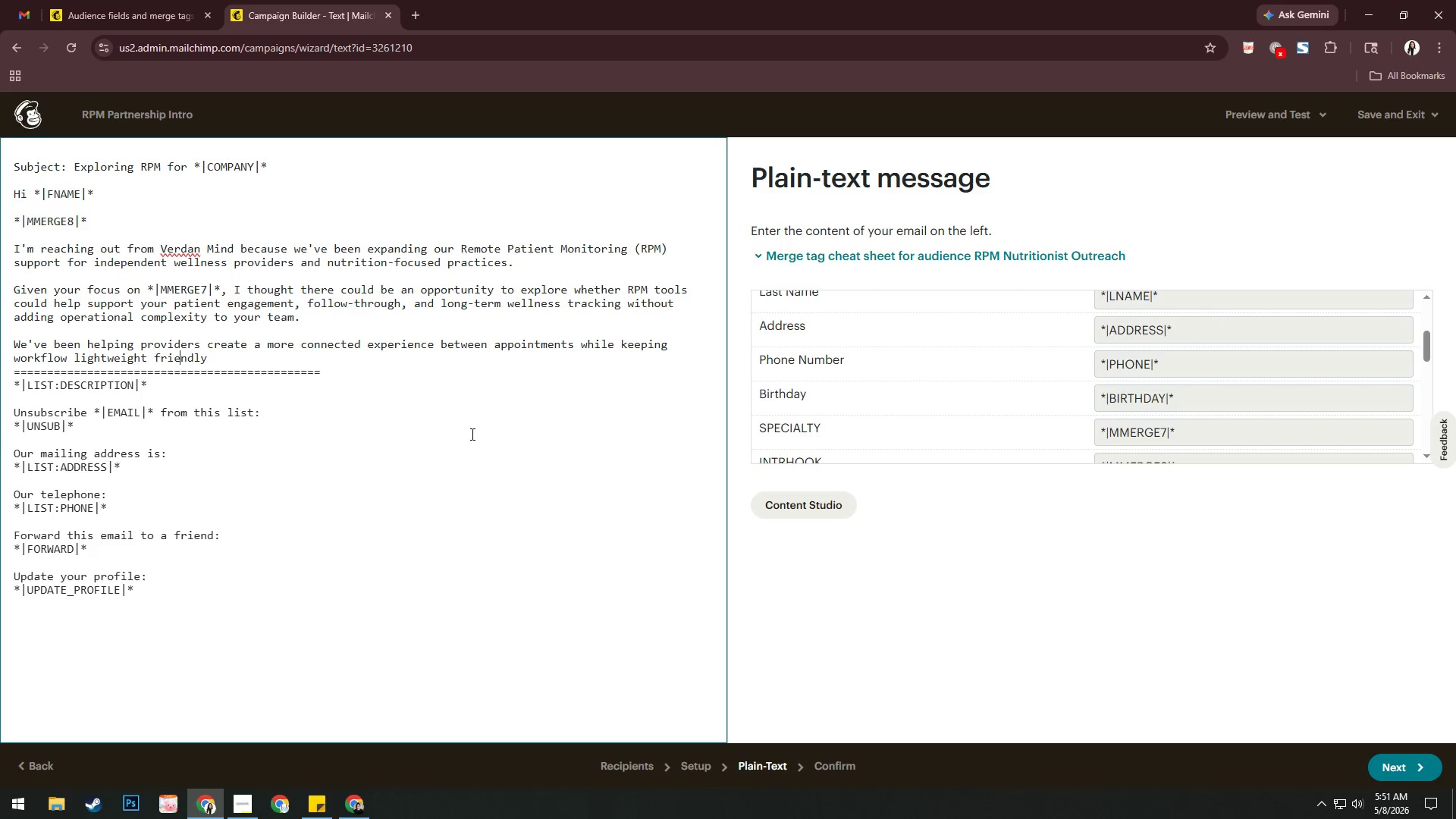 
key(ArrowLeft)
 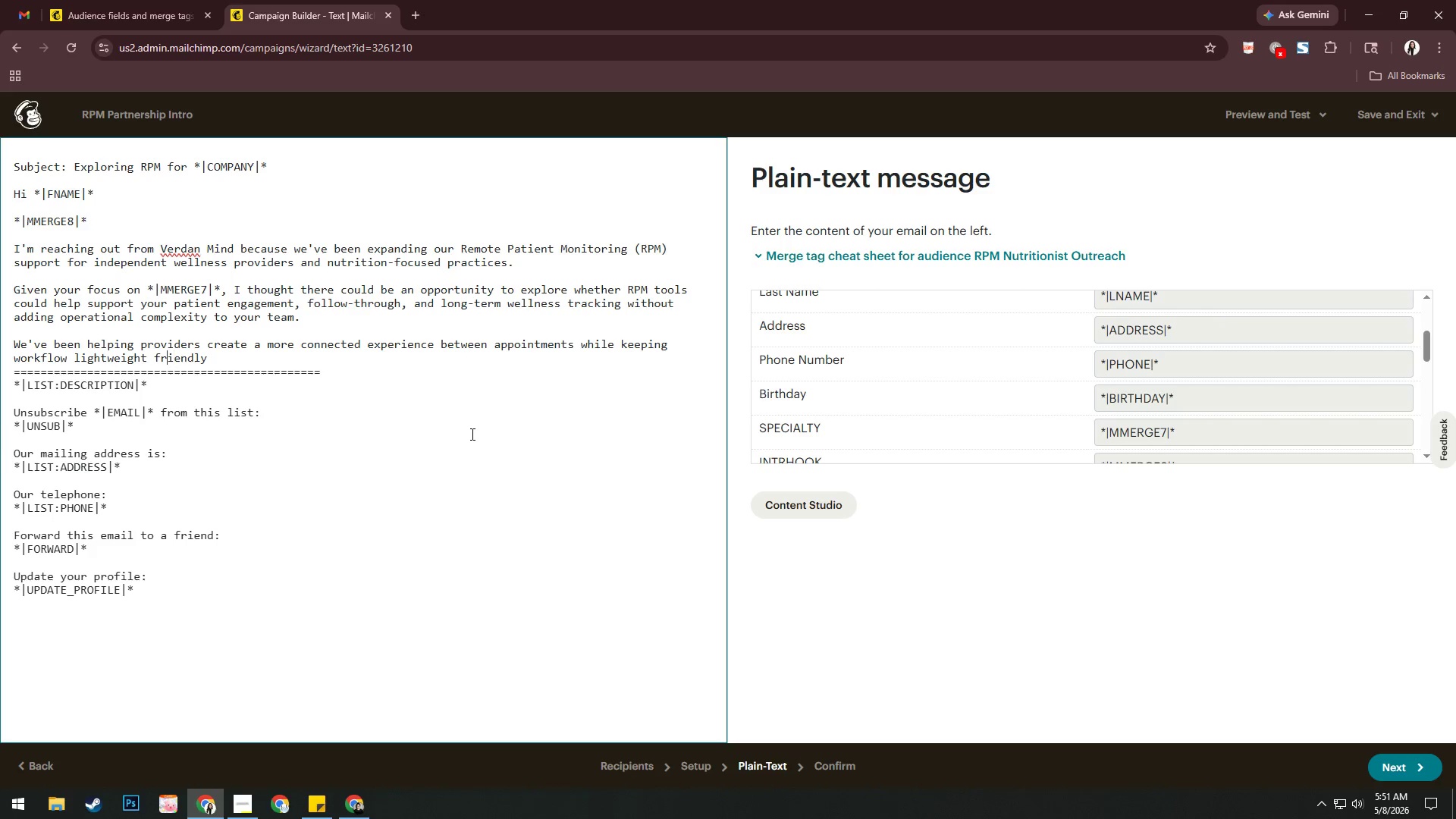 
key(ArrowLeft)
 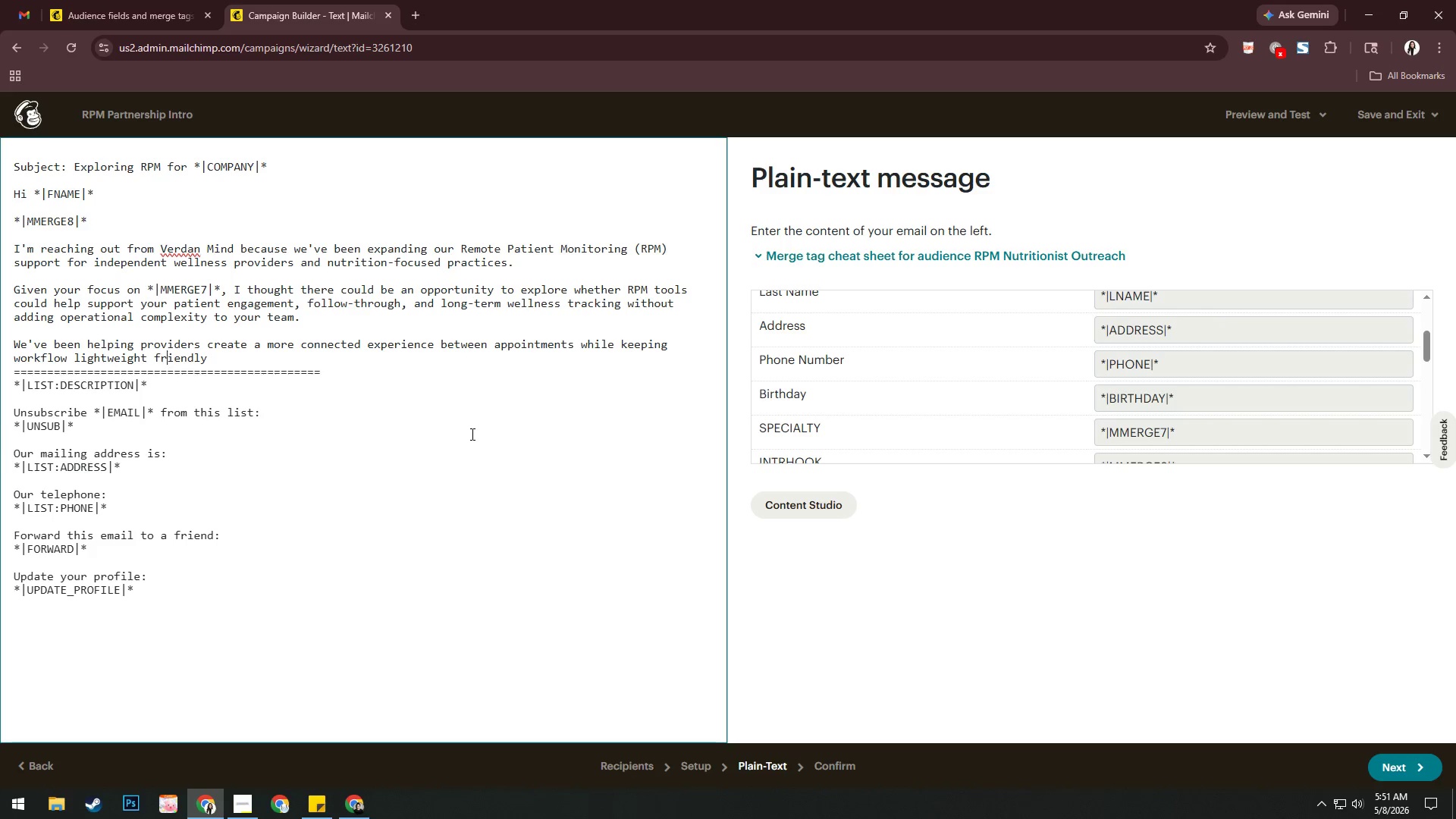 
key(ArrowLeft)
 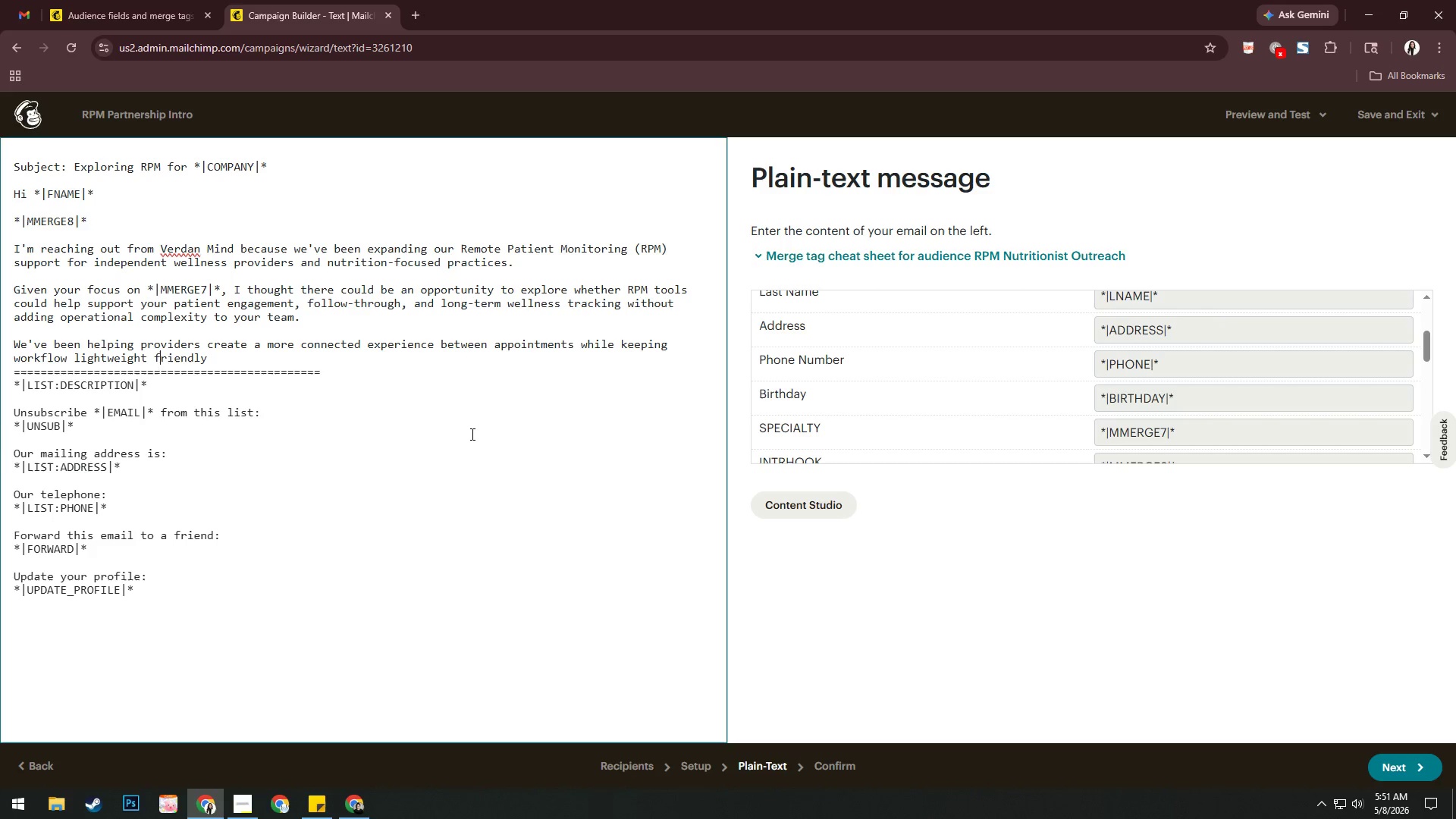 
key(ArrowLeft)
 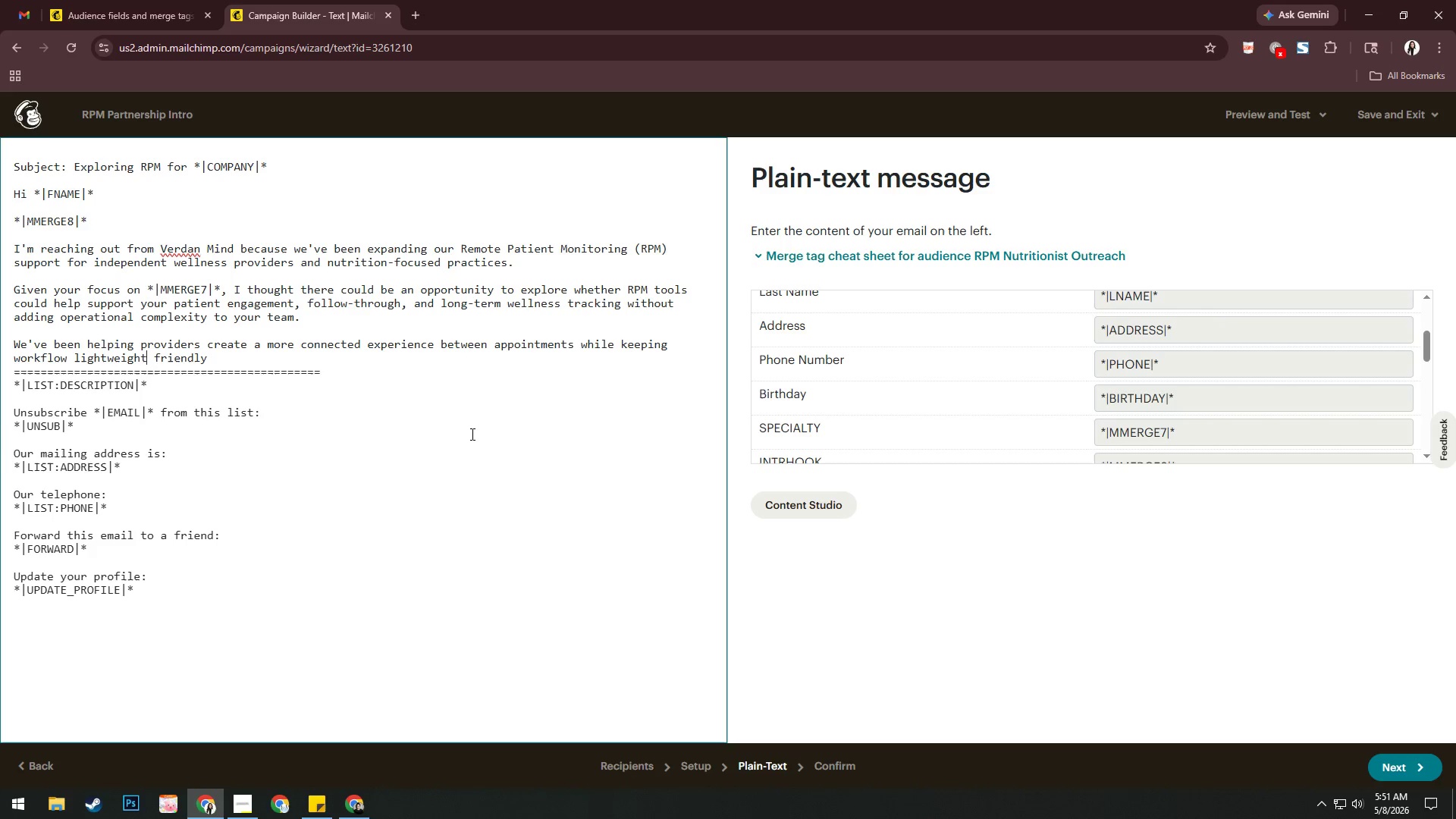 
key(ArrowLeft)
 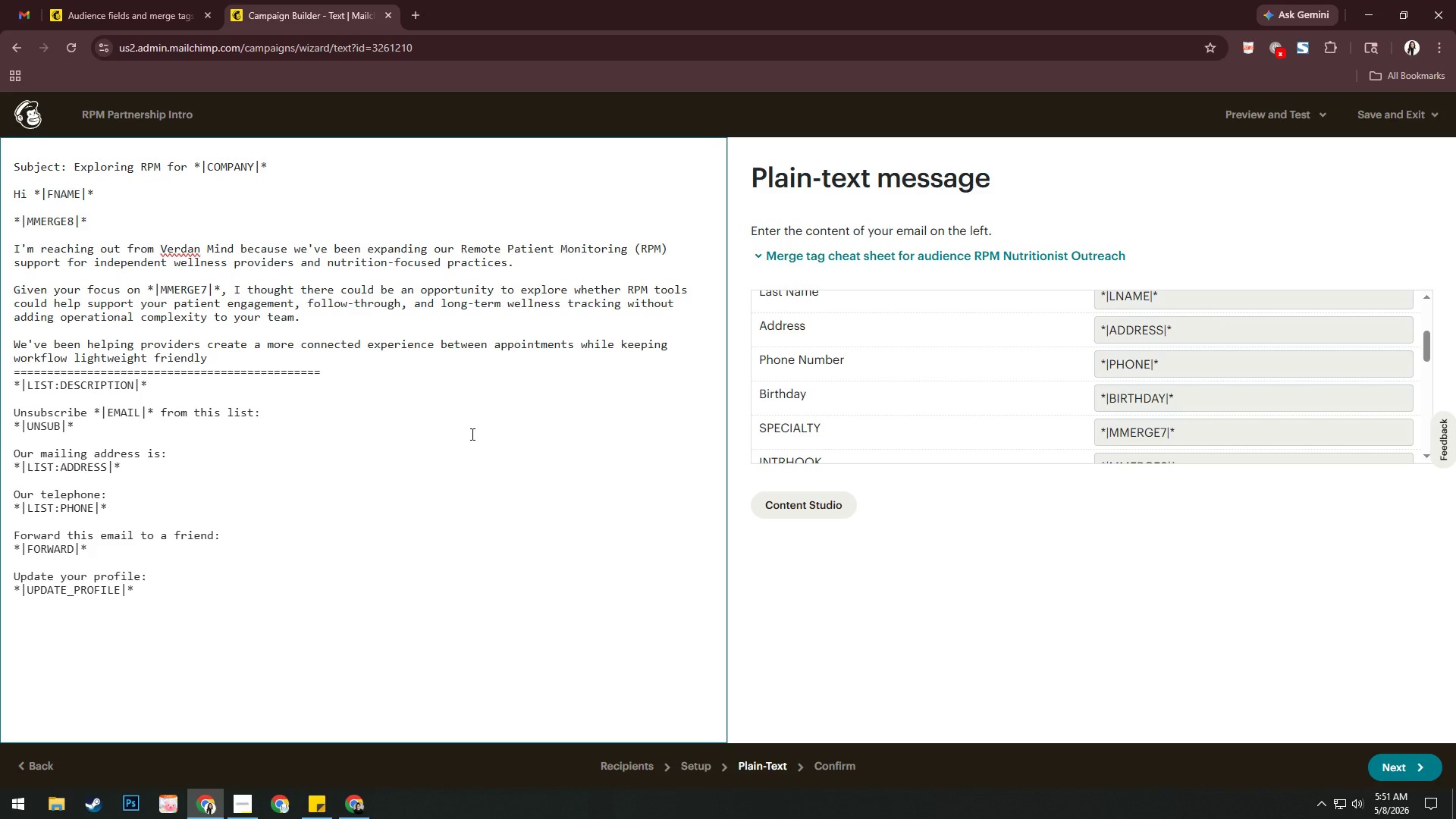 
type( amd )
key(Backspace)
key(Backspace)
key(Backspace)
type(nd)
 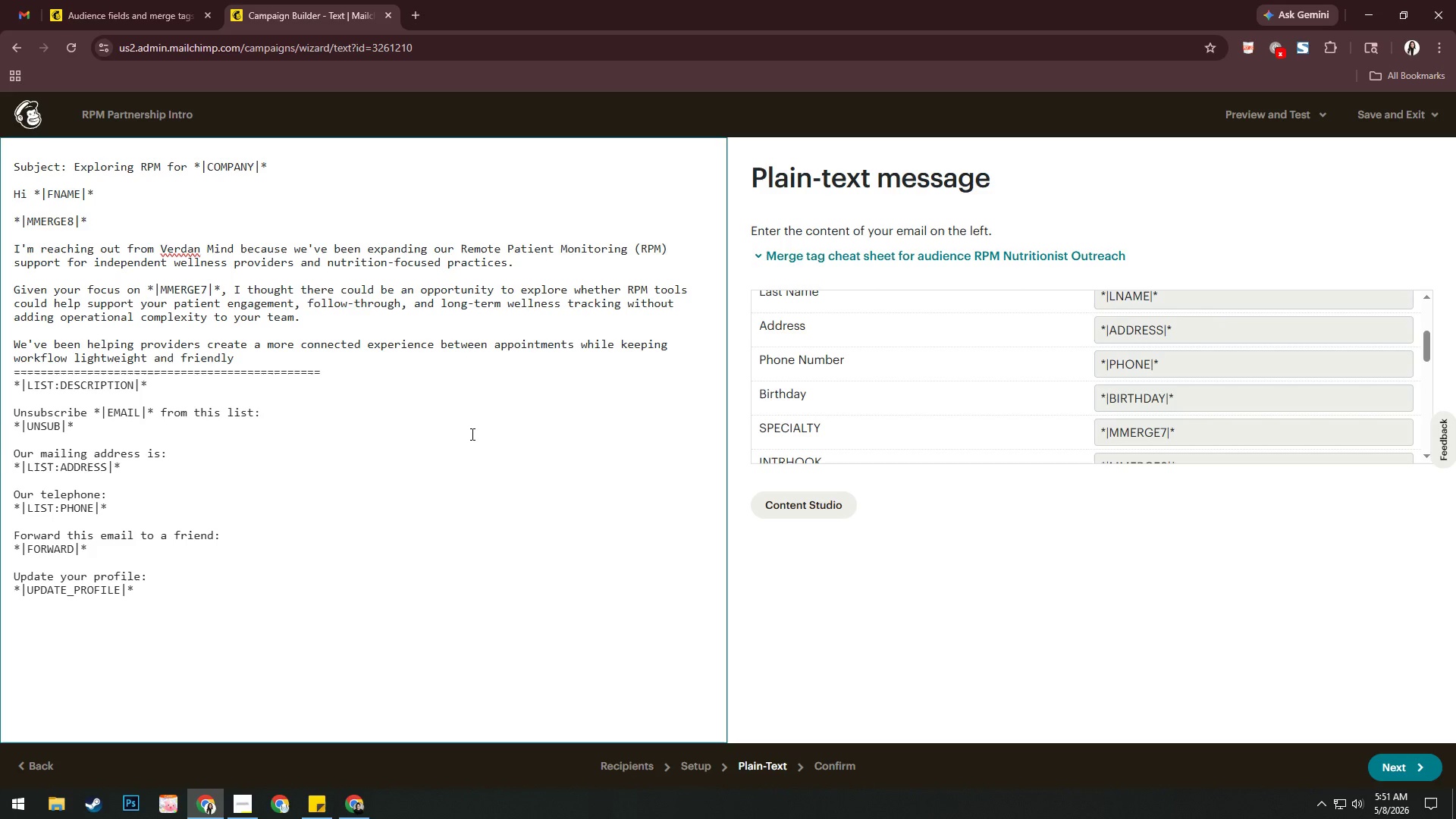 
key(ArrowRight)
 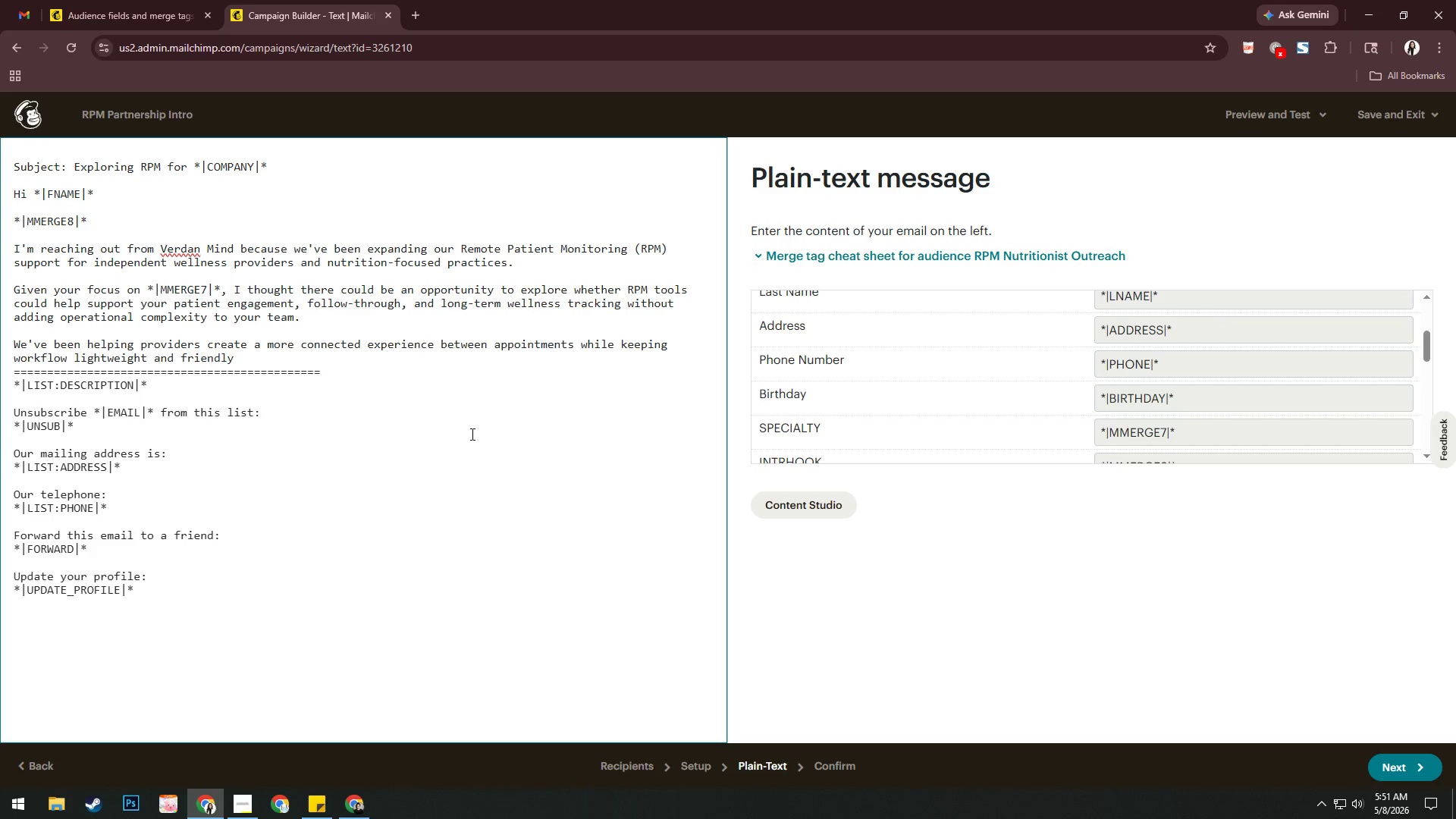 
type(patient-)
 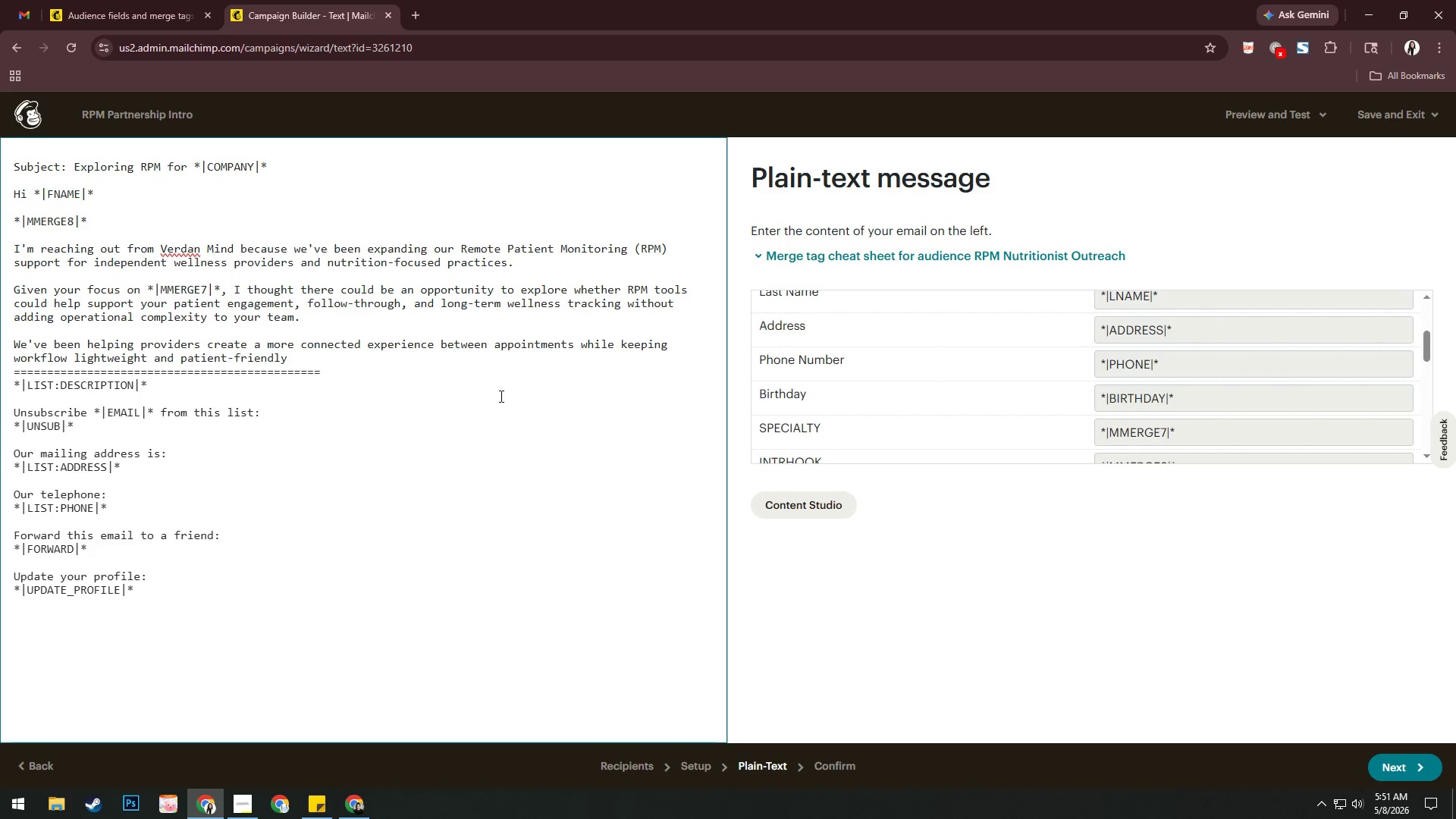 
left_click([312, 355])
 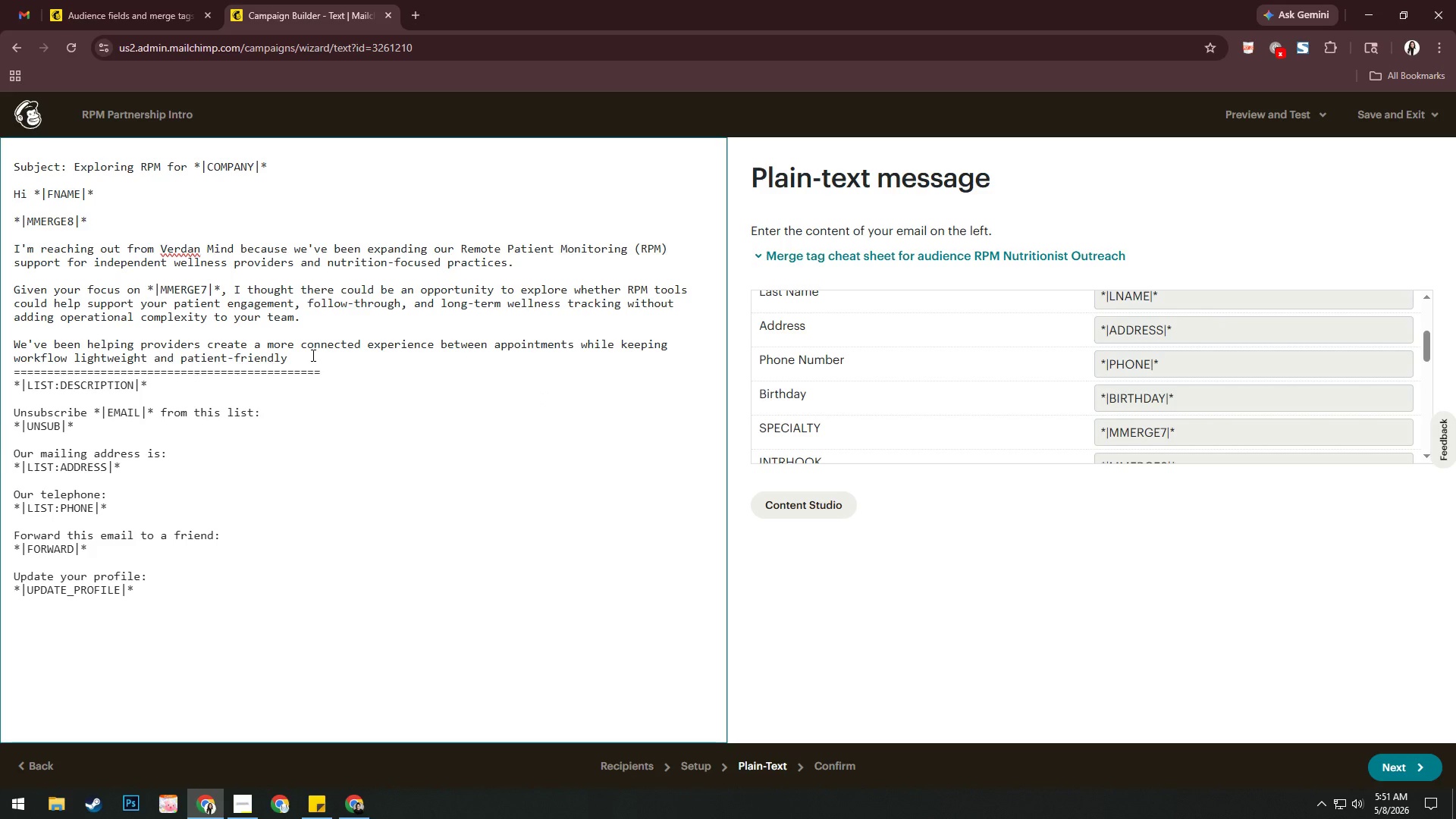 
key(Period)
 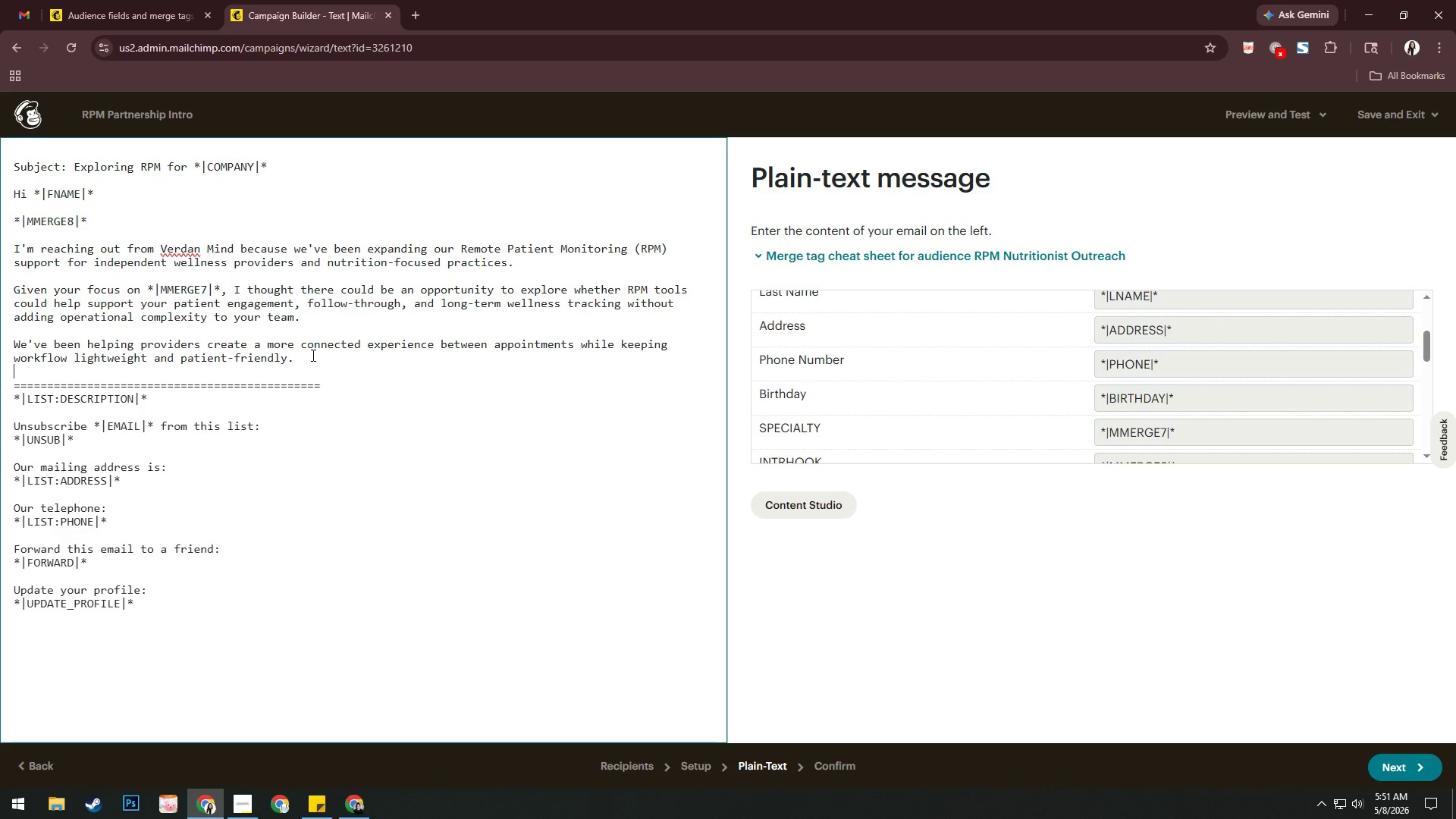 
key(Enter)
 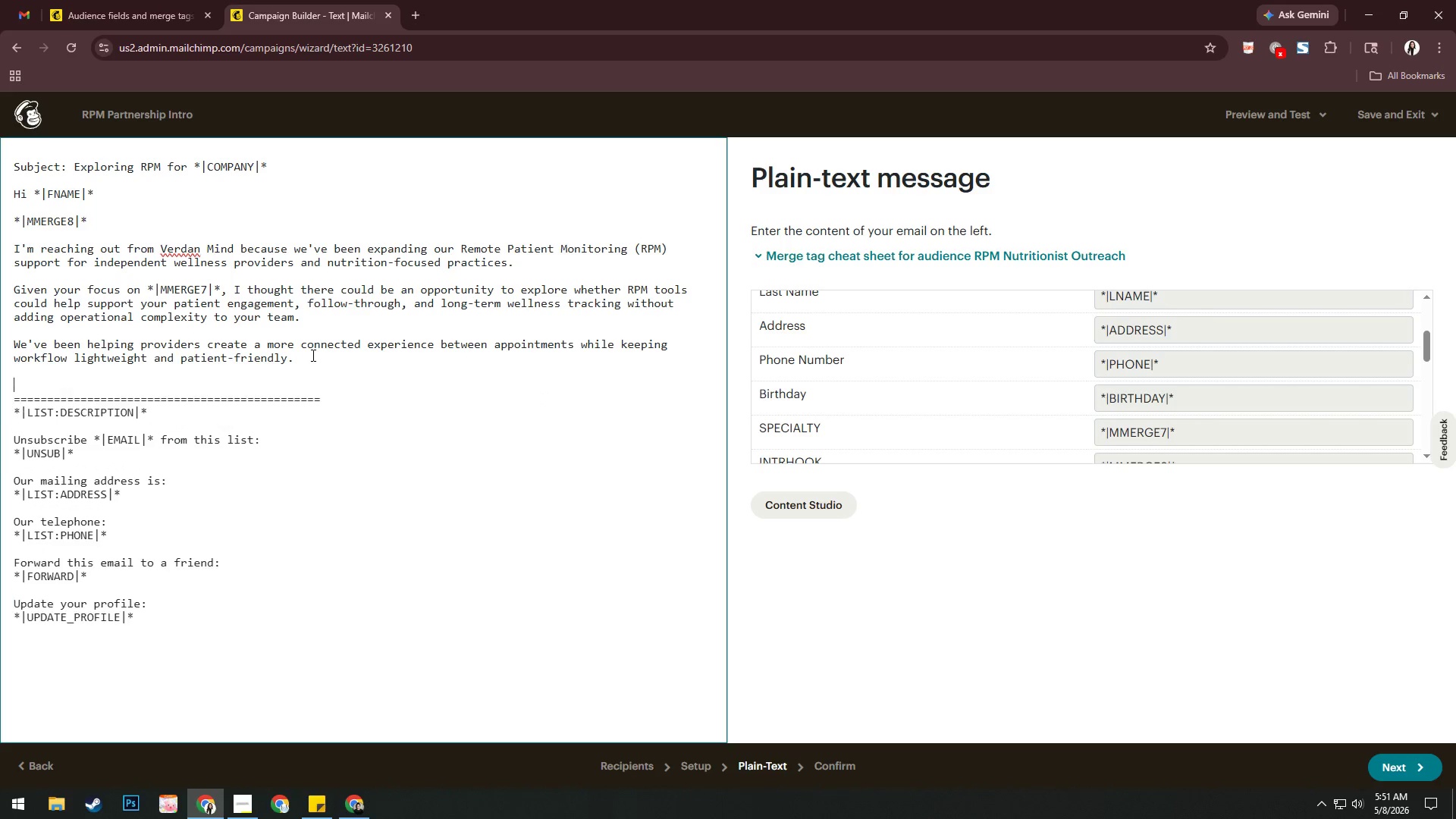 
key(Enter)
 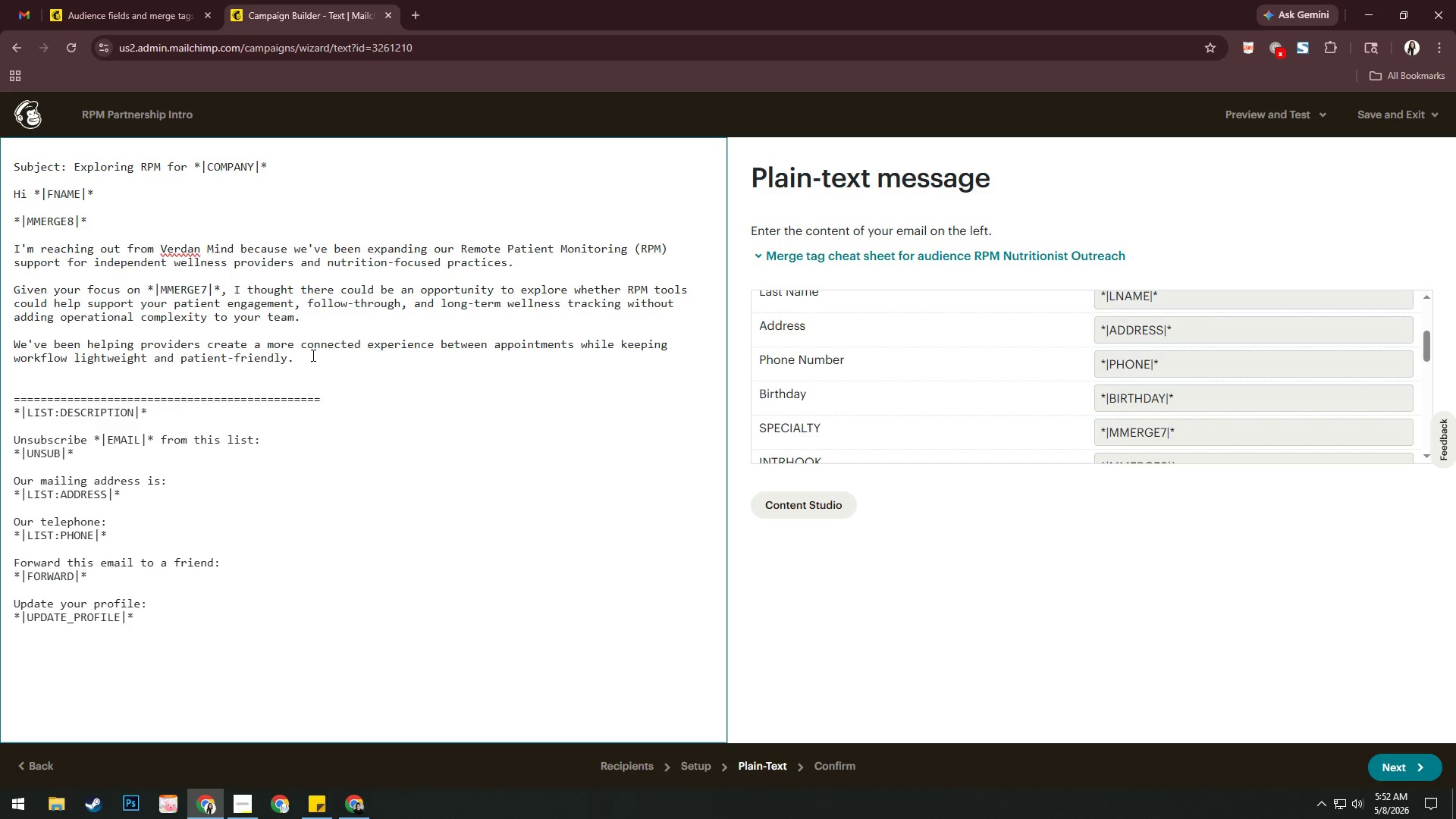 
wait(24.91)
 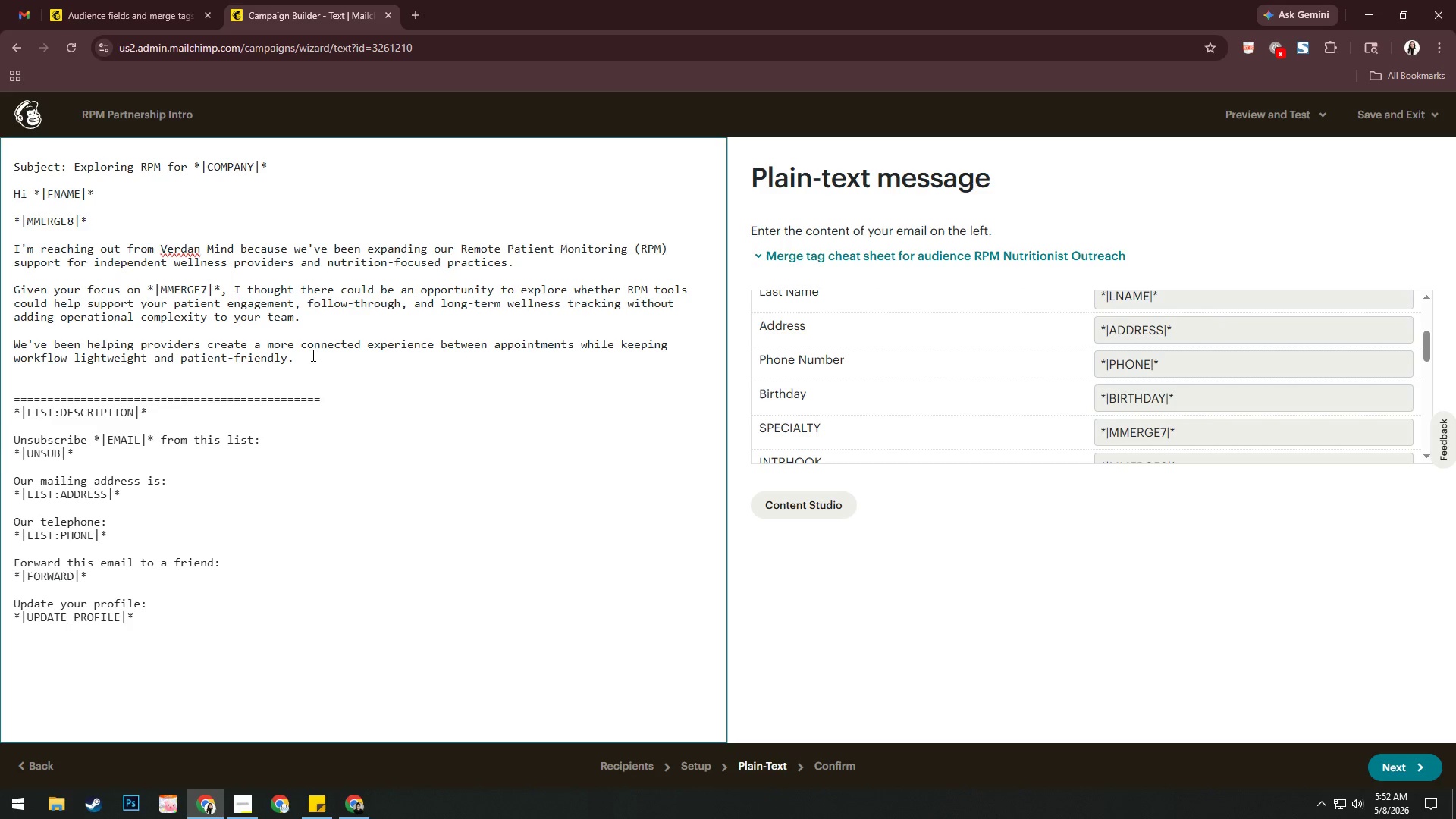 
type(Would you be open to as )
key(Backspace)
key(Backspace)
type( shp)
key(Backspace)
type(ort)
 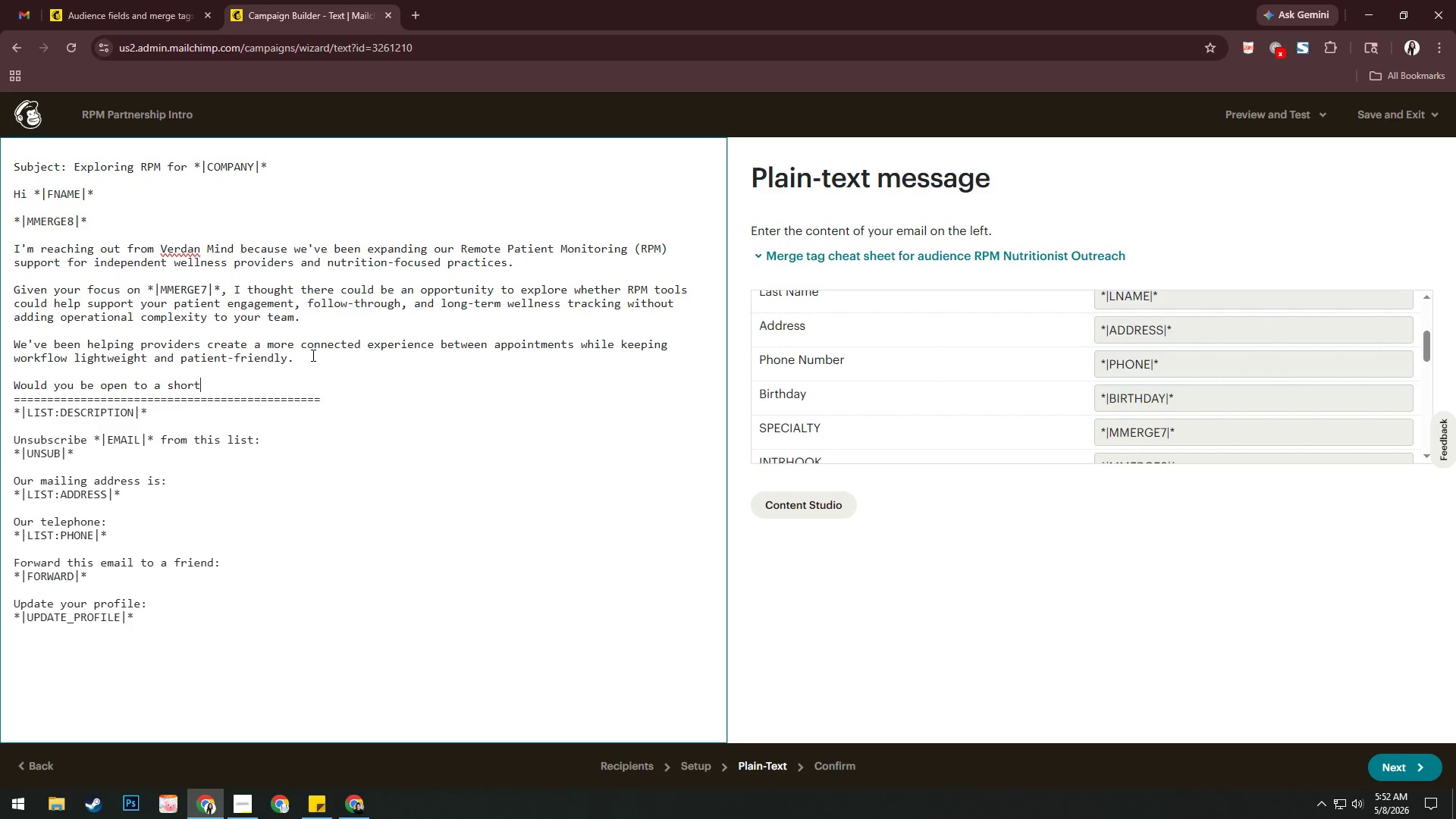 
type( conversatiom)
key(Backspace)
type(n sometime next week to see it)
key(Backspace)
type(g)
key(Backspace)
type(f tjer)
key(Backspace)
key(Backspace)
key(Backspace)
type(here;)
key(Backspace)
type('s a fit?)
 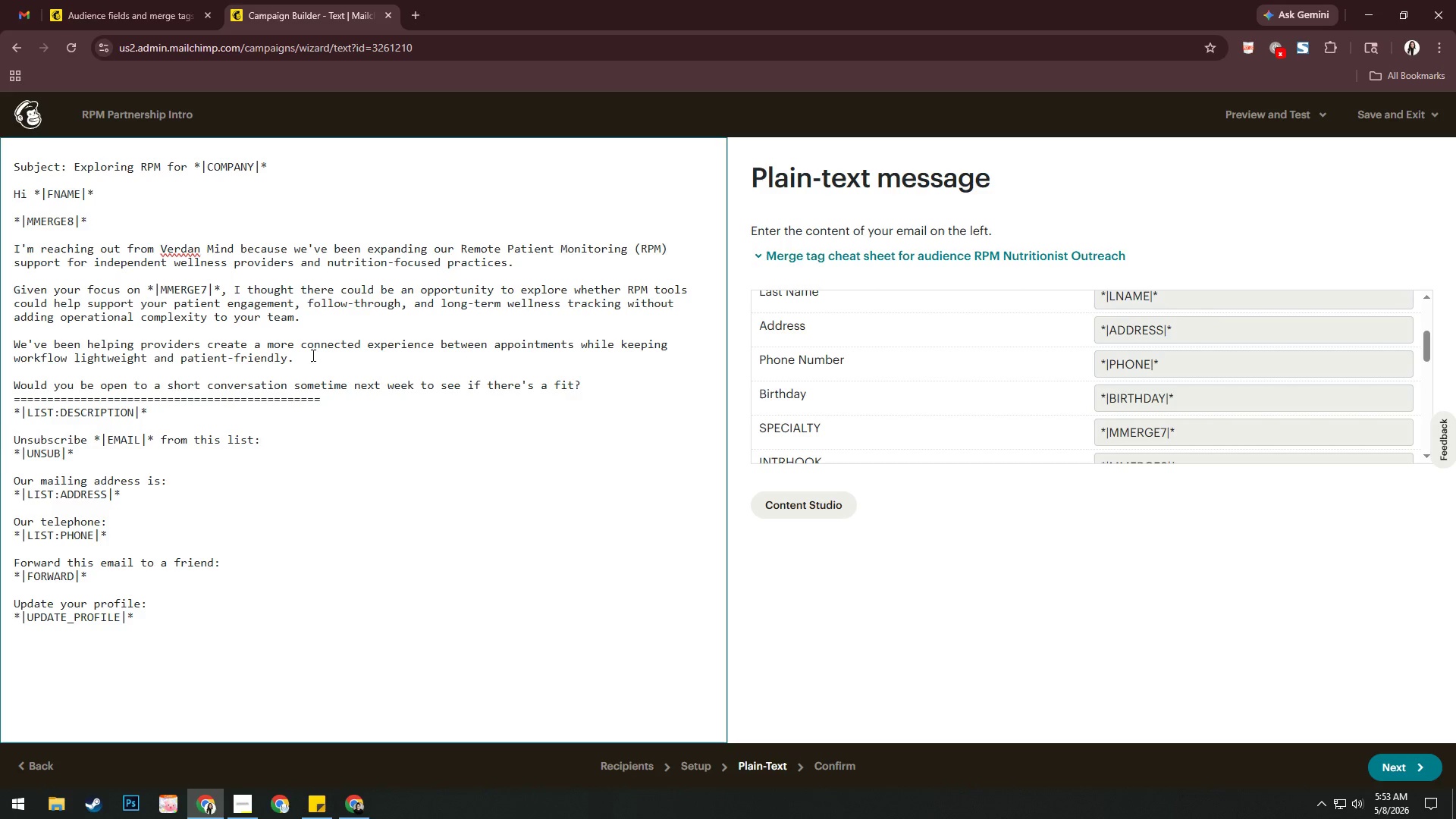 
key(Enter)
 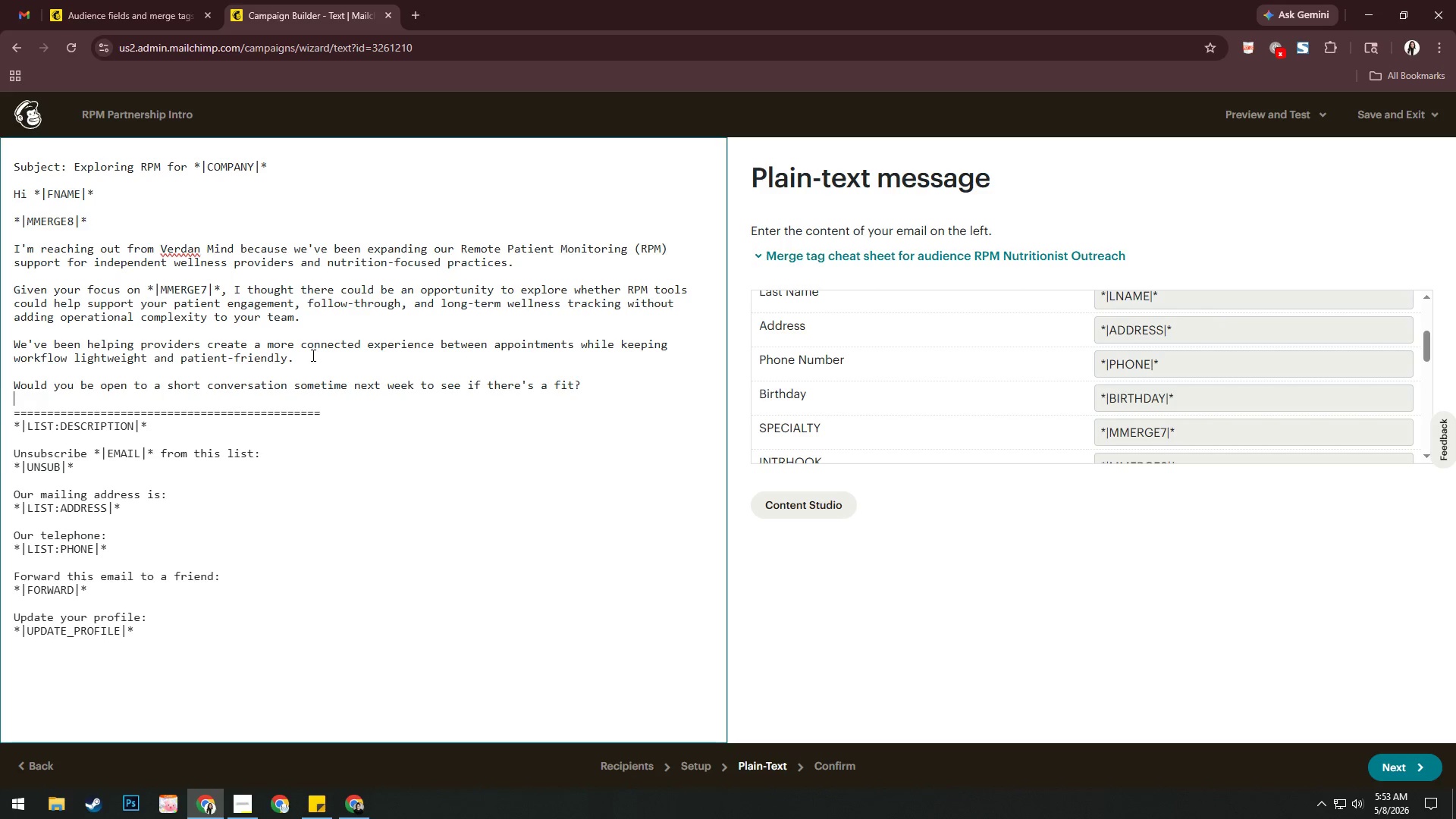 
key(Enter)
 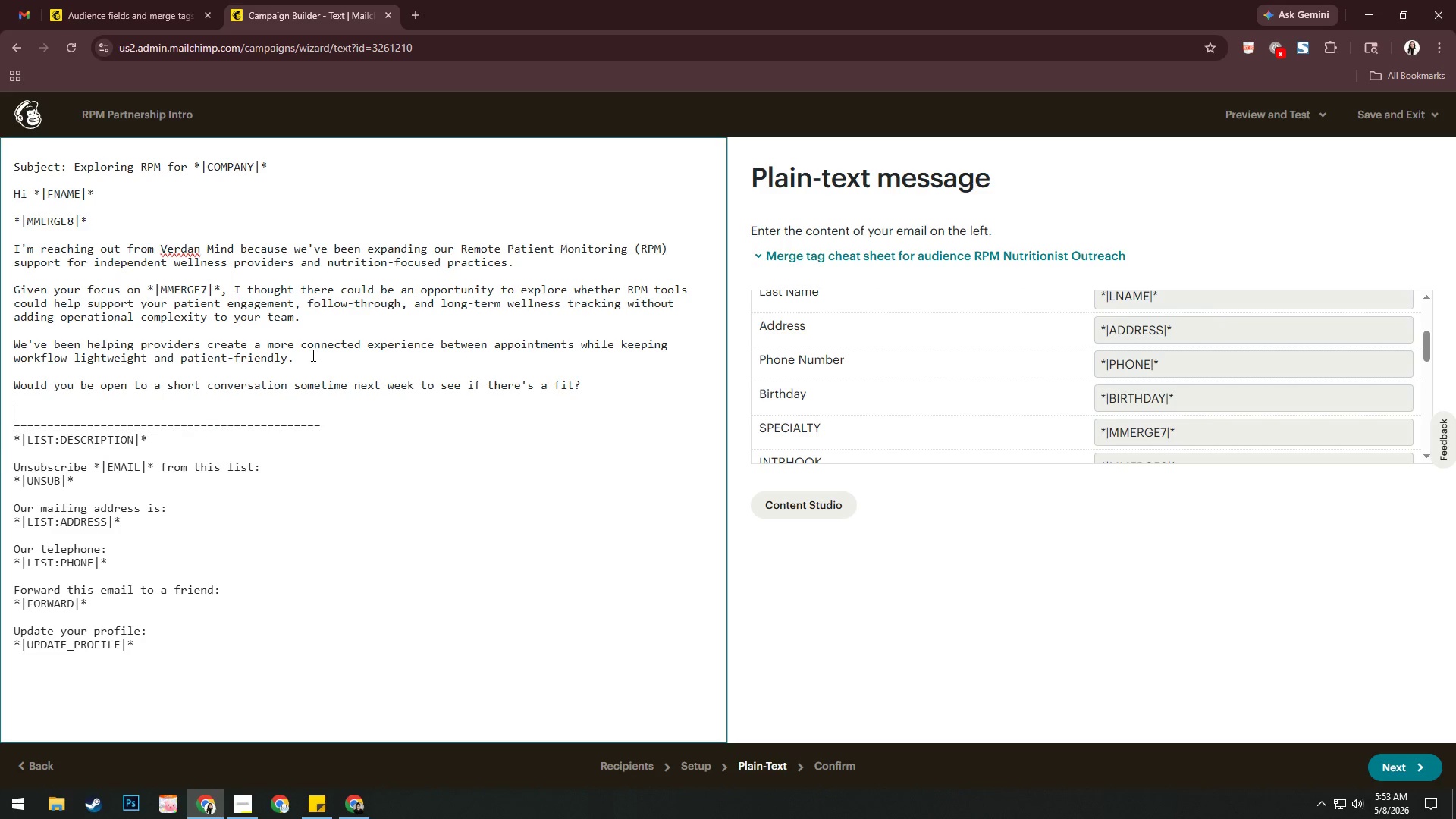 
hold_key(key=ShiftRight, duration=0.42)
 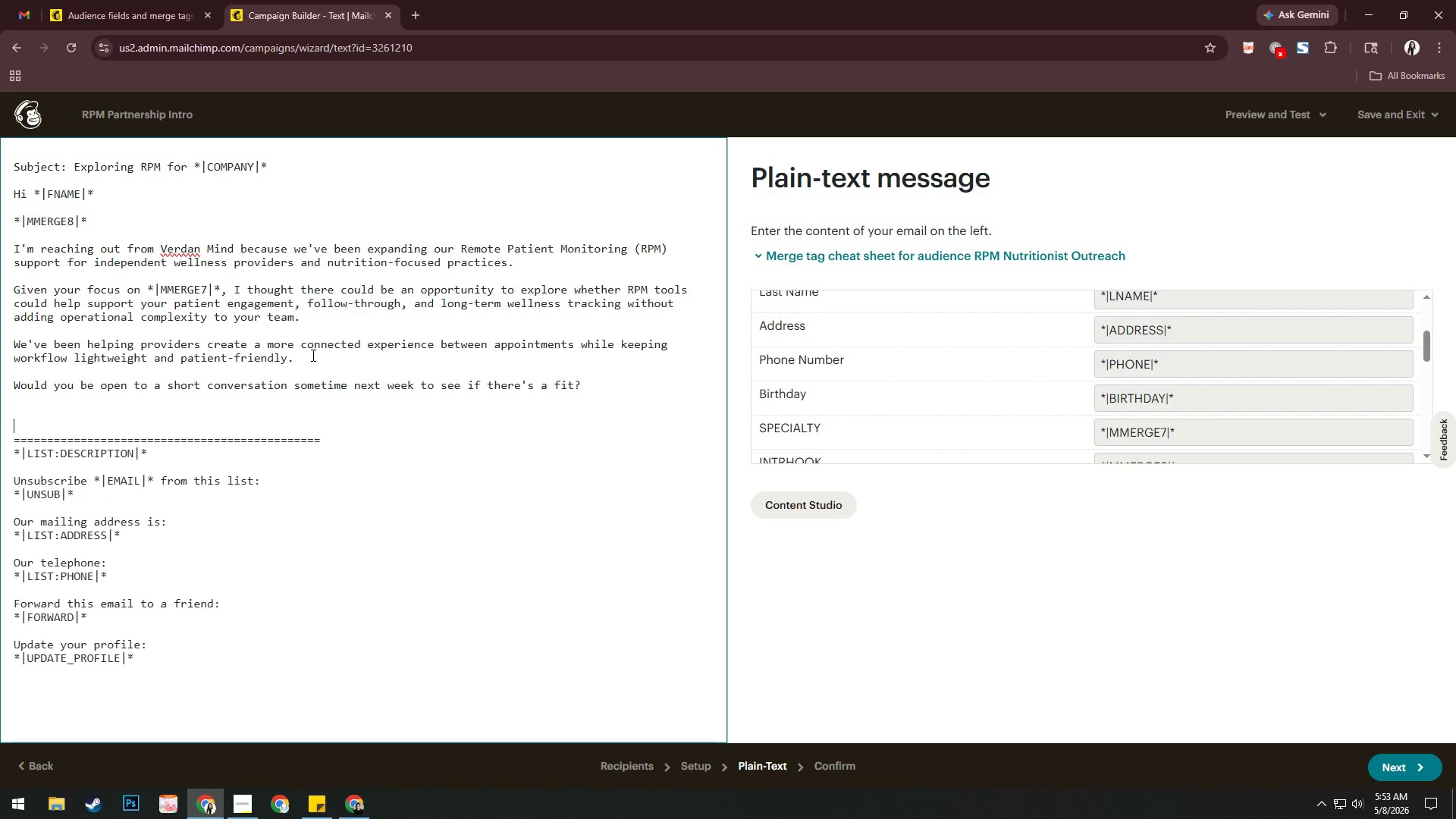 
key(Enter)
 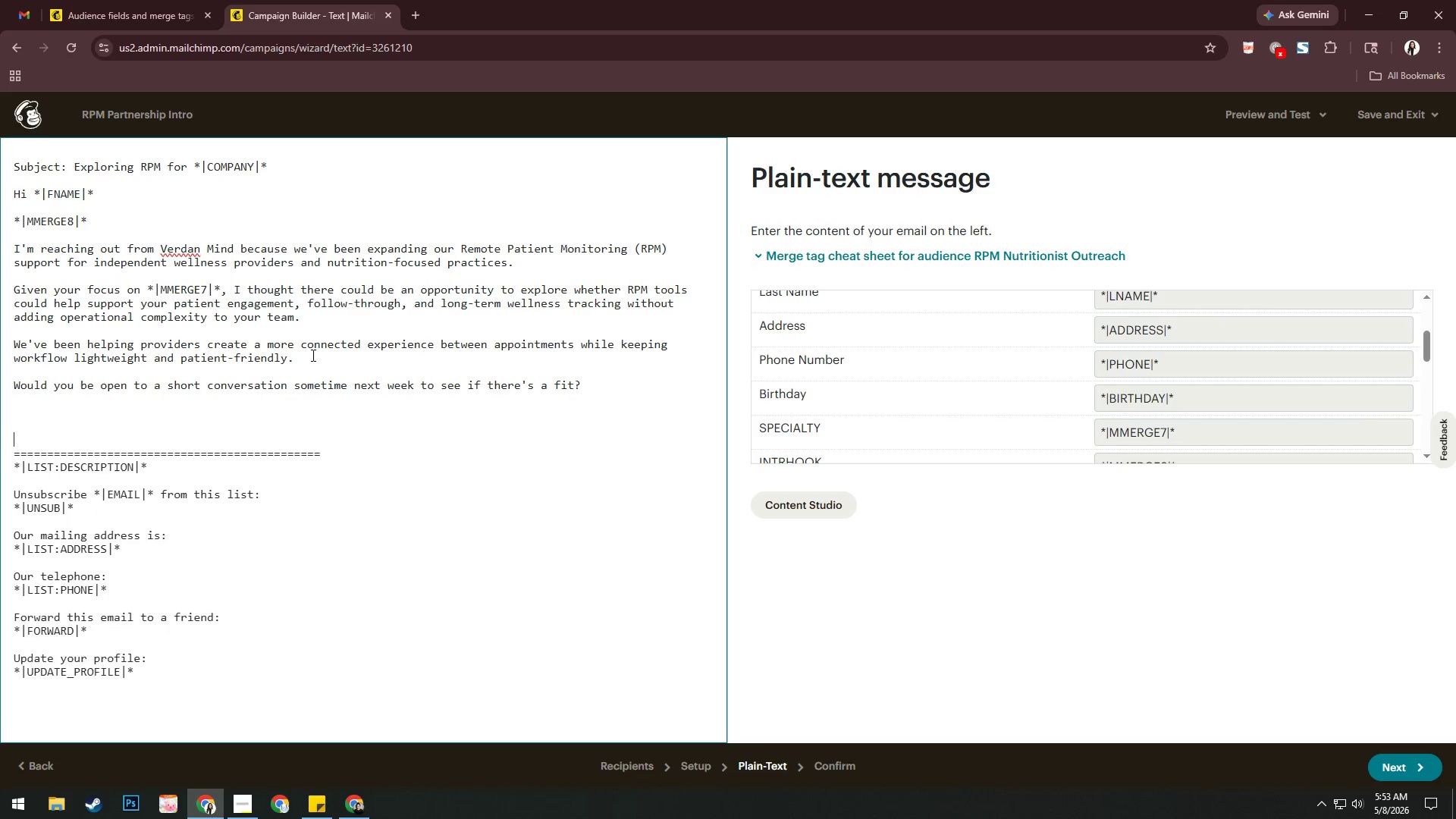 
key(Enter)
 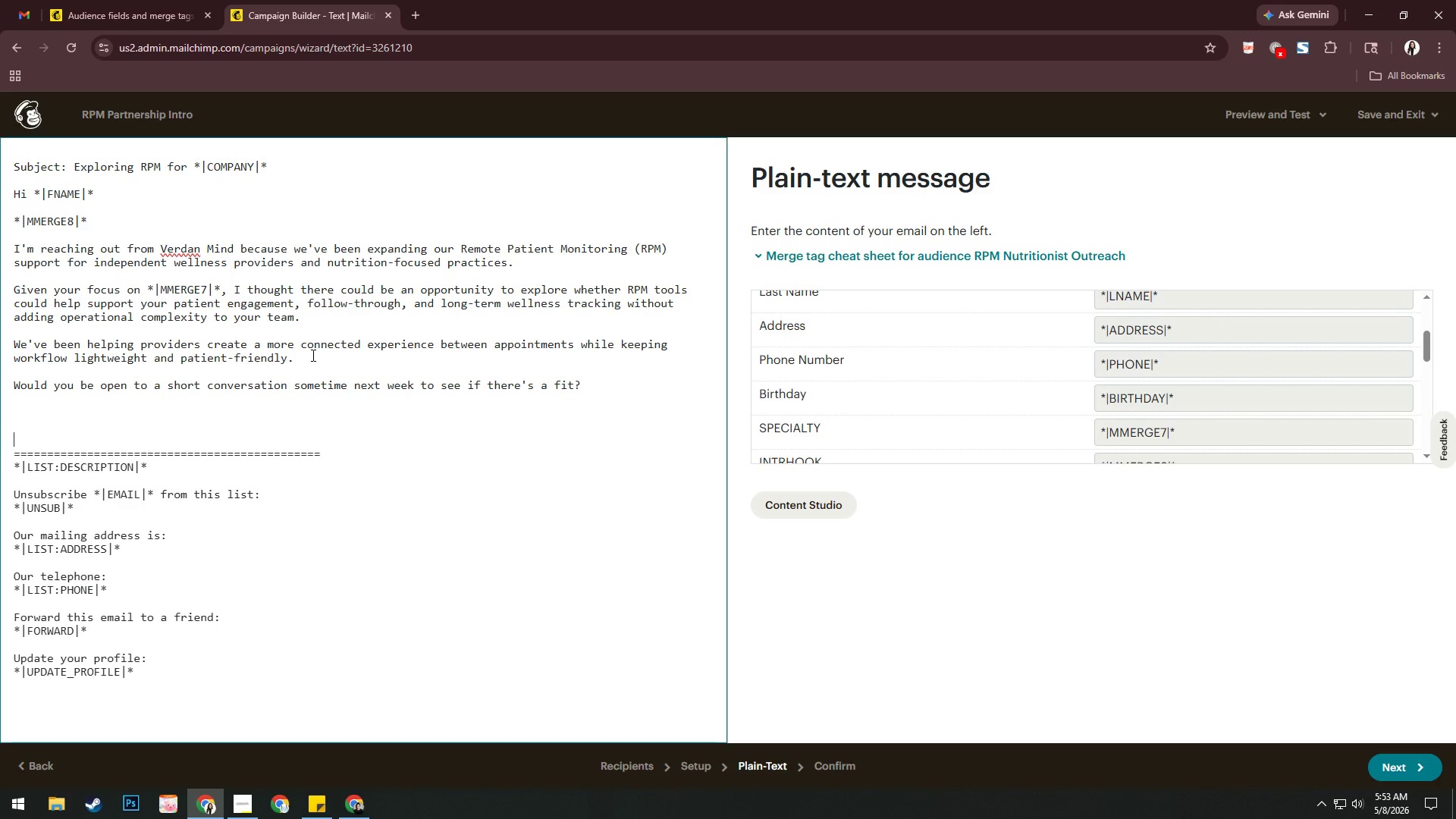 
type(V)
key(Backspace)
type(Beys)
key(Backspace)
key(Backspace)
type(ys)
key(Backspace)
key(Backspace)
type(sy)
key(Backspace)
type(t,)
 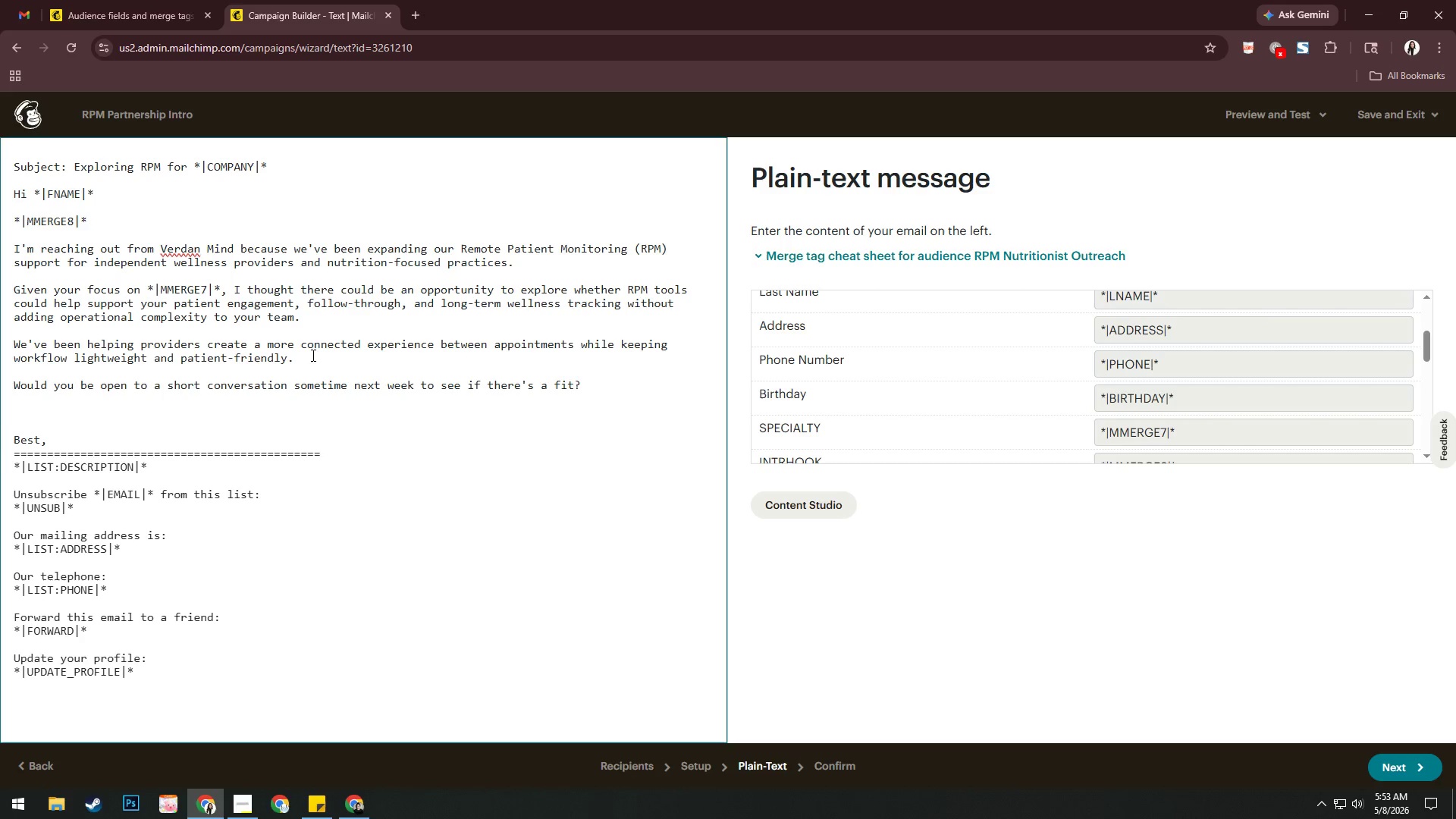 
key(Enter)
 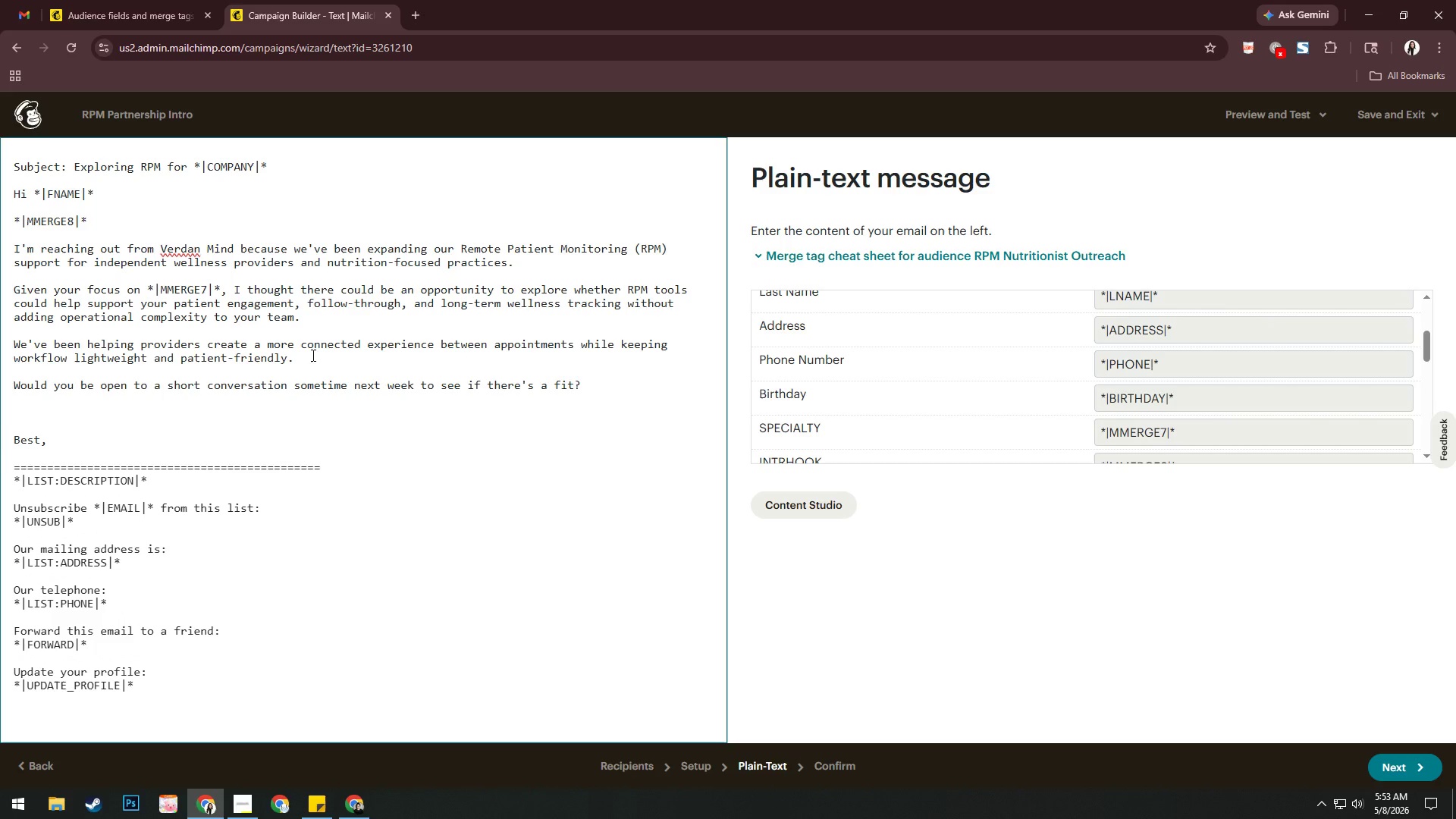 
type(Verdan Minda)
key(Backspace)
type( PArtnerth)
key(Backspace)
type(s)
key(Backspace)
key(Backspace)
key(Backspace)
key(Backspace)
key(Backspace)
key(Backspace)
key(Backspace)
type(a)
key(Backspace)
key(Backspace)
type(artnerships)
 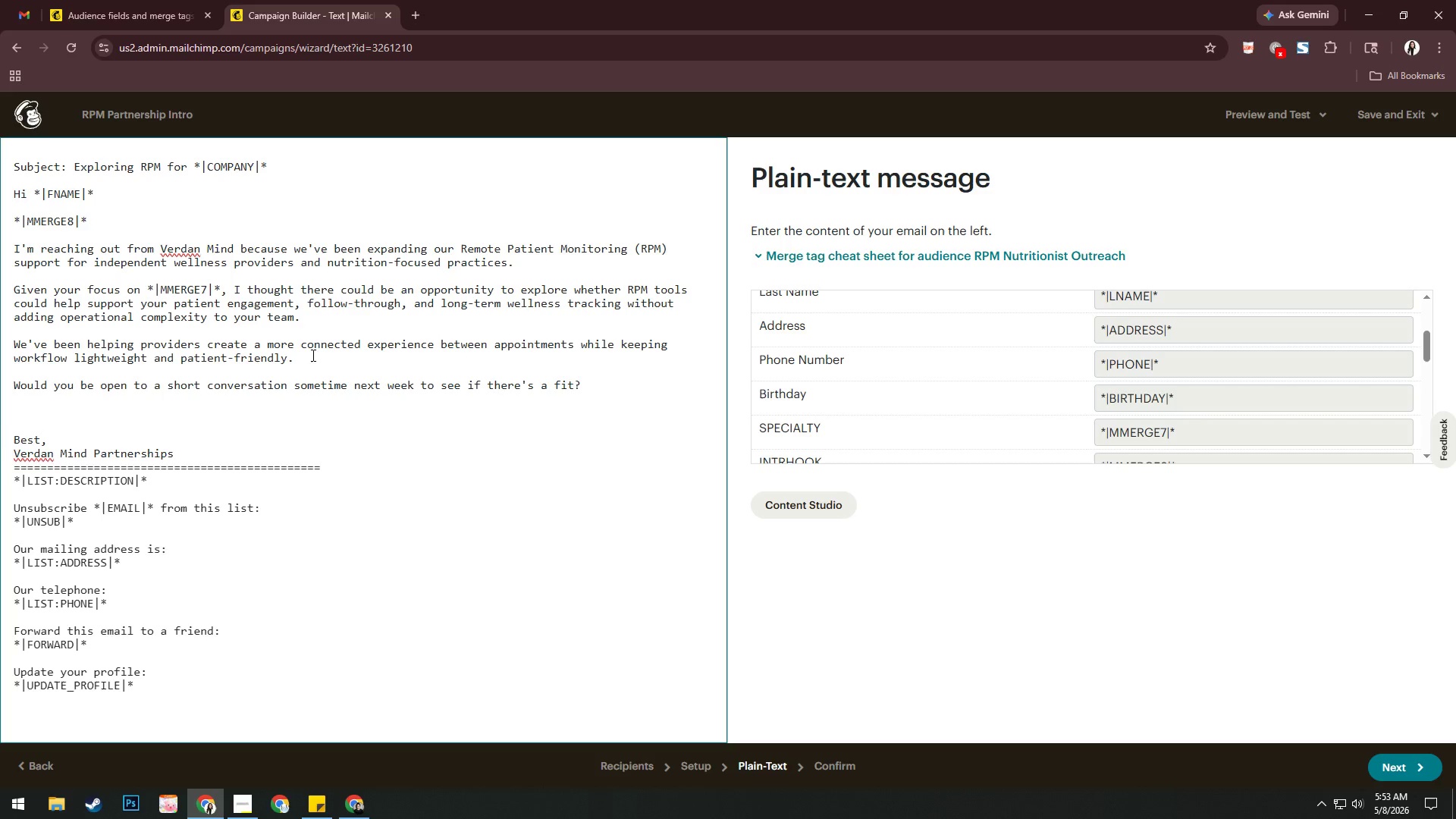 
key(Enter)
 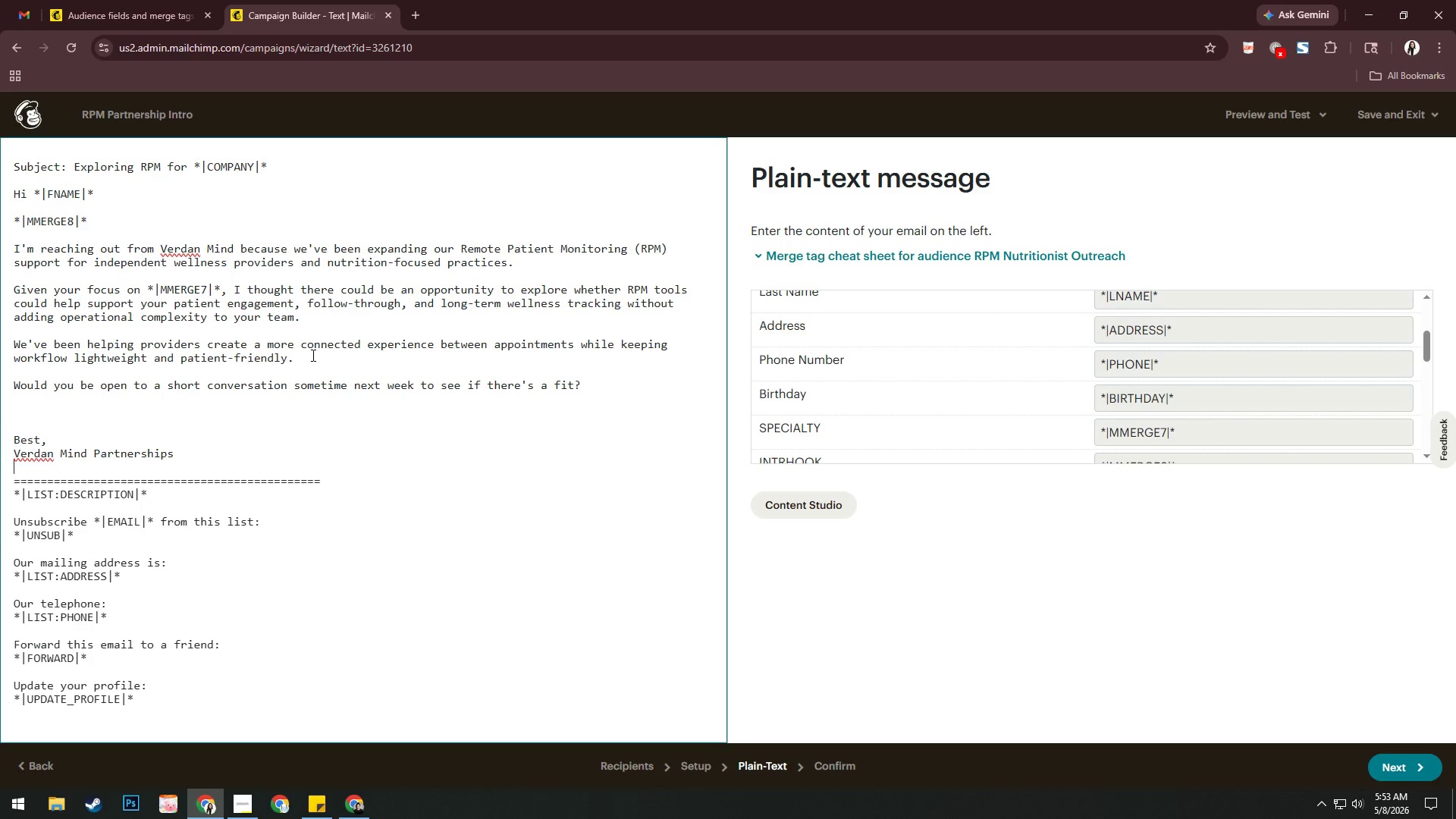 
type(partenr)
key(Backspace)
key(Backspace)
key(Backspace)
type(nersjo)
key(Backspace)
key(Backspace)
type(hips@verdan.com)
 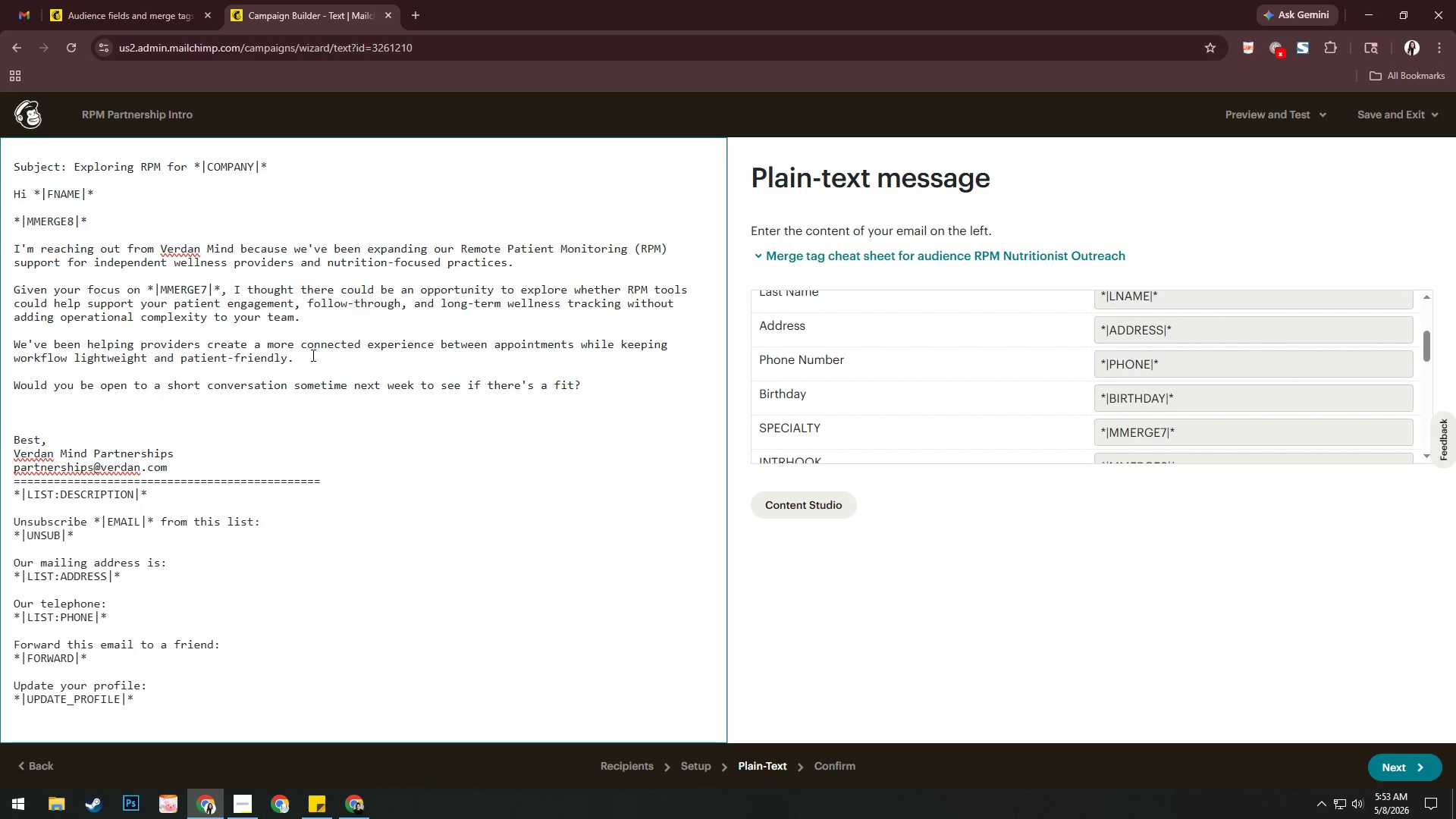 
scroll: coordinate [293, 607], scroll_direction: down, amount: 3.0
 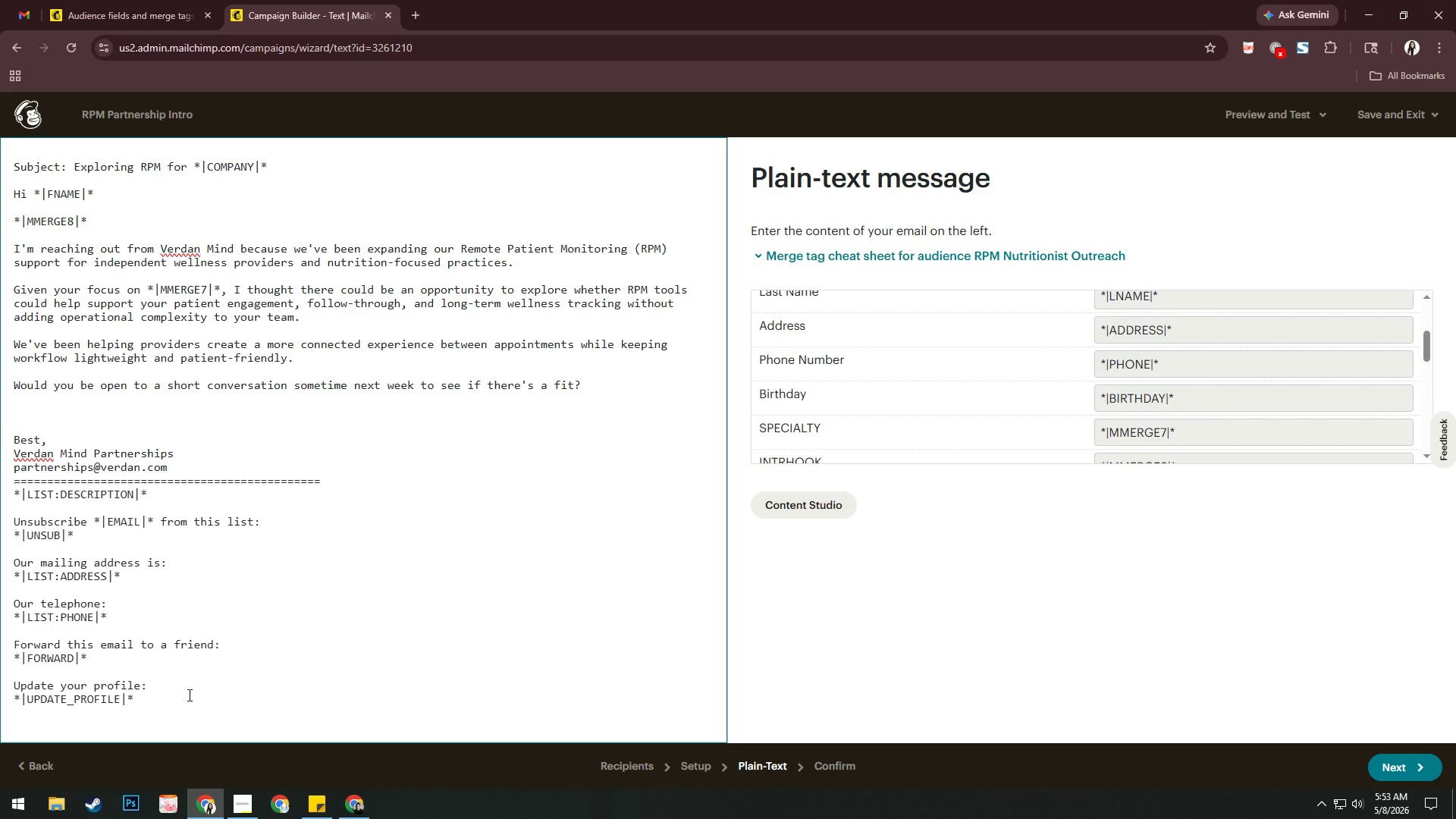 
left_click_drag(start_coordinate=[188, 695], to_coordinate=[2, 484])
 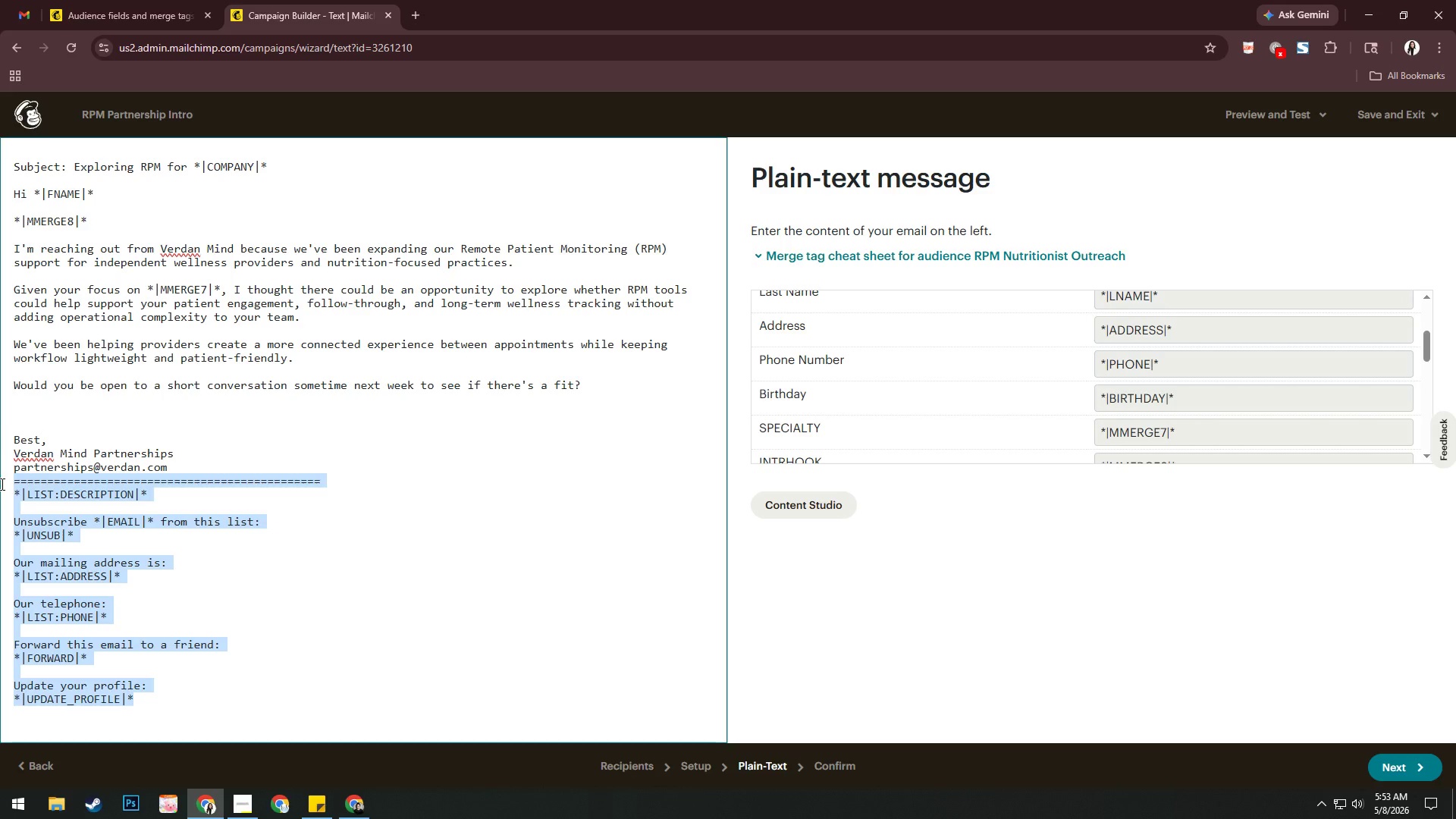 
key(Backspace)
 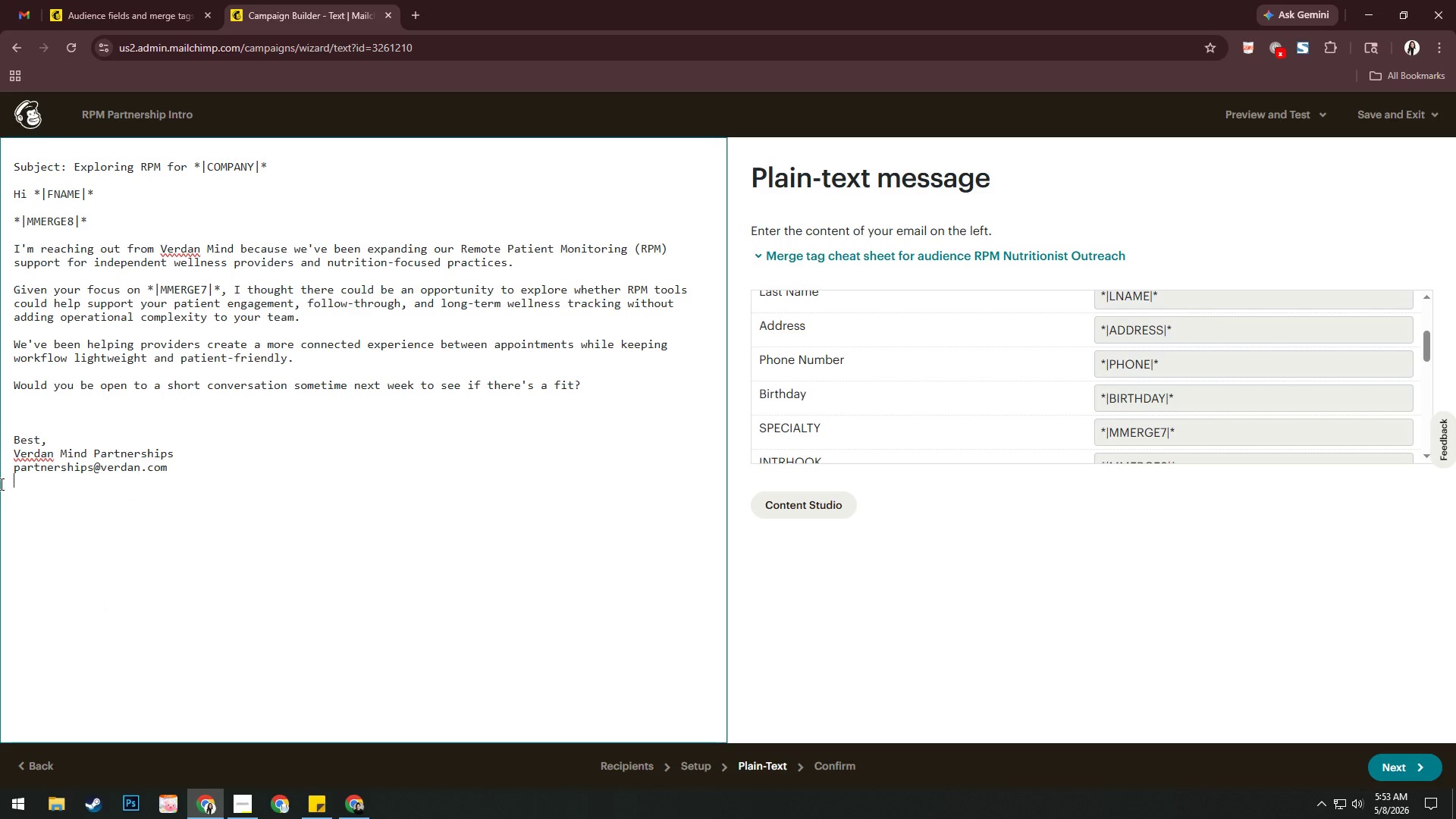 
key(Backspace)
 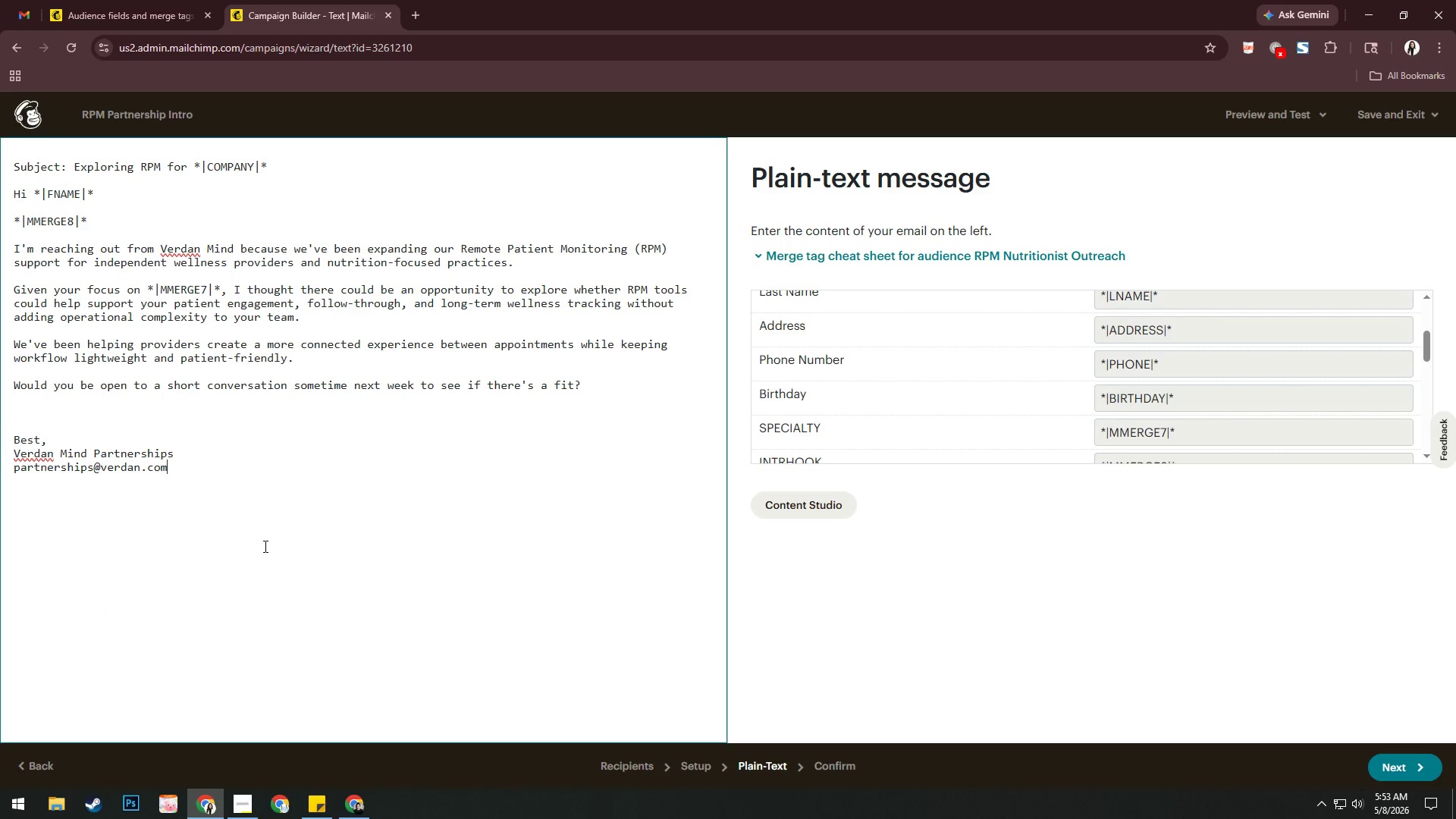 
left_click([264, 546])
 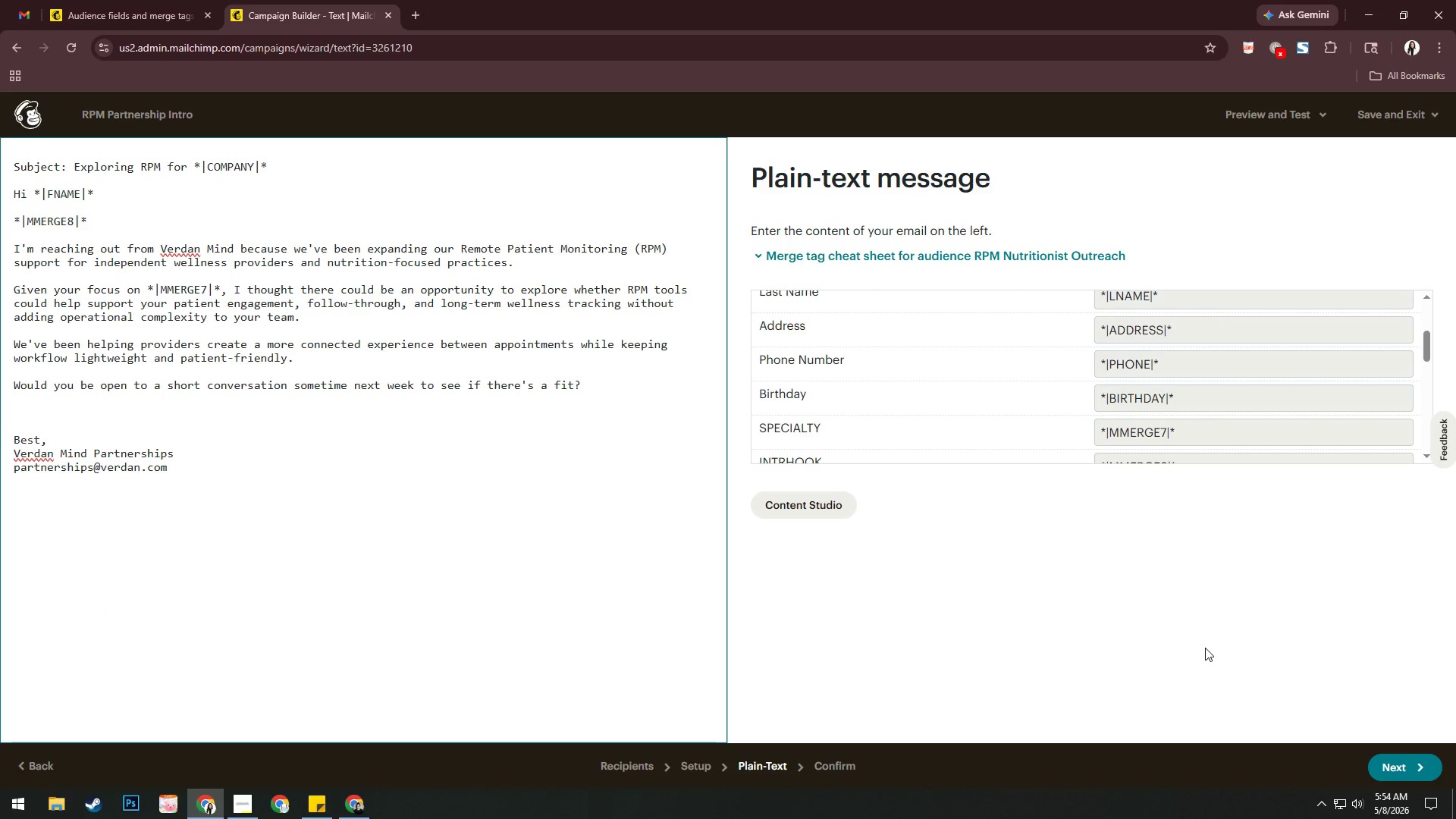 
wait(8.25)
 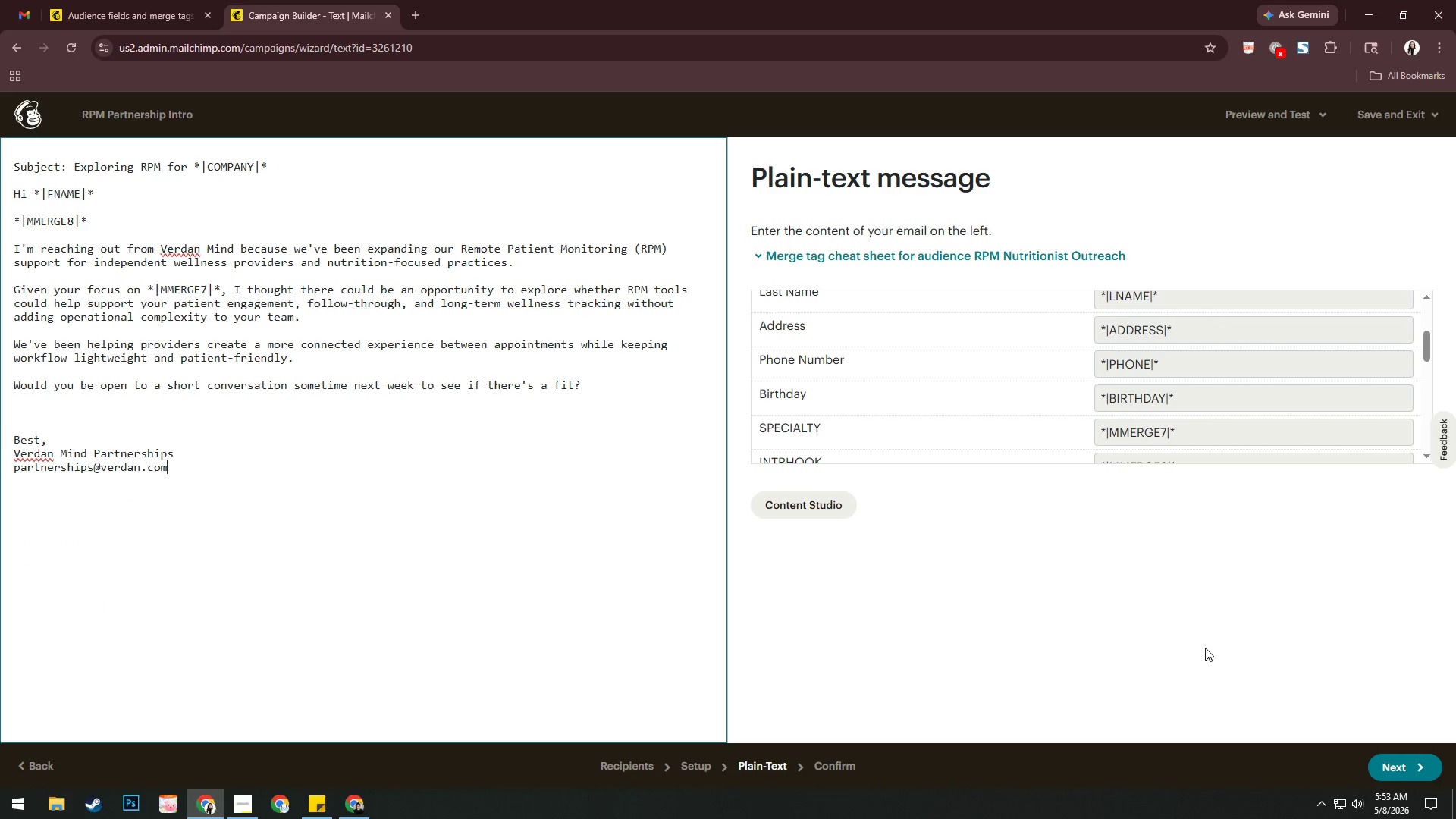 
key(Control+Z)
 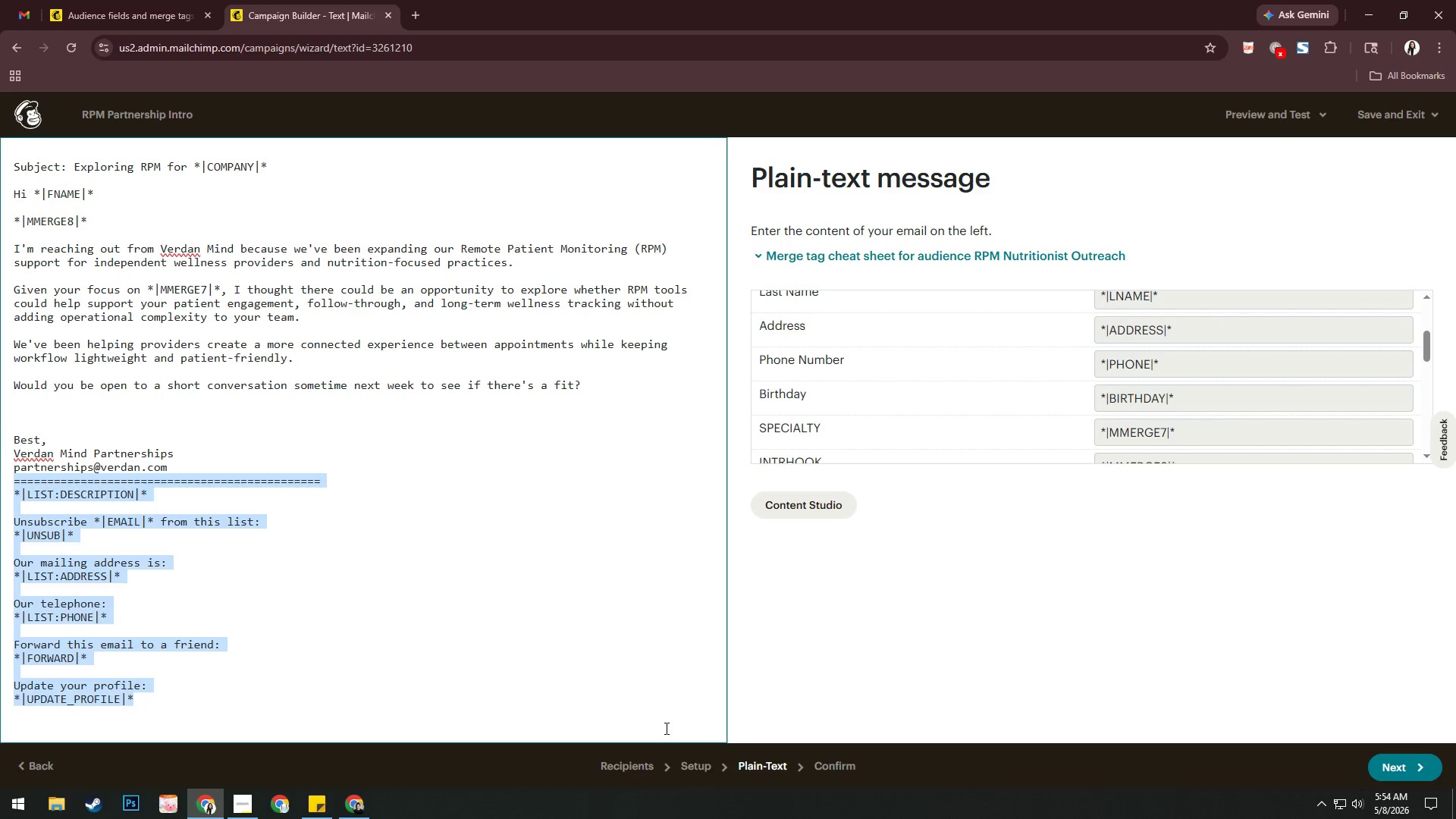 
left_click([220, 584])
 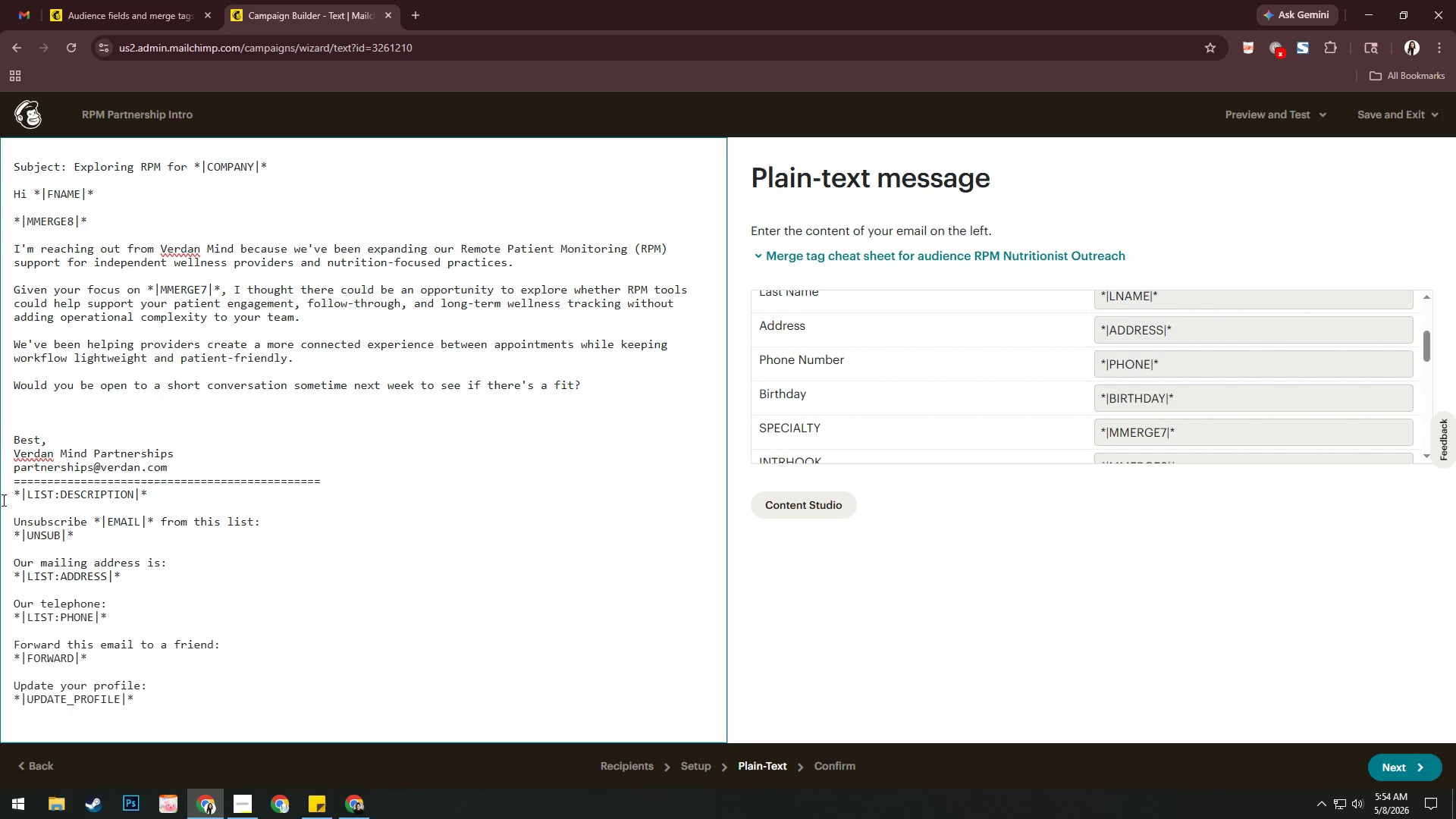 
left_click_drag(start_coordinate=[9, 494], to_coordinate=[191, 745])
 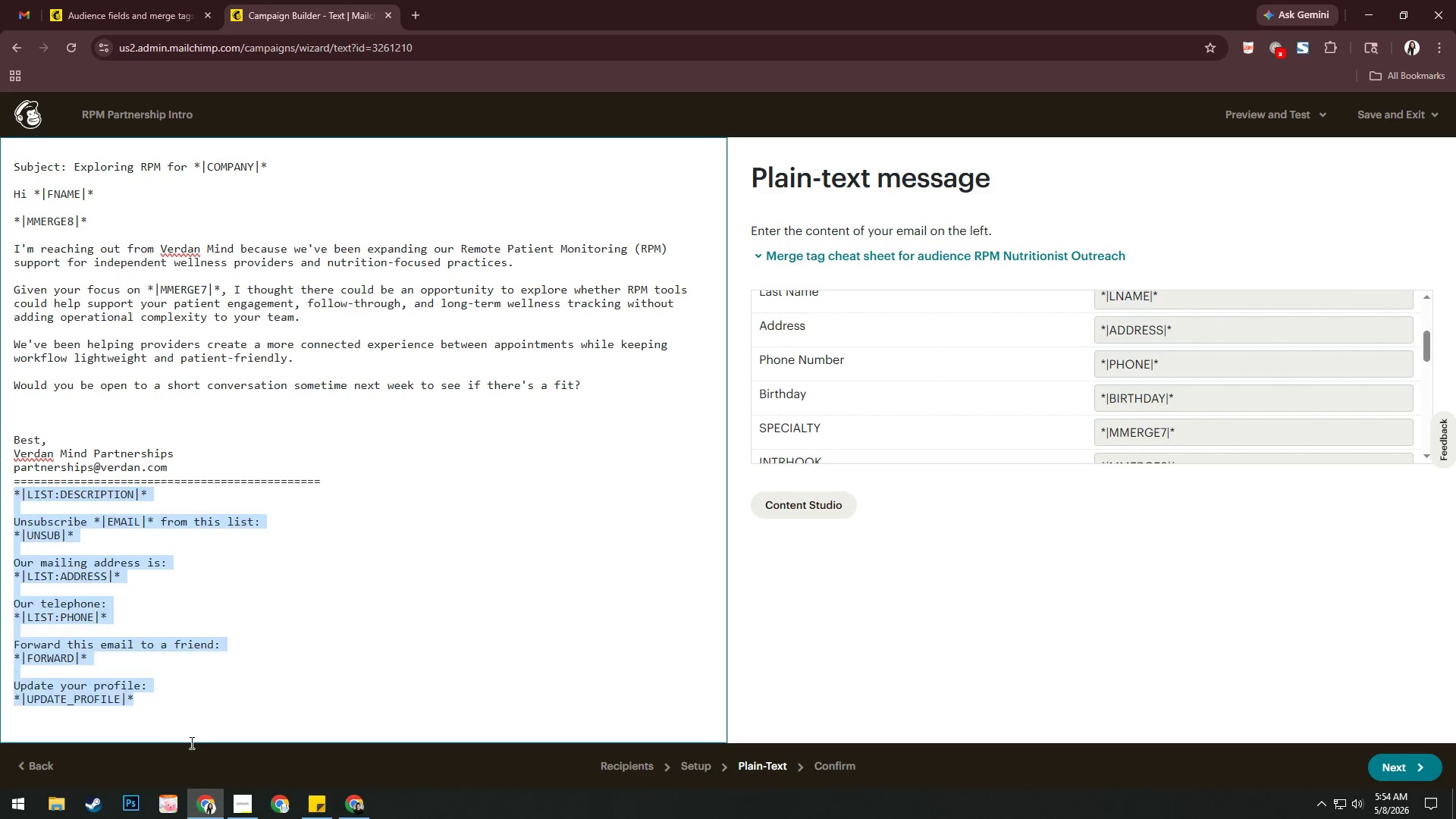 
key(Backspace)
 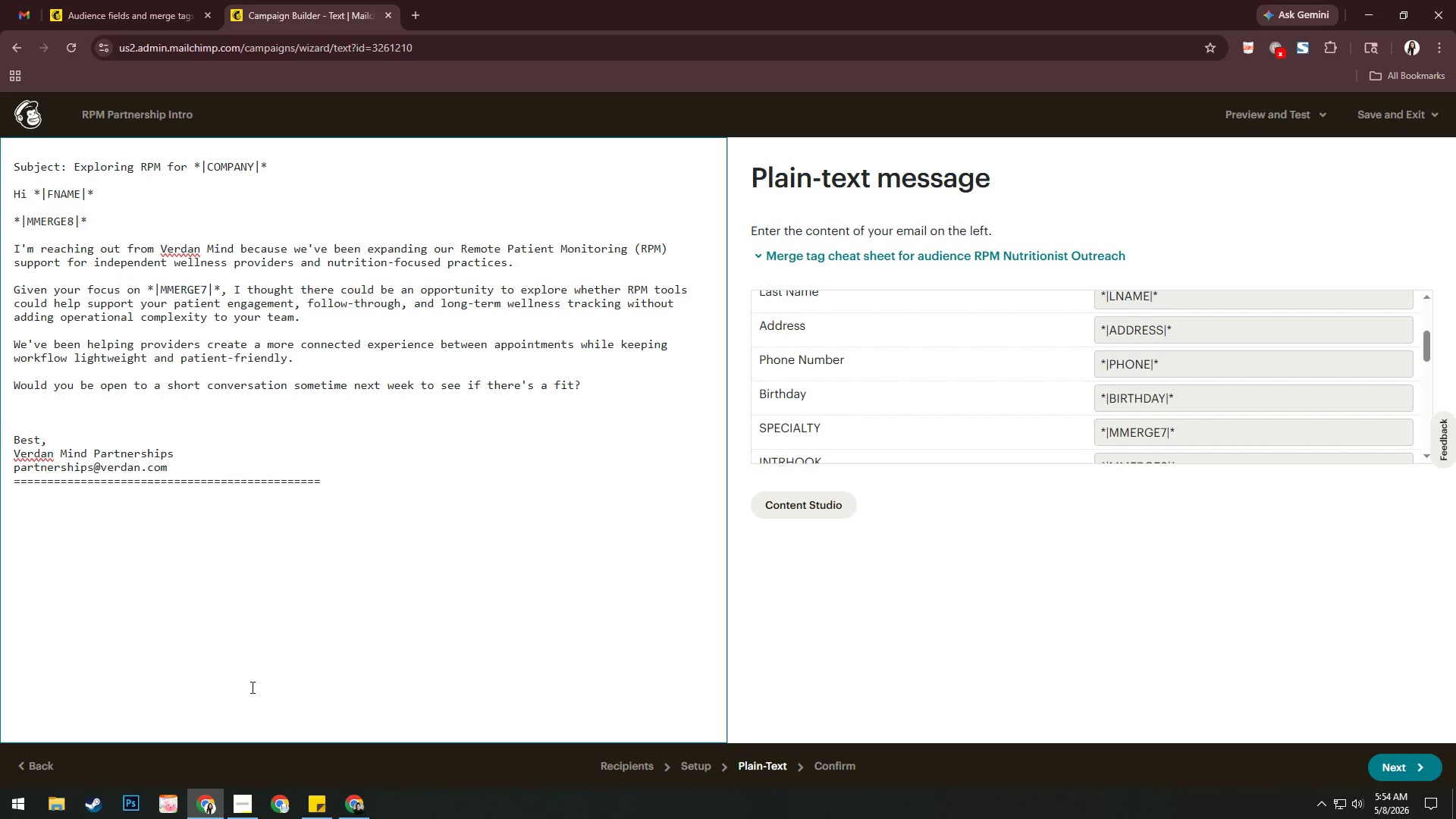 
key(Enter)
 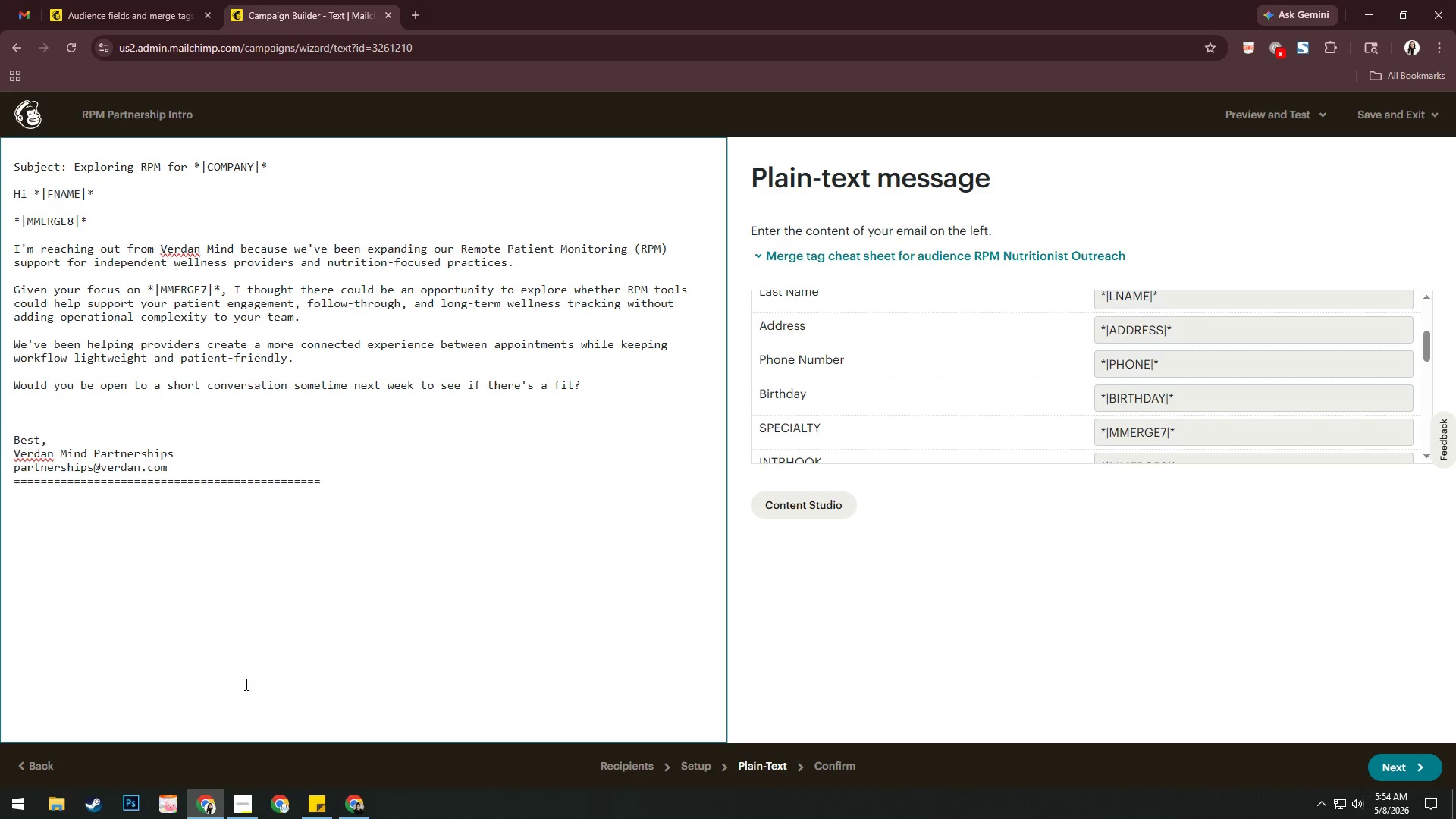 
wait(6.17)
 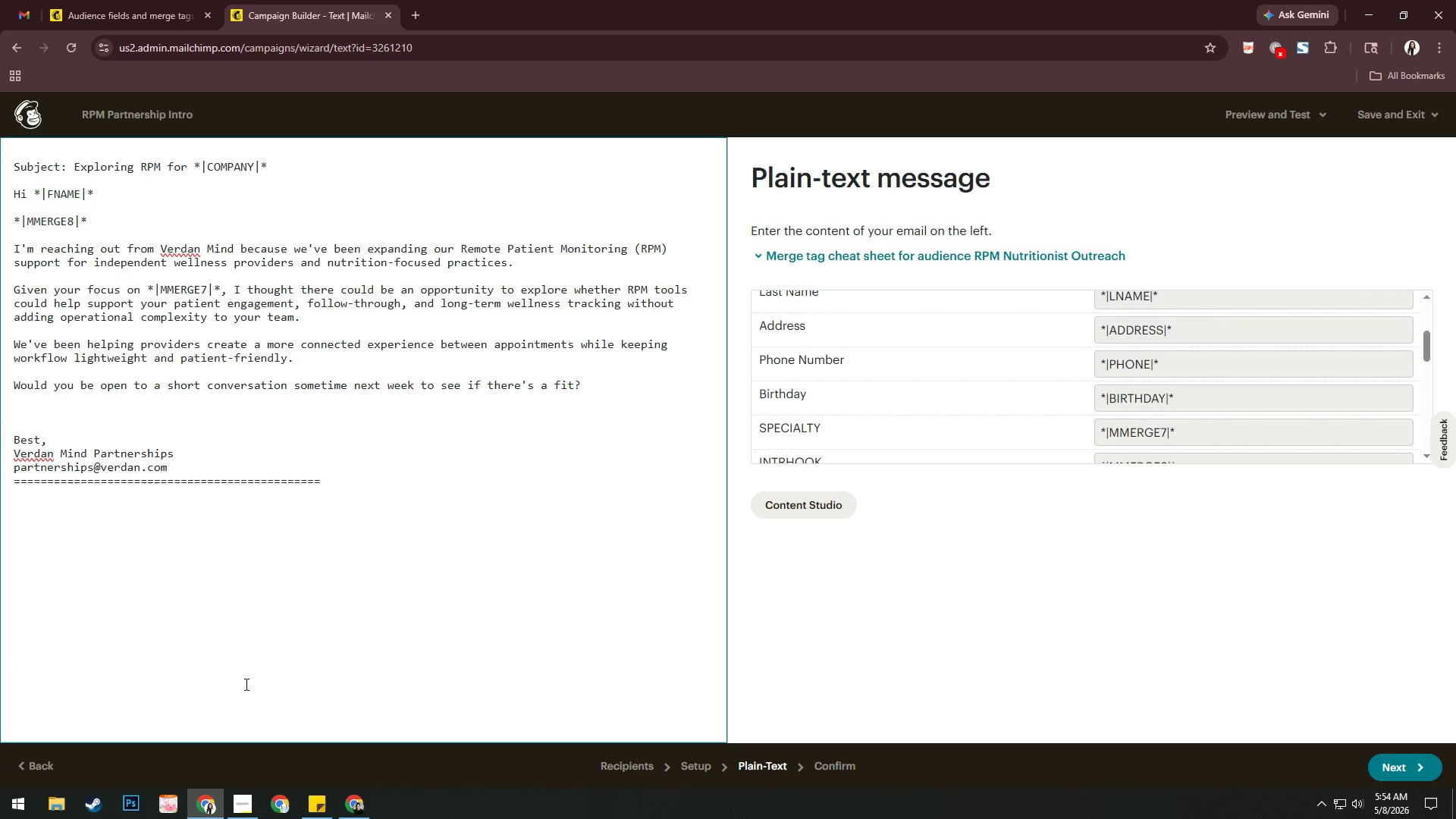 
type(Ver)
 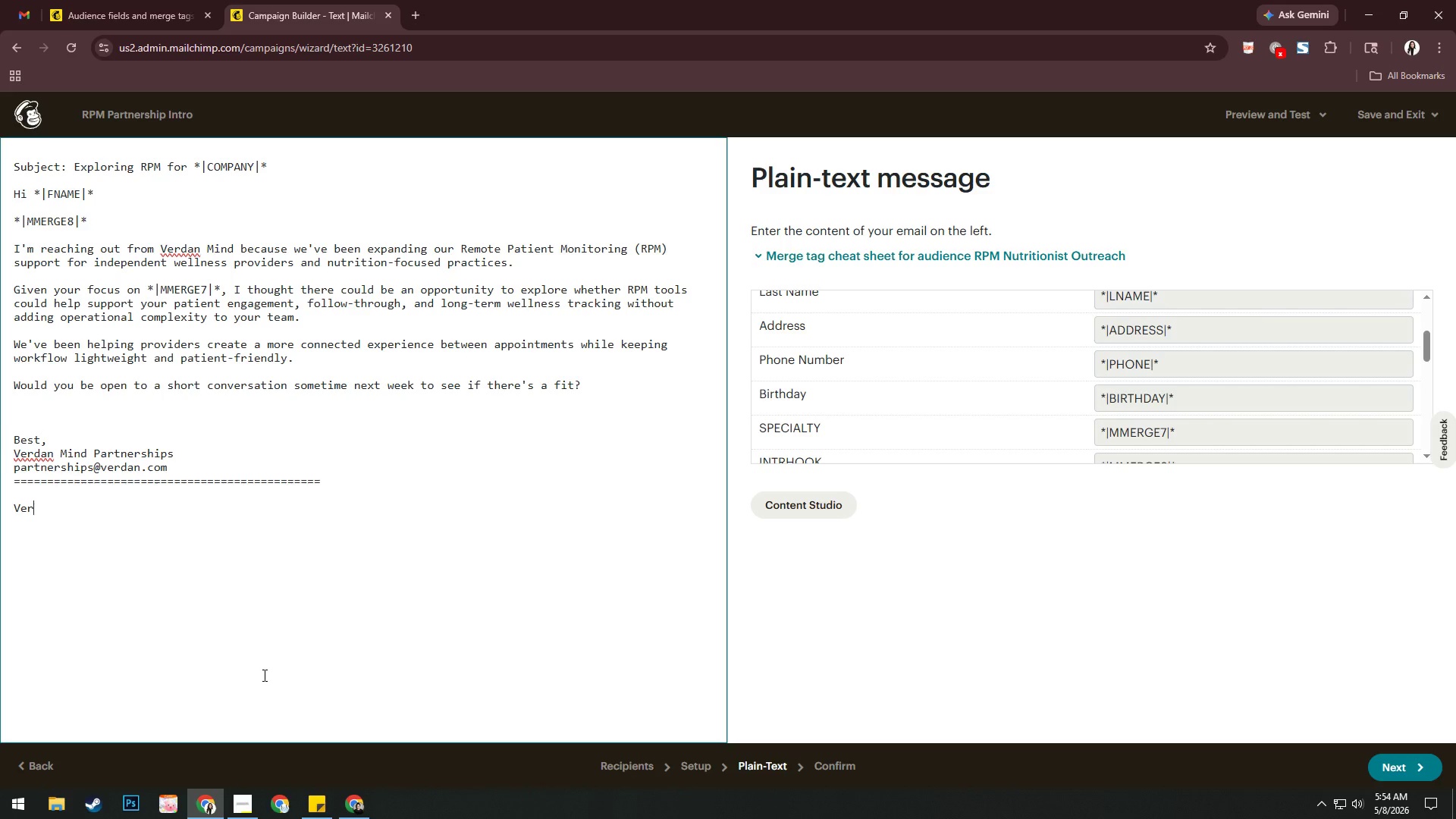 
key(Control+Z)
 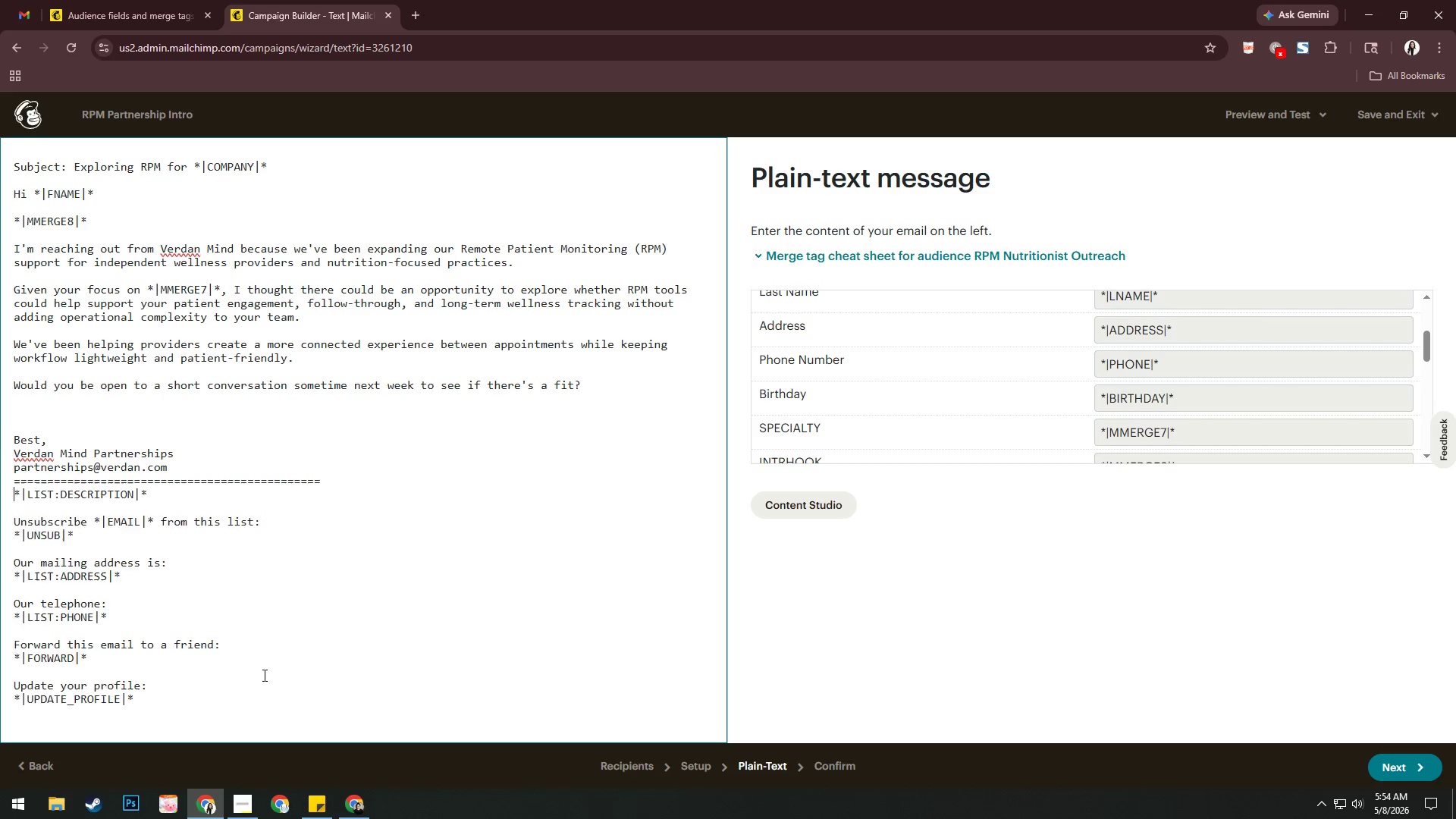 
key(Control+Z)
 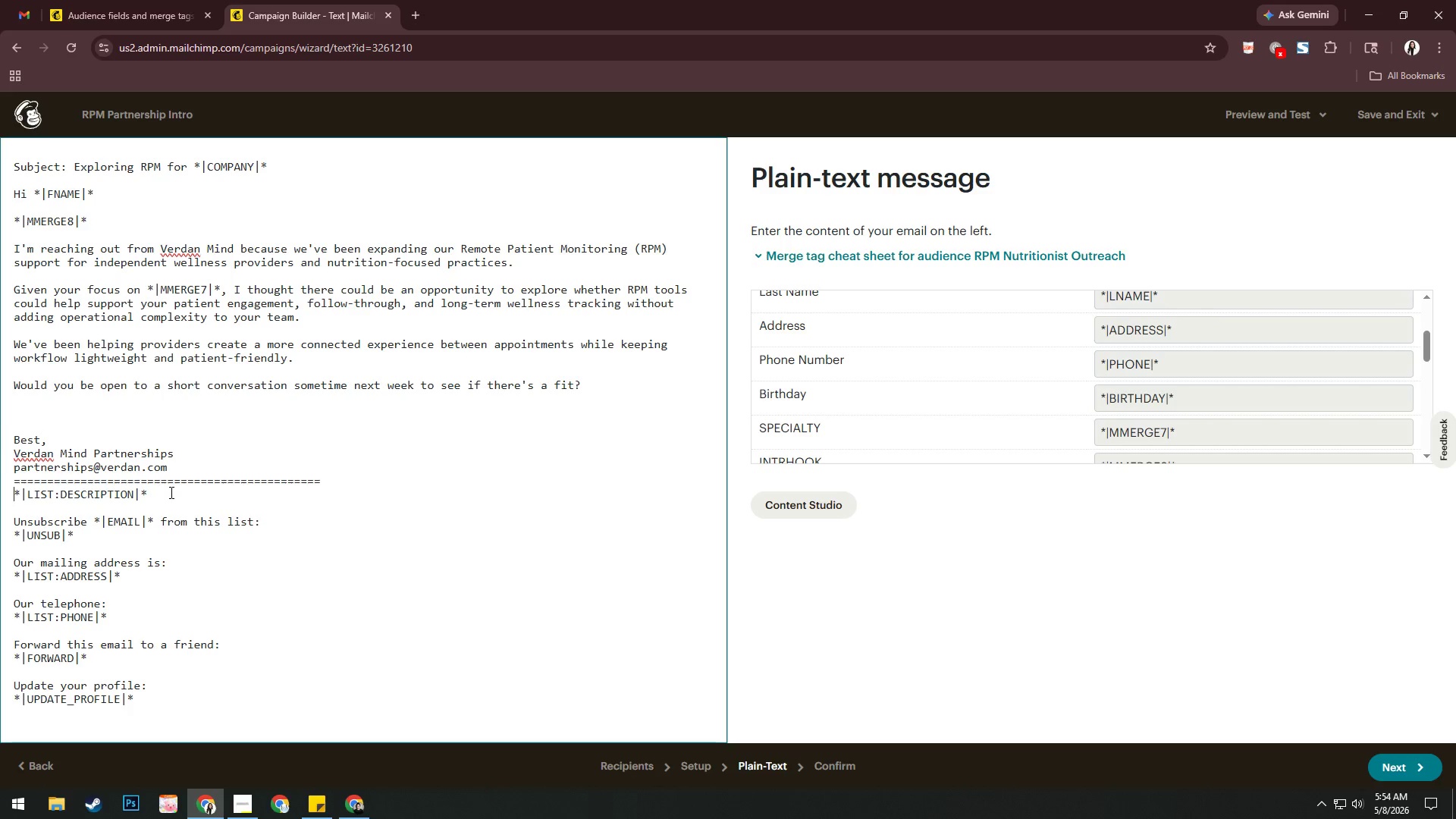 
wait(24.05)
 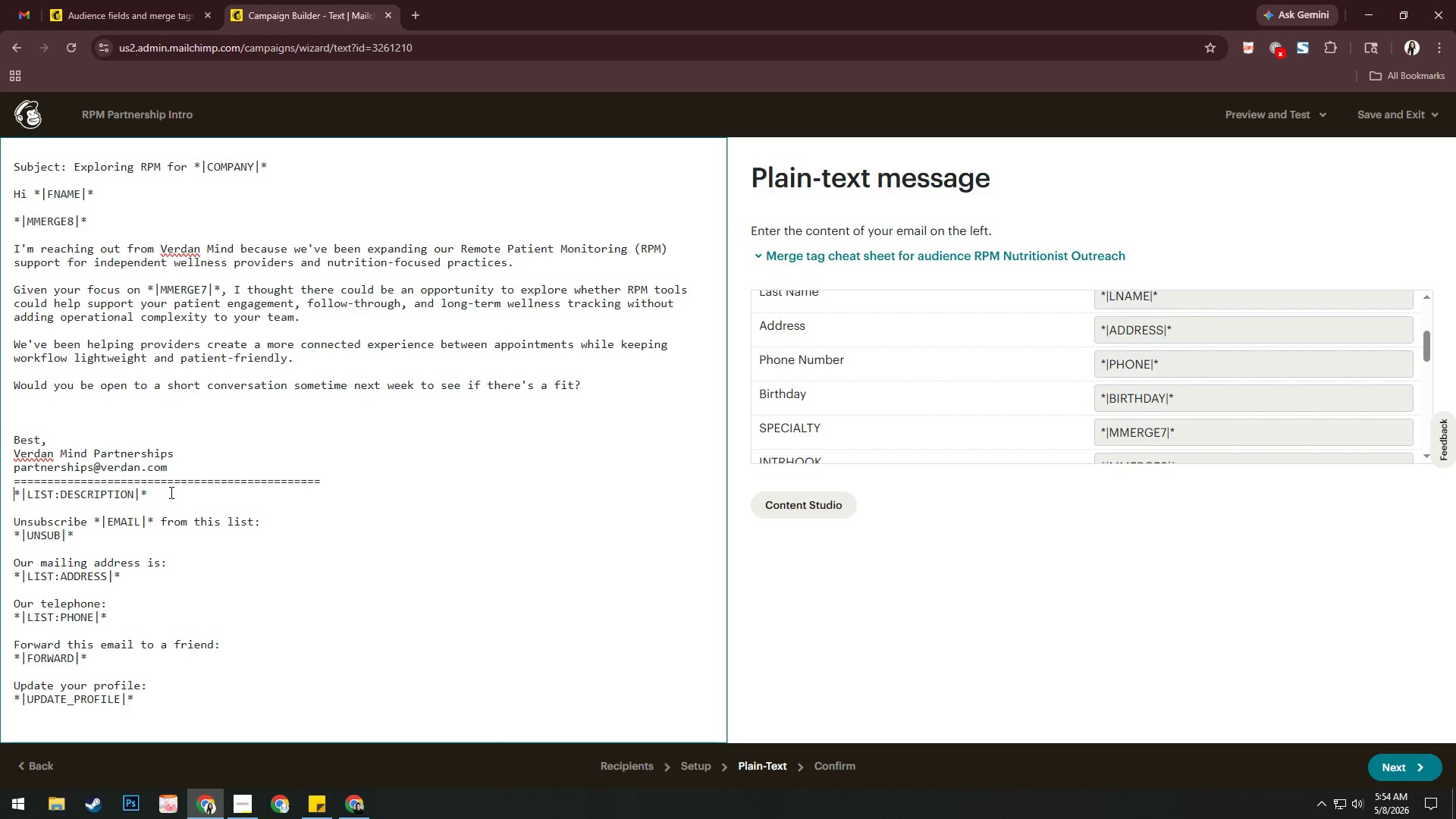 
left_click_drag(start_coordinate=[165, 488], to_coordinate=[0, 496])
 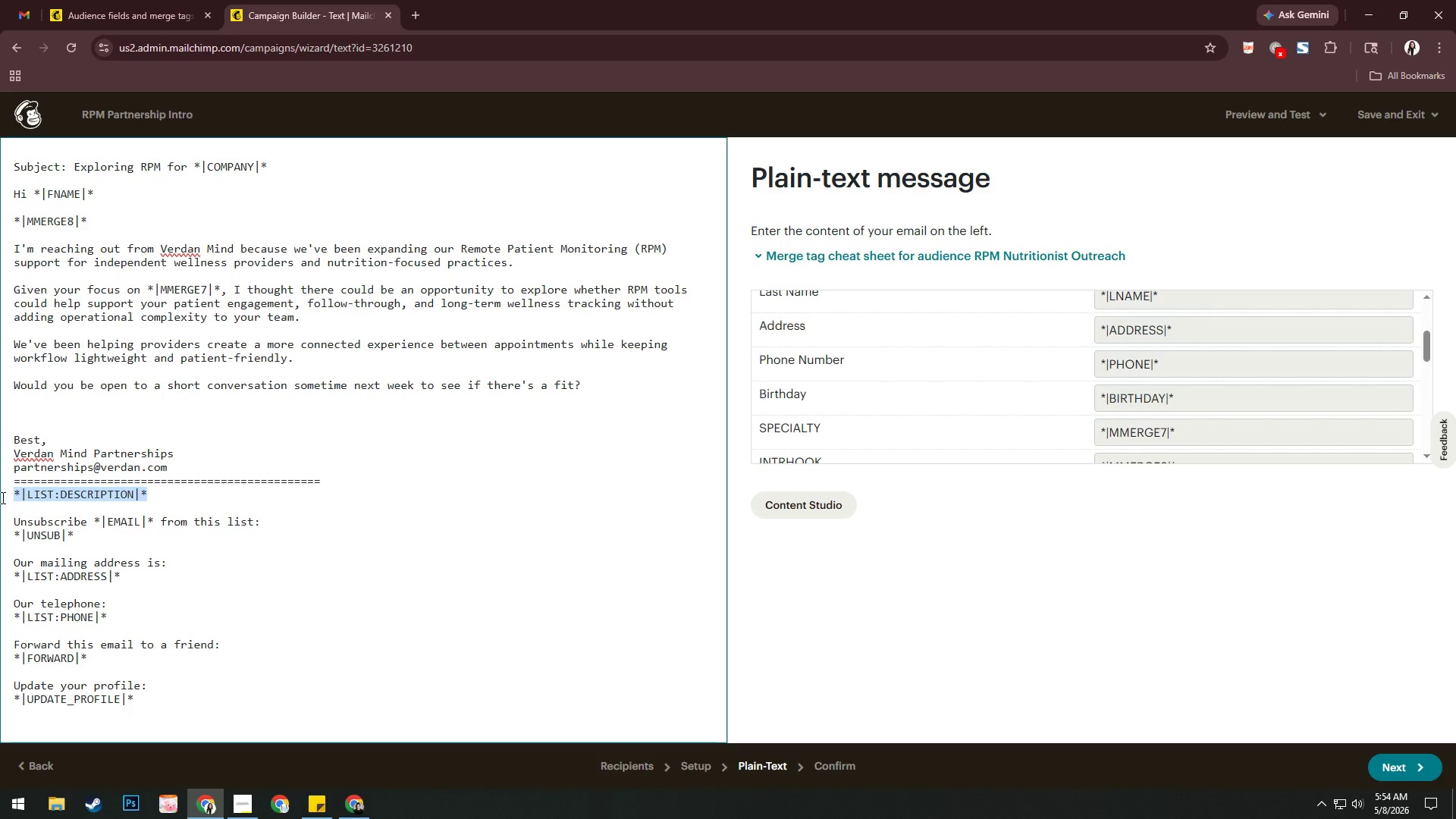 
key(Enter)
 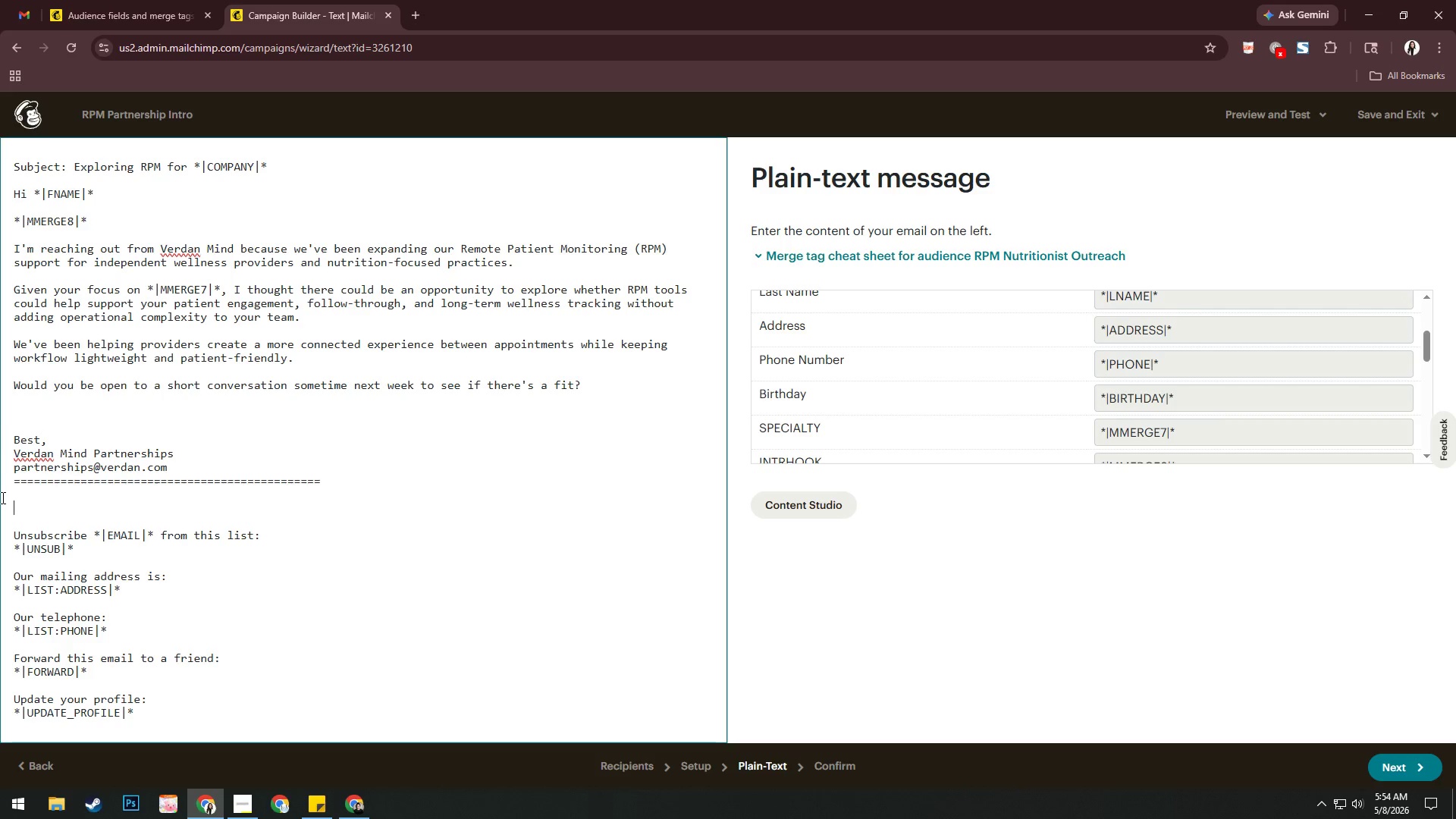 
key(Backspace)
 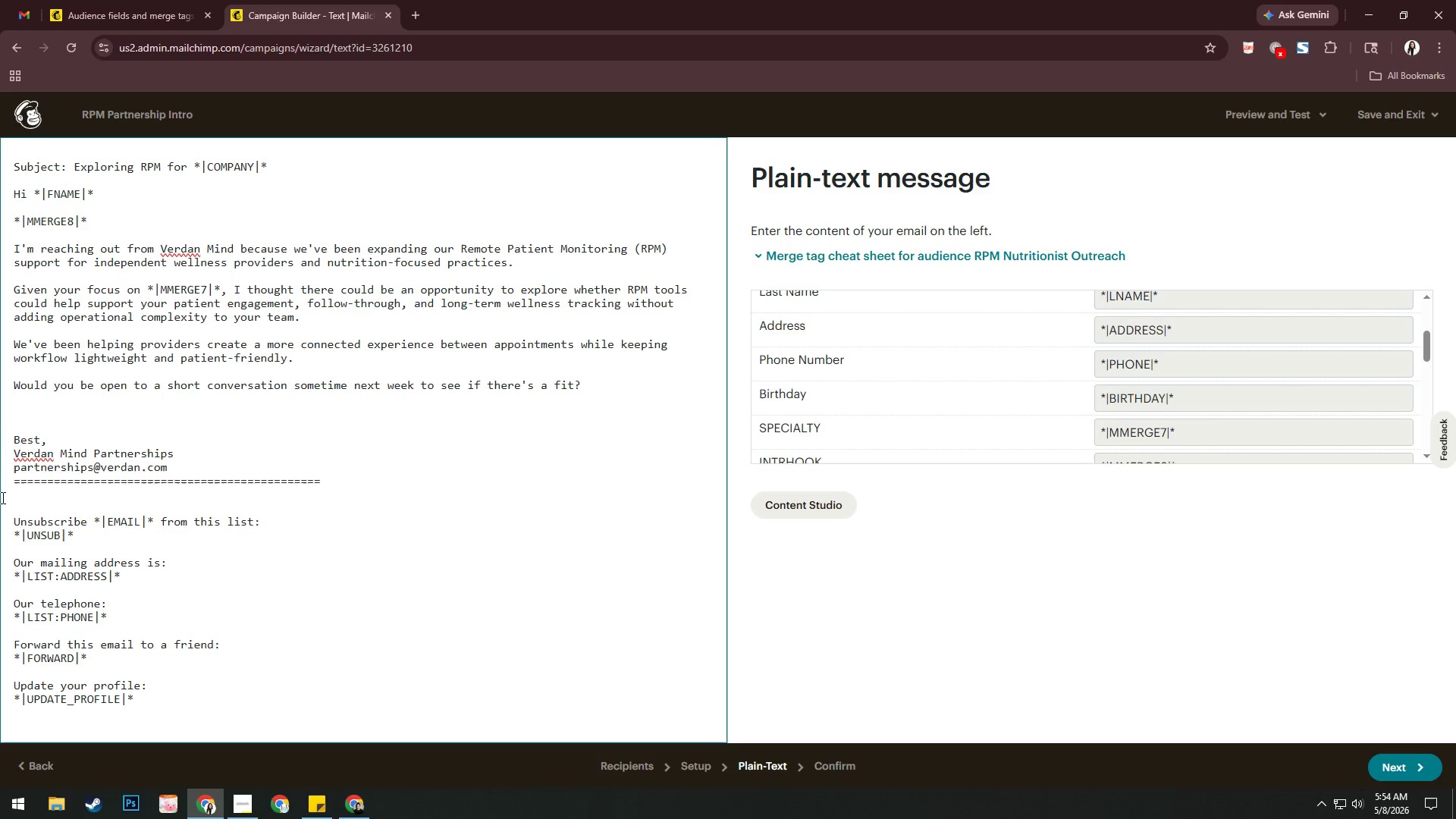 
hold_key(key=ShiftRight, duration=0.62)
 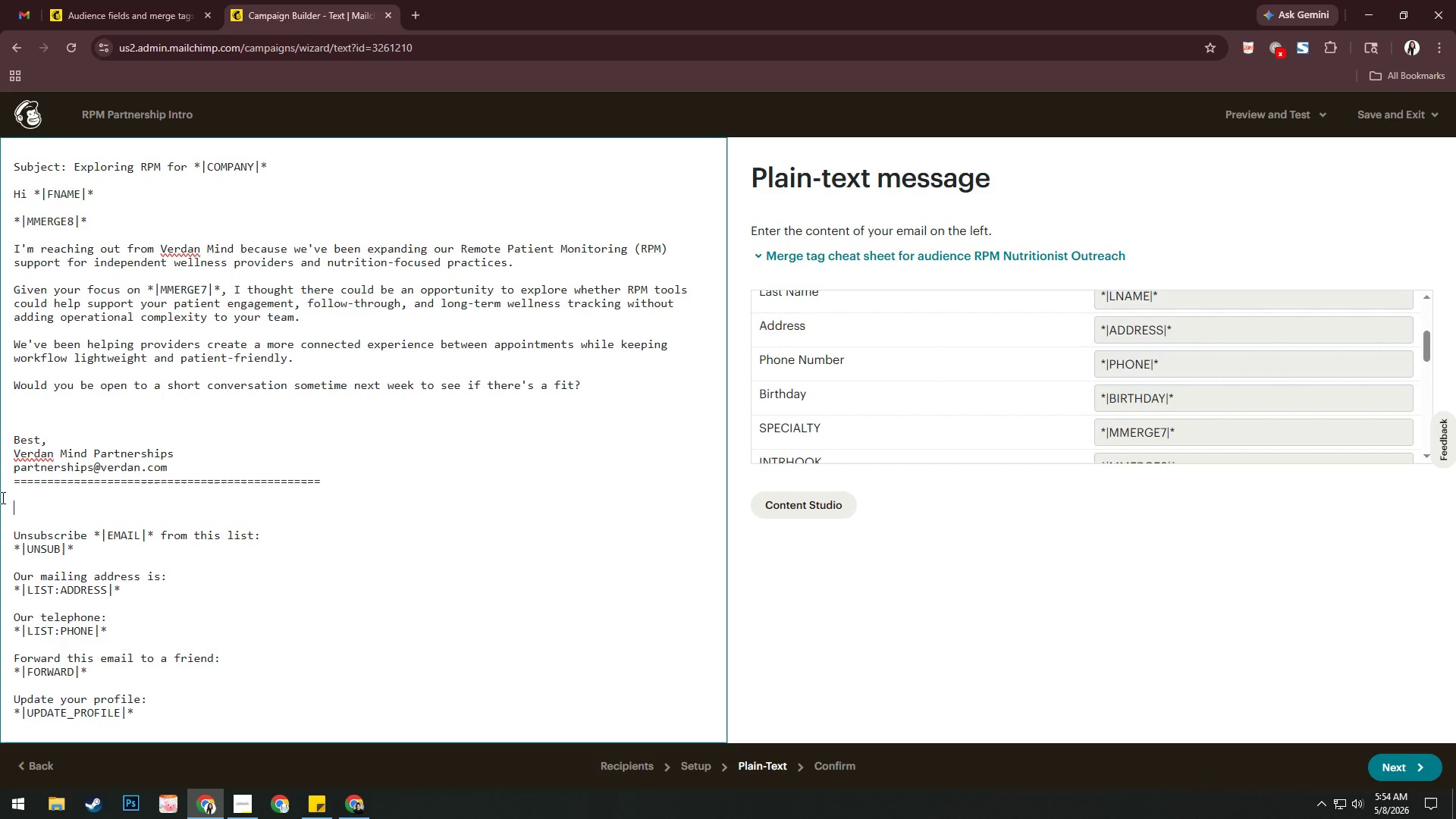 
key(Enter)
 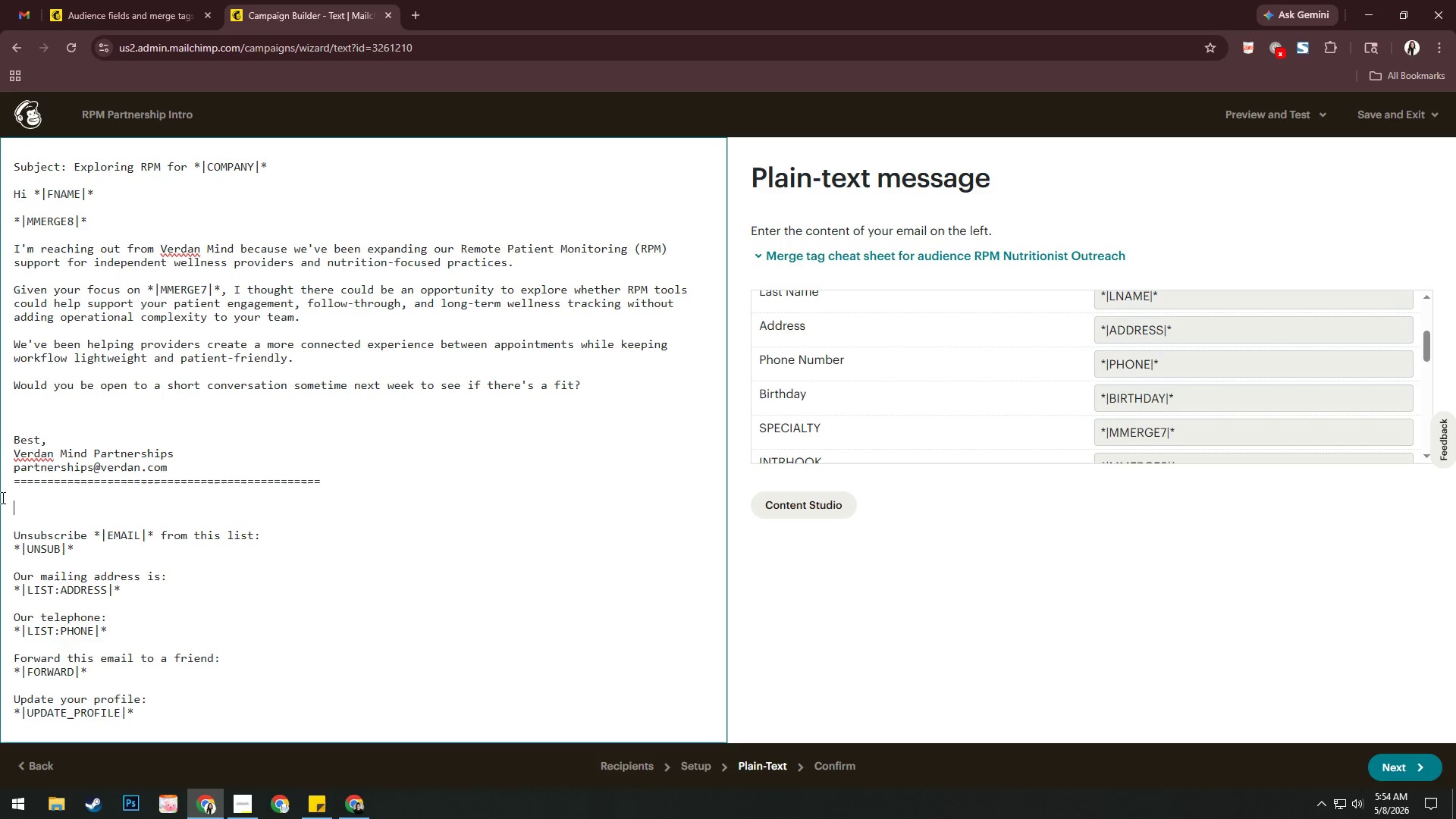 
type(Verada)
key(Backspace)
key(Backspace)
type(d)
key(Backspace)
key(Backspace)
type(dan Mins)
key(Backspace)
type(d Partnersjo)
key(Backspace)
key(Backspace)
type(j)
key(Backspace)
type(hips)
 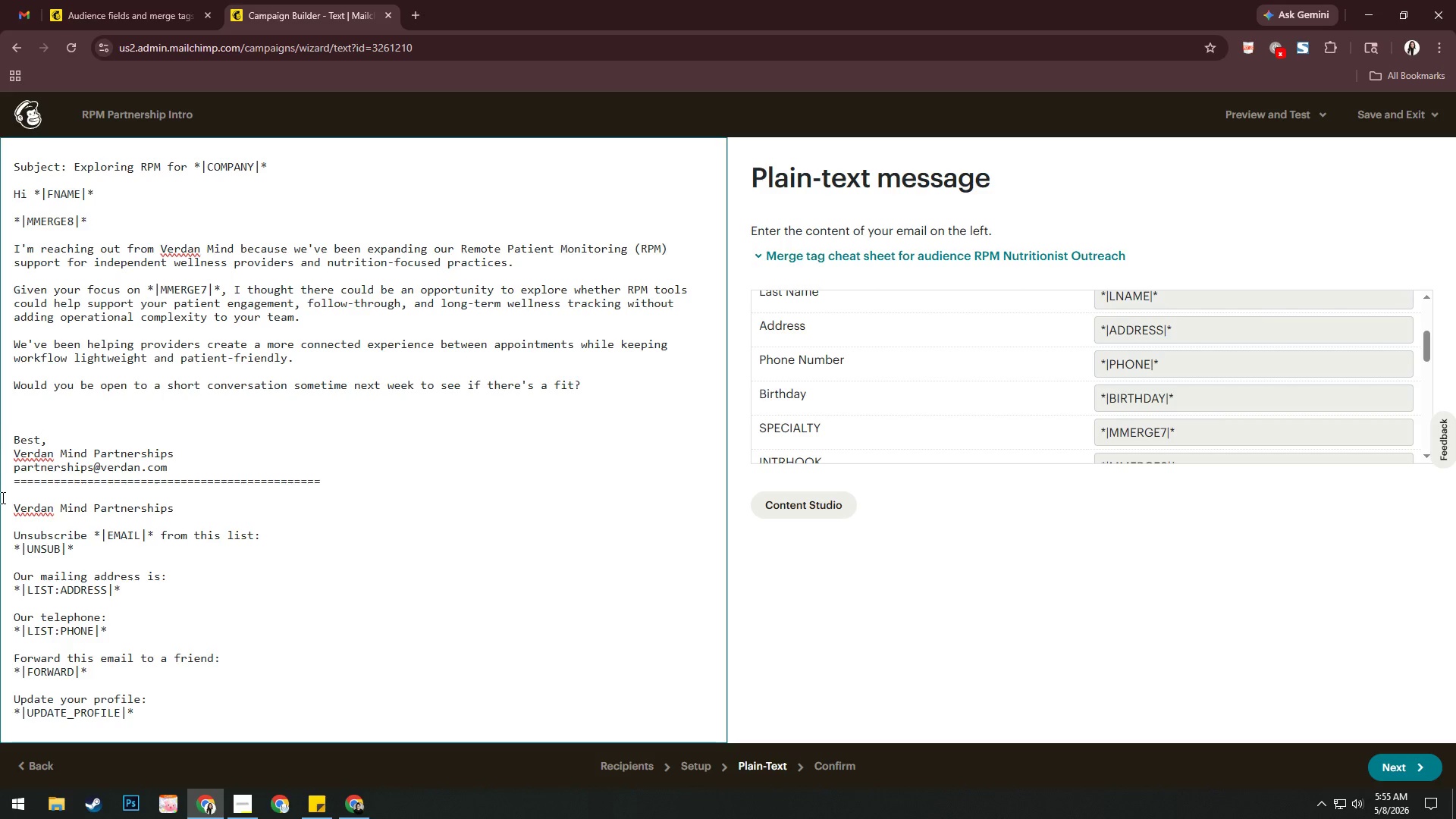 
wait(8.92)
 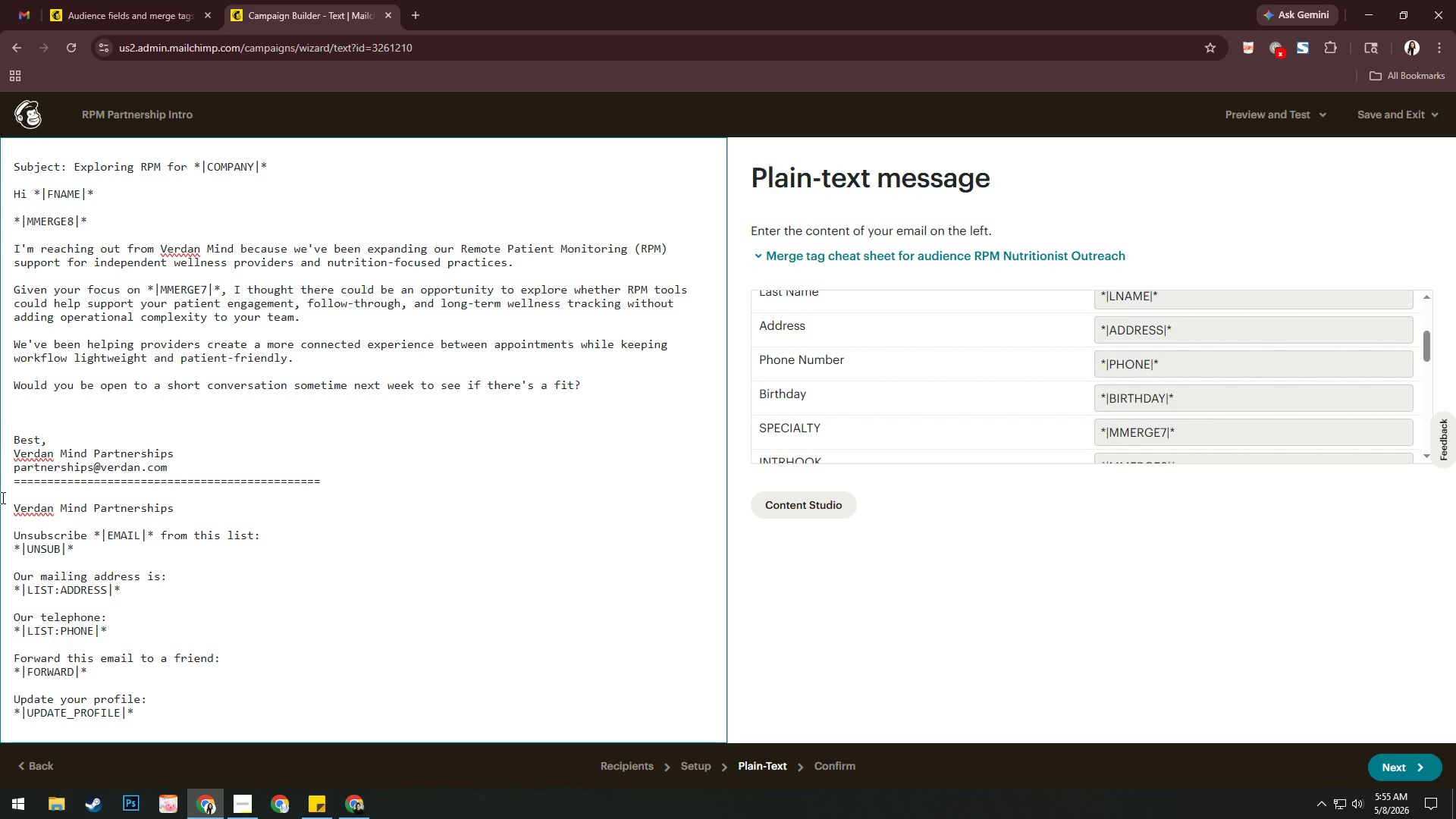 
key(Enter)
 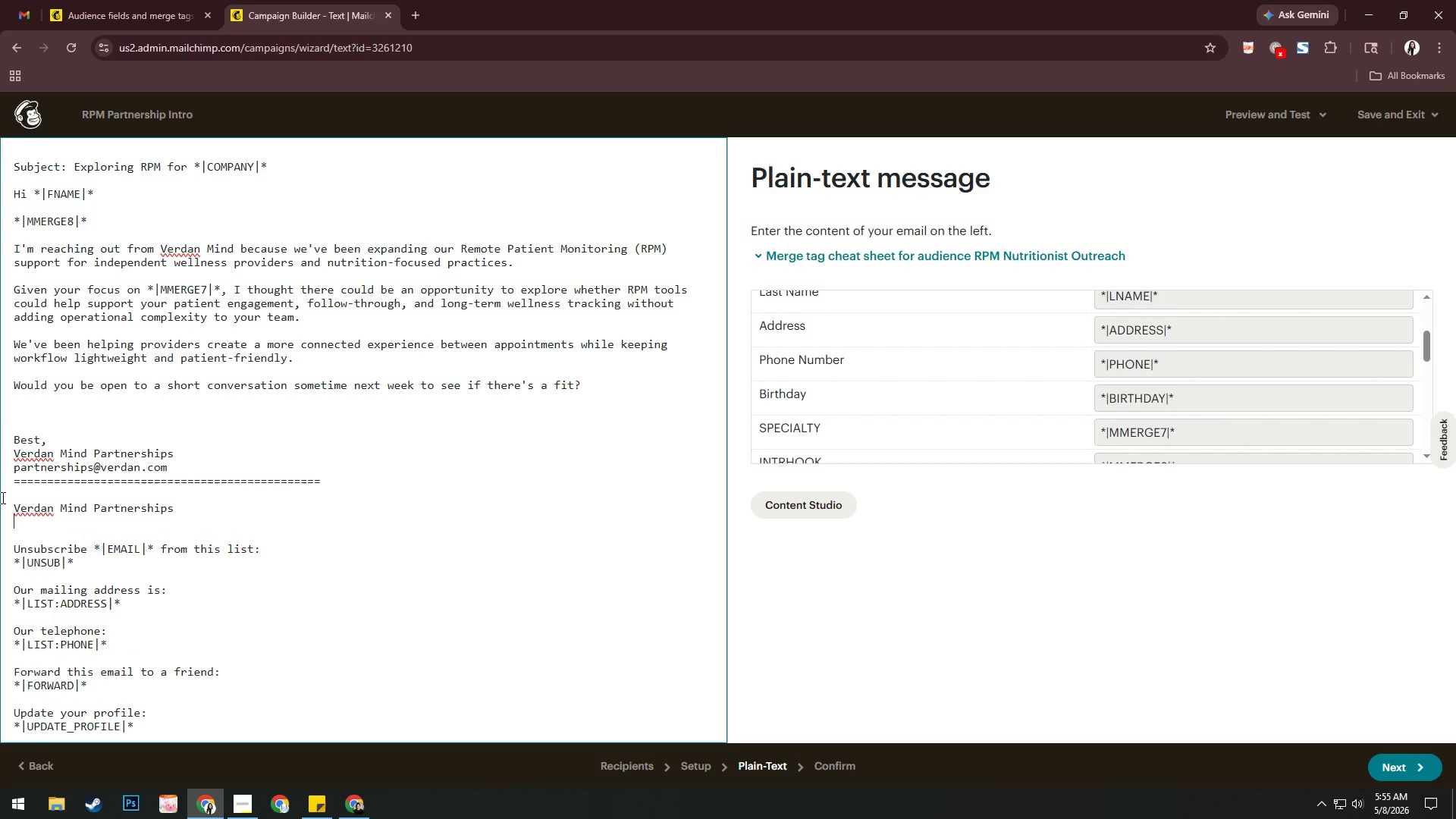 
type(Remote {)
key(Backspace)
type(Patient Monitoring Soli)
key(Backspace)
type(uri)
key(Backspace)
key(Backspace)
type(e)
key(Backspace)
type(ri)
key(Backspace)
key(Backspace)
type(tions)
key(Backspace)
type(s)
 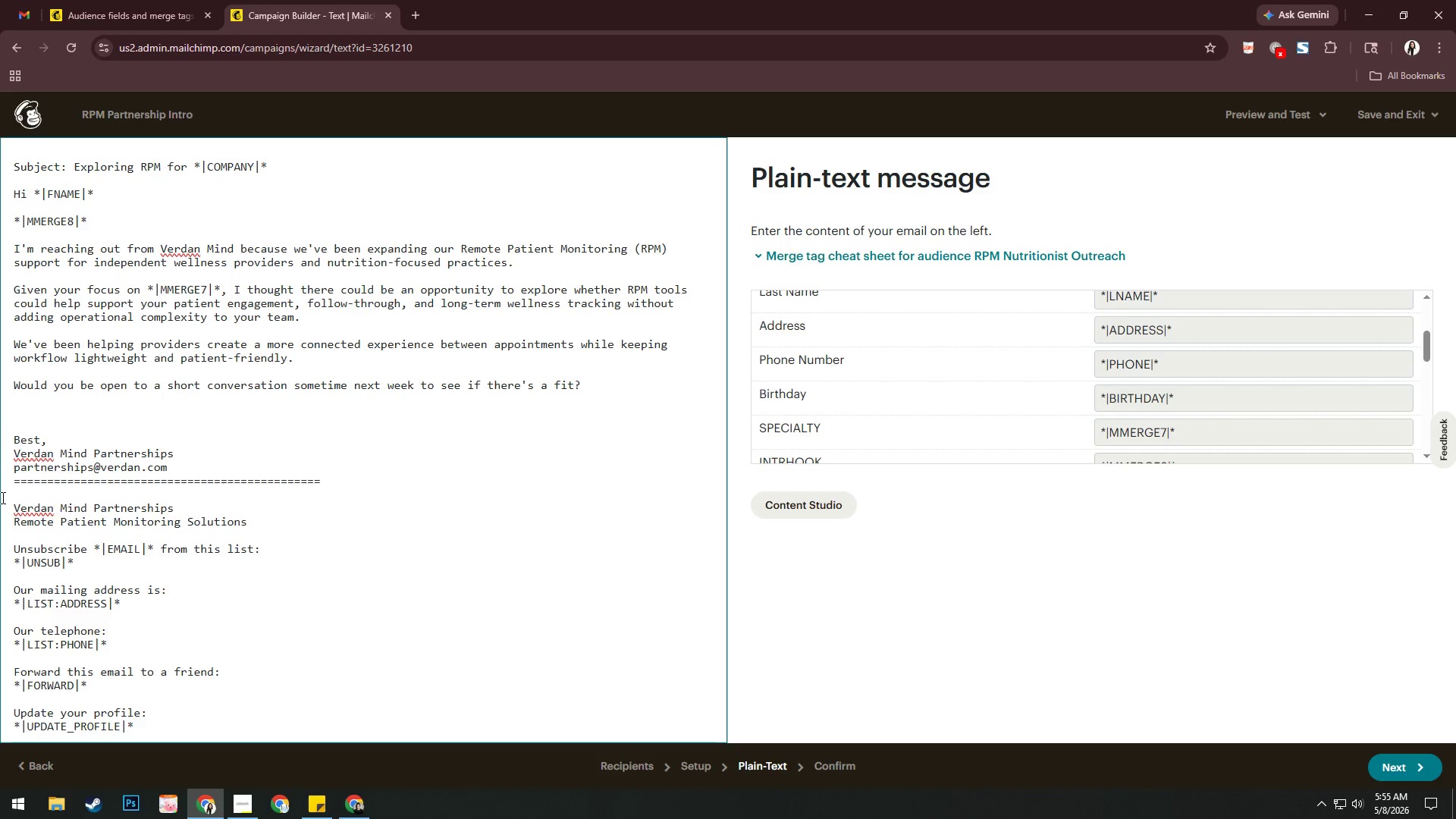 
left_click_drag(start_coordinate=[127, 609], to_coordinate=[14, 603])
 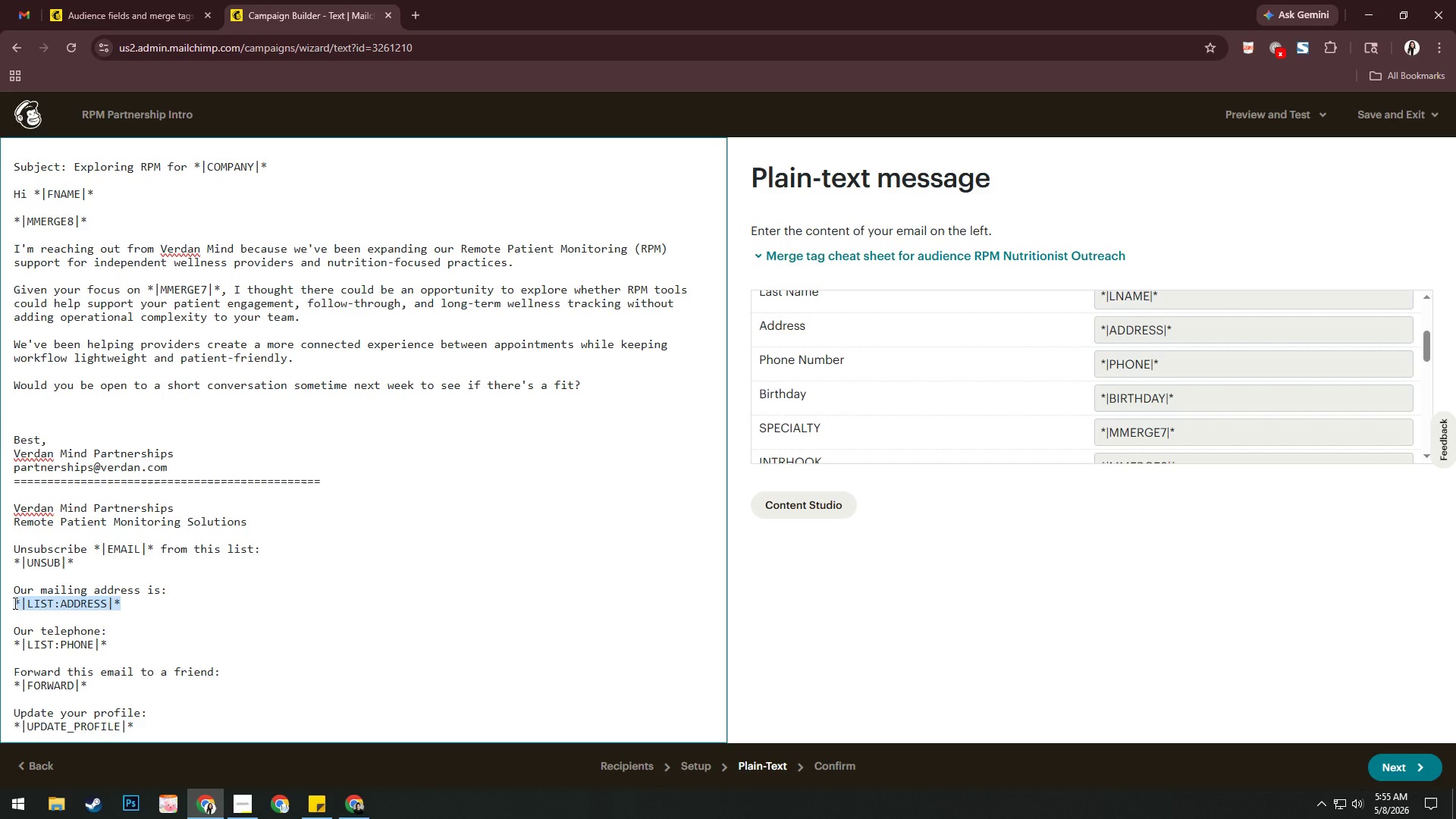 
key(Backspace)
type(parte)
key(Backspace)
type(nersjo)
key(Backspace)
key(Backspace)
type(ho)
key(Backspace)
type(ips@verdan,i)
key(Backspace)
key(Backspace)
type(,)
key(Backspace)
type(mind)
 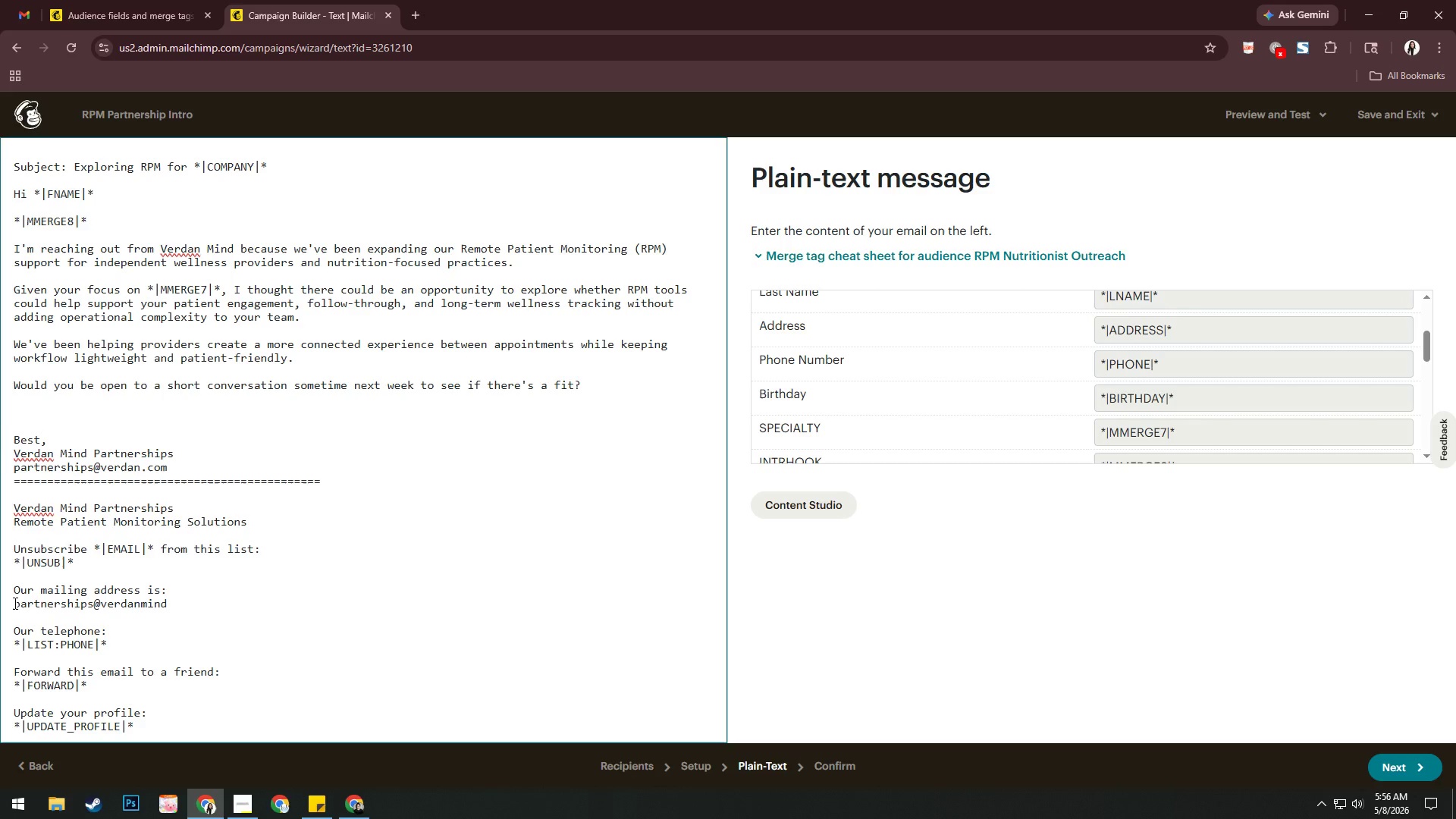 
type(.com)
 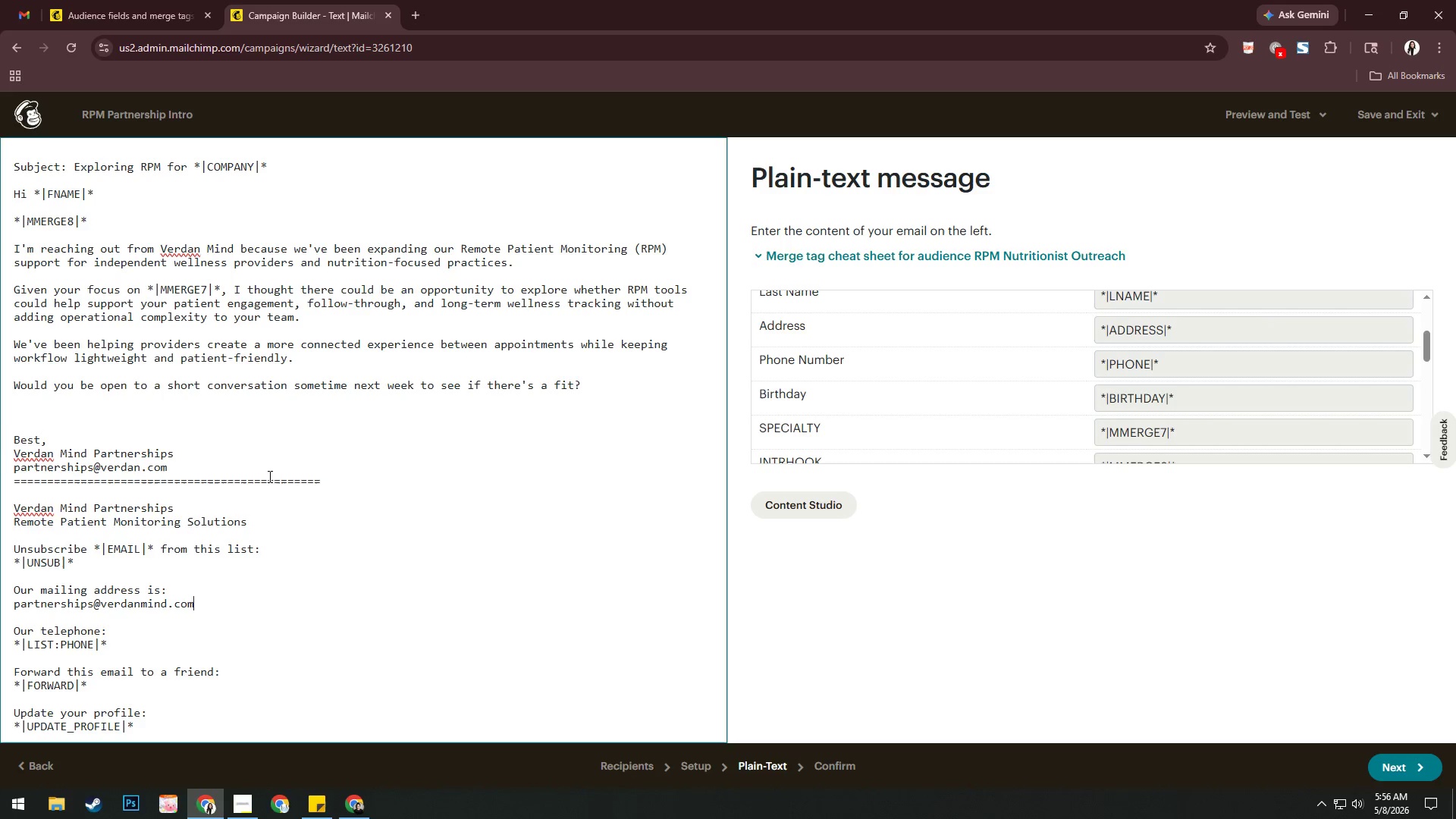 
scroll: coordinate [475, 548], scroll_direction: down, amount: 3.0
 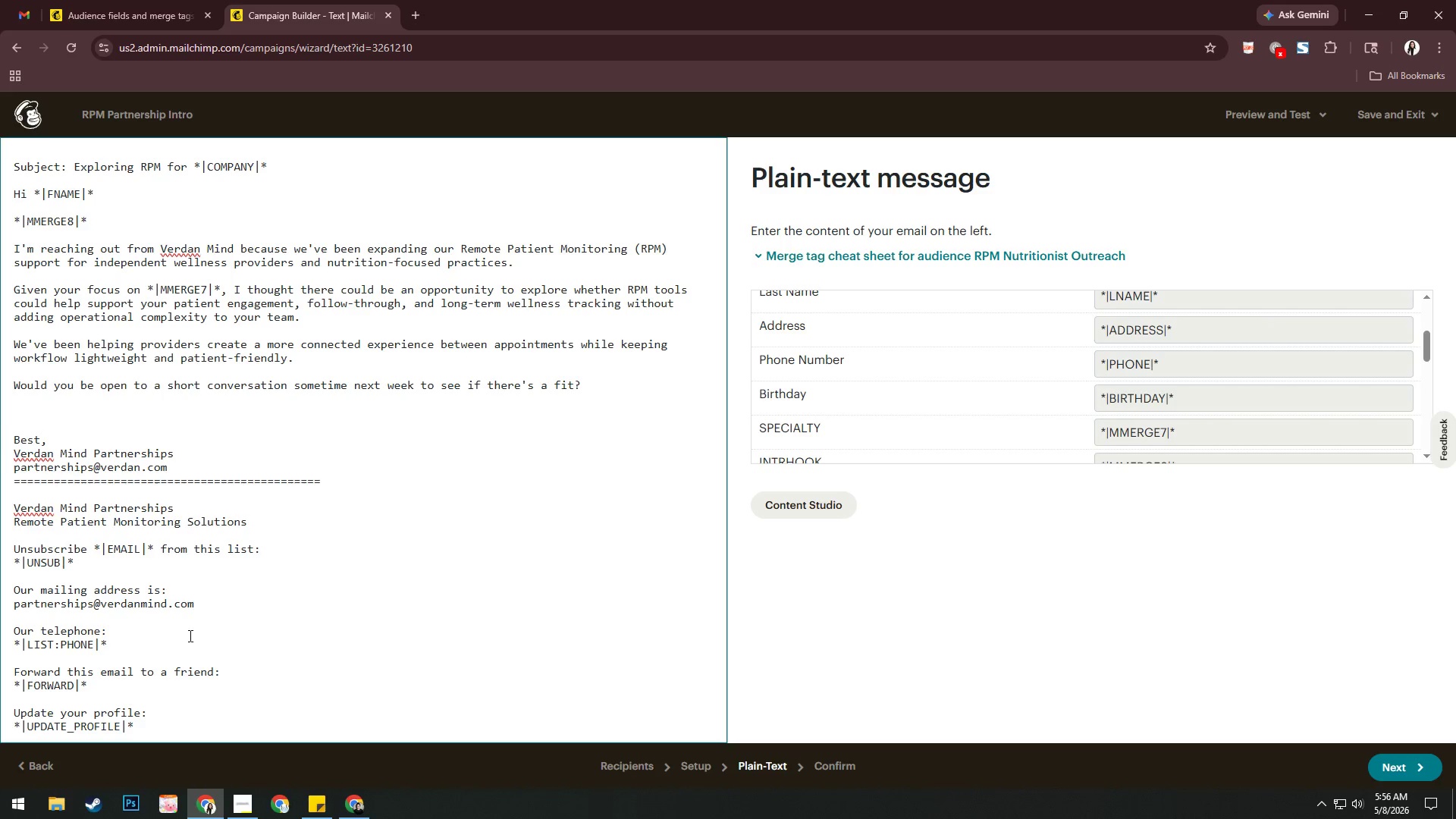 
left_click_drag(start_coordinate=[112, 685], to_coordinate=[10, 673])
 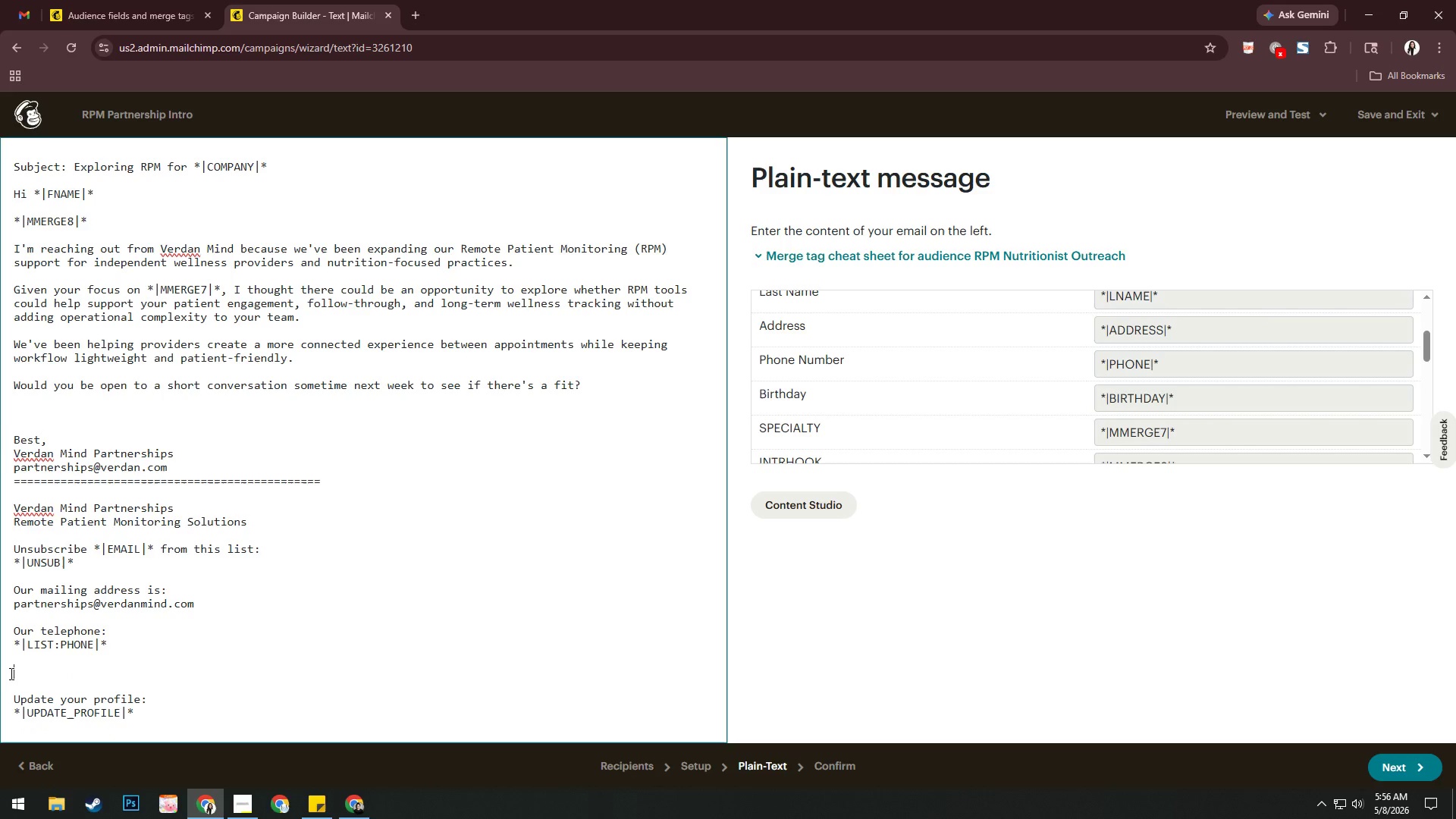 
key(Backspace)
 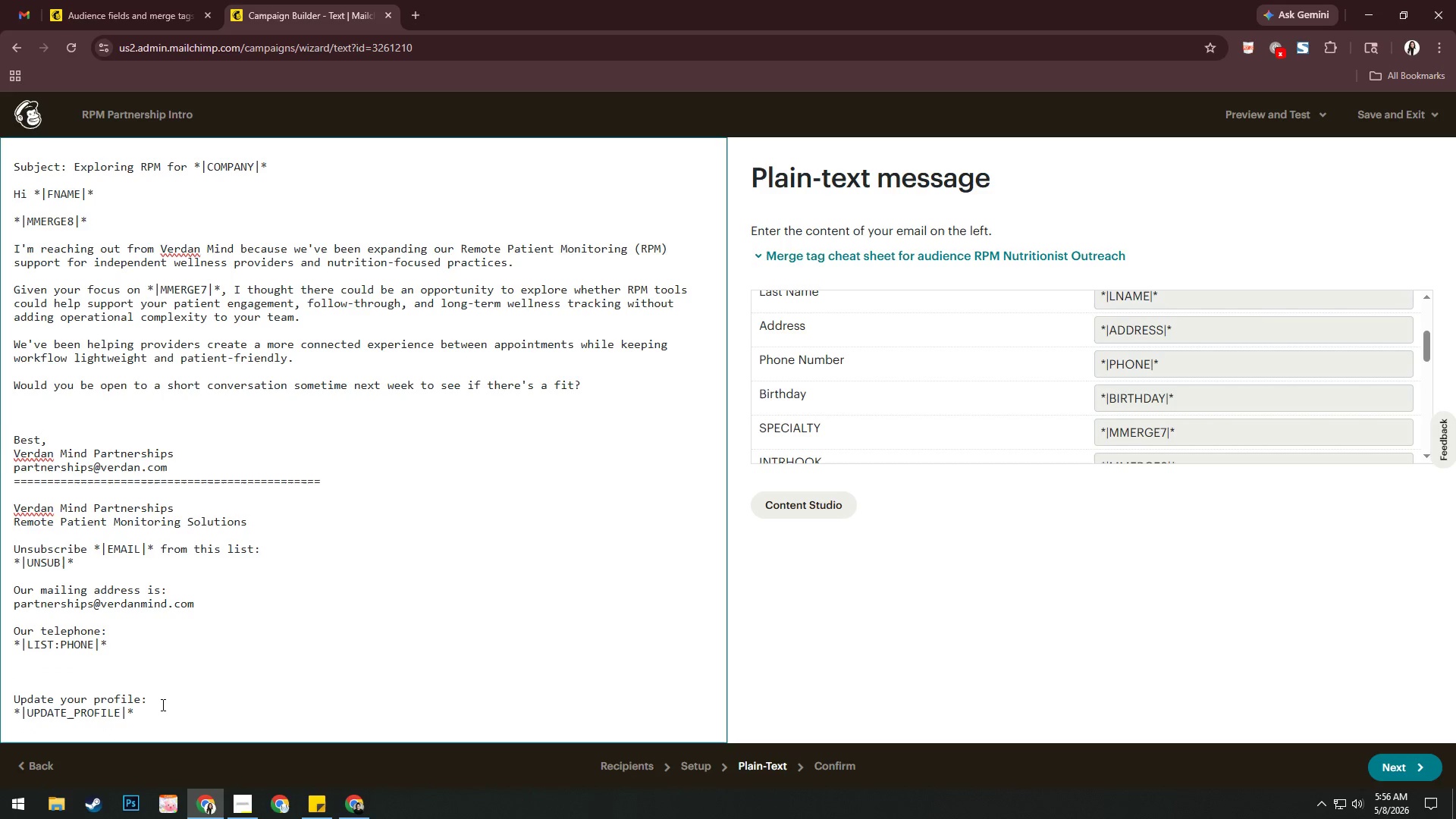 
left_click_drag(start_coordinate=[162, 704], to_coordinate=[22, 699])
 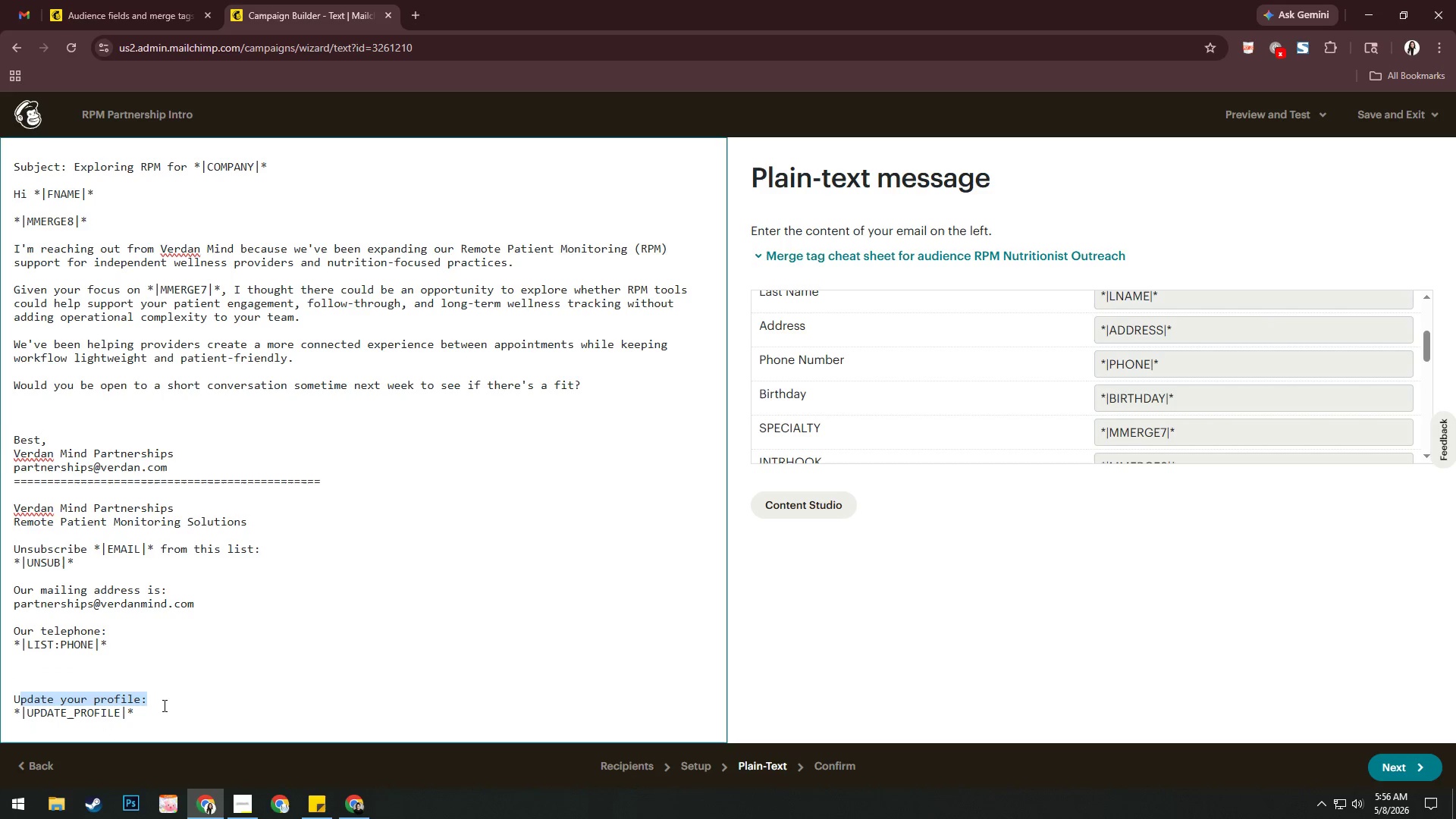 
left_click([166, 706])
 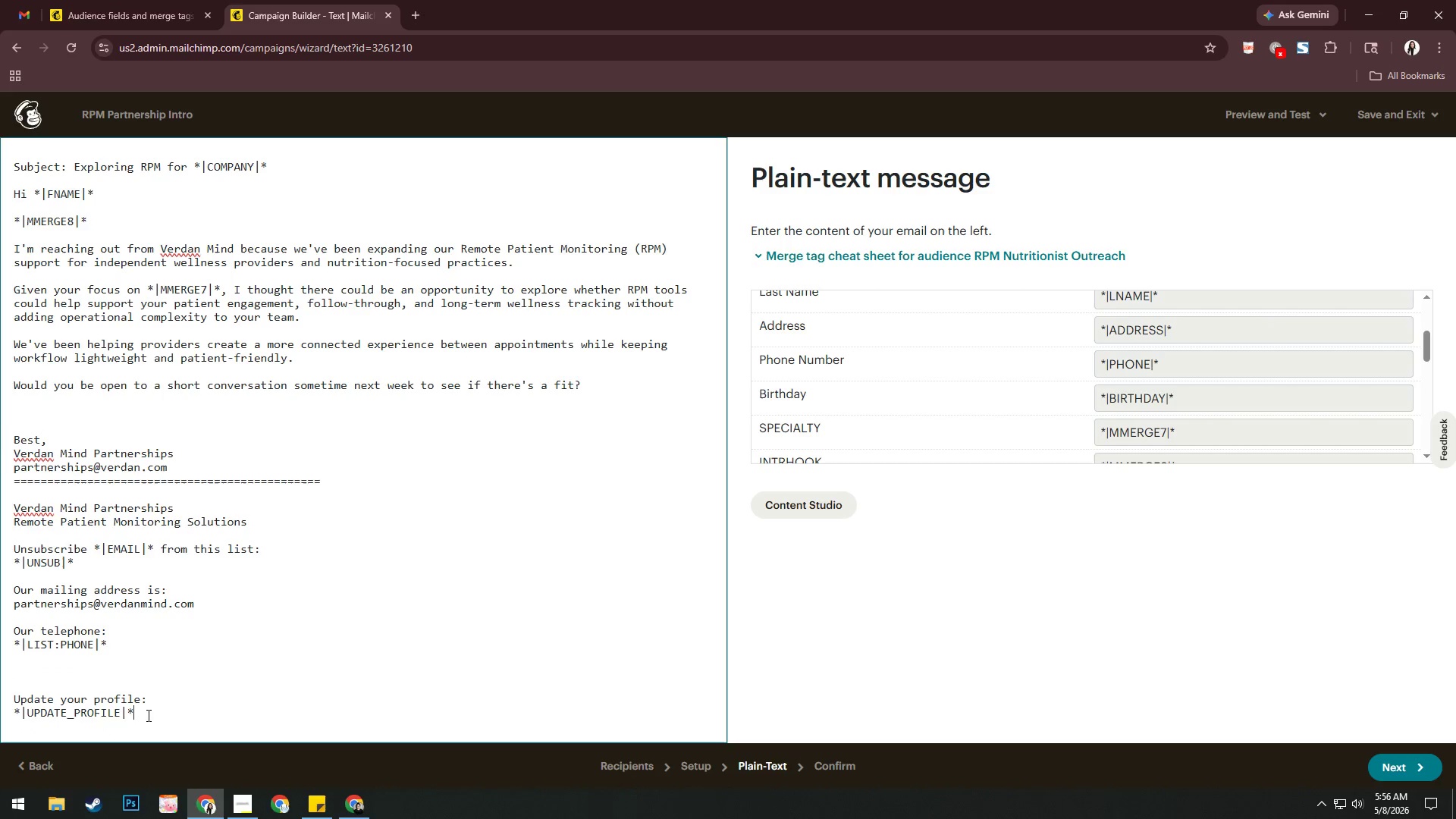 
left_click_drag(start_coordinate=[159, 714], to_coordinate=[0, 695])
 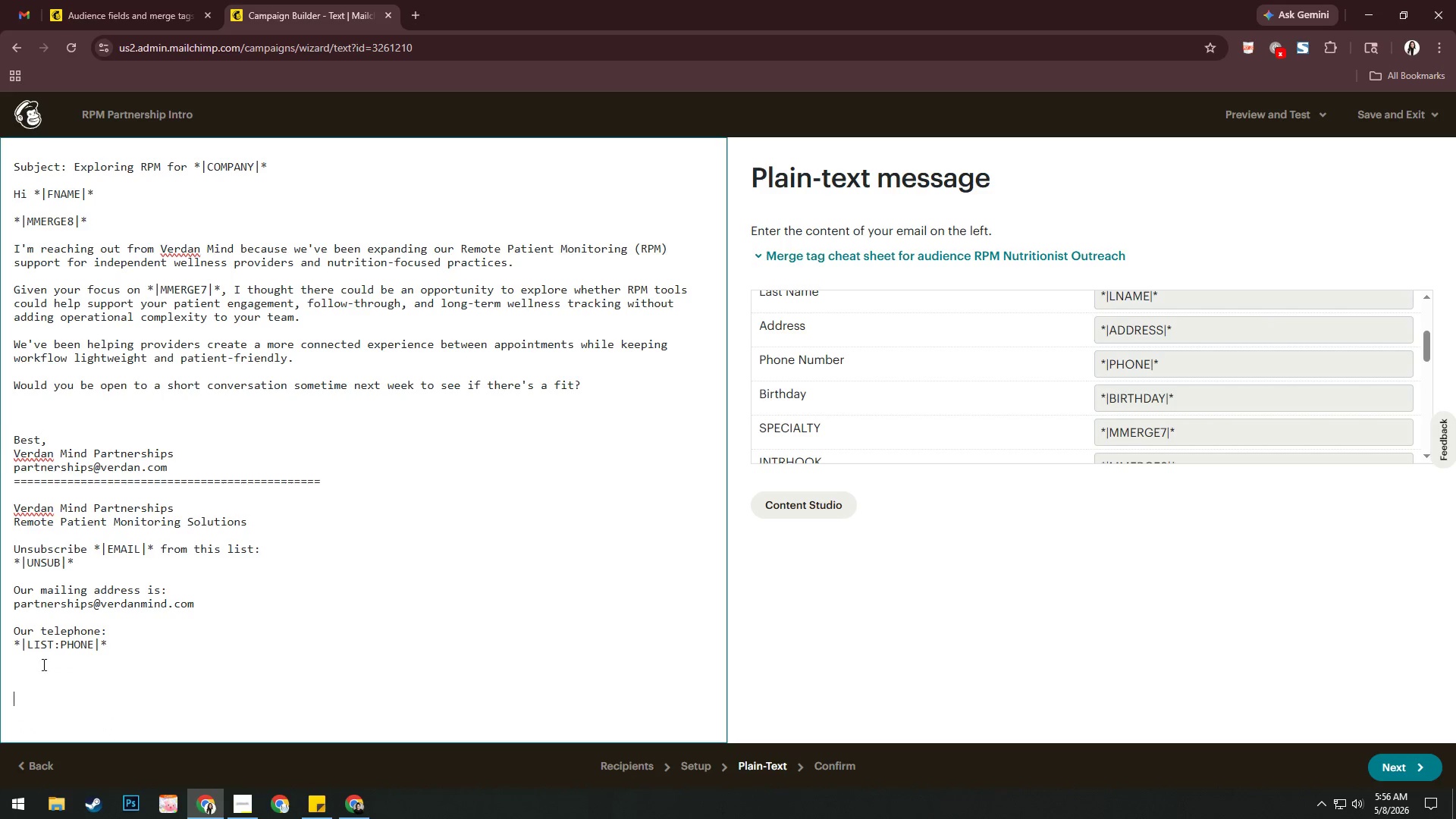 
key(Backspace)
 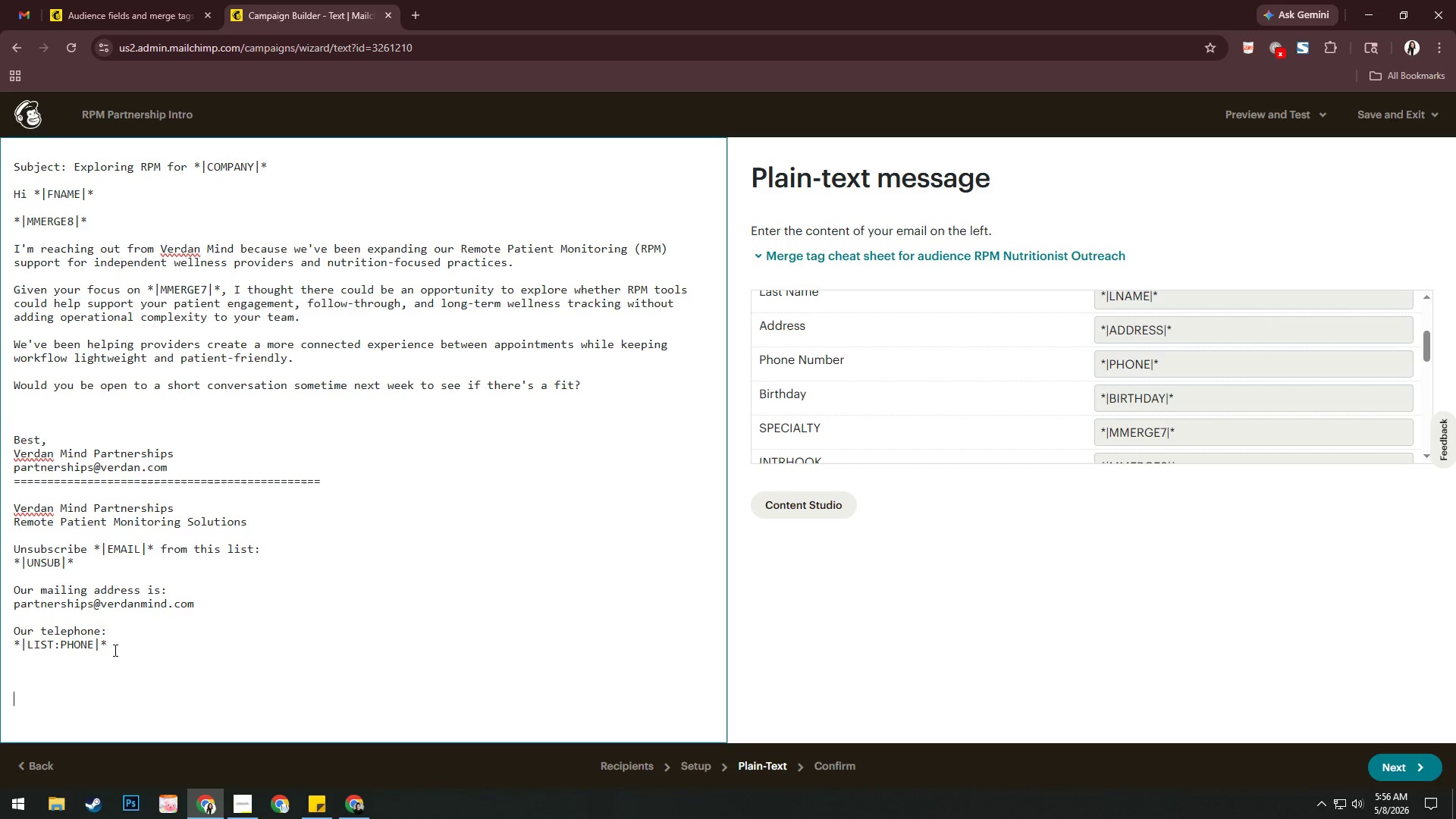 
left_click_drag(start_coordinate=[117, 648], to_coordinate=[8, 651])
 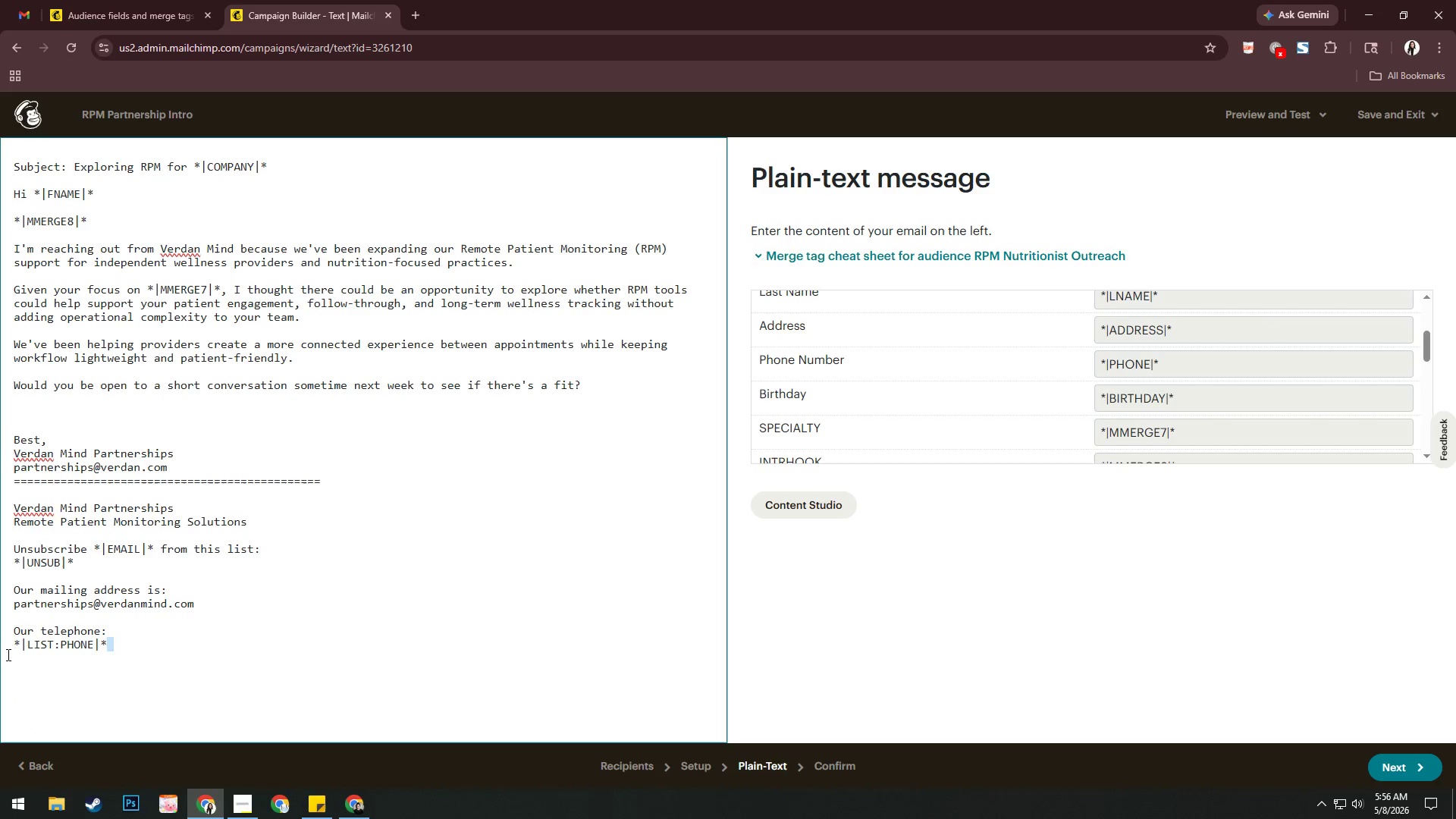 
key(Backspace)
 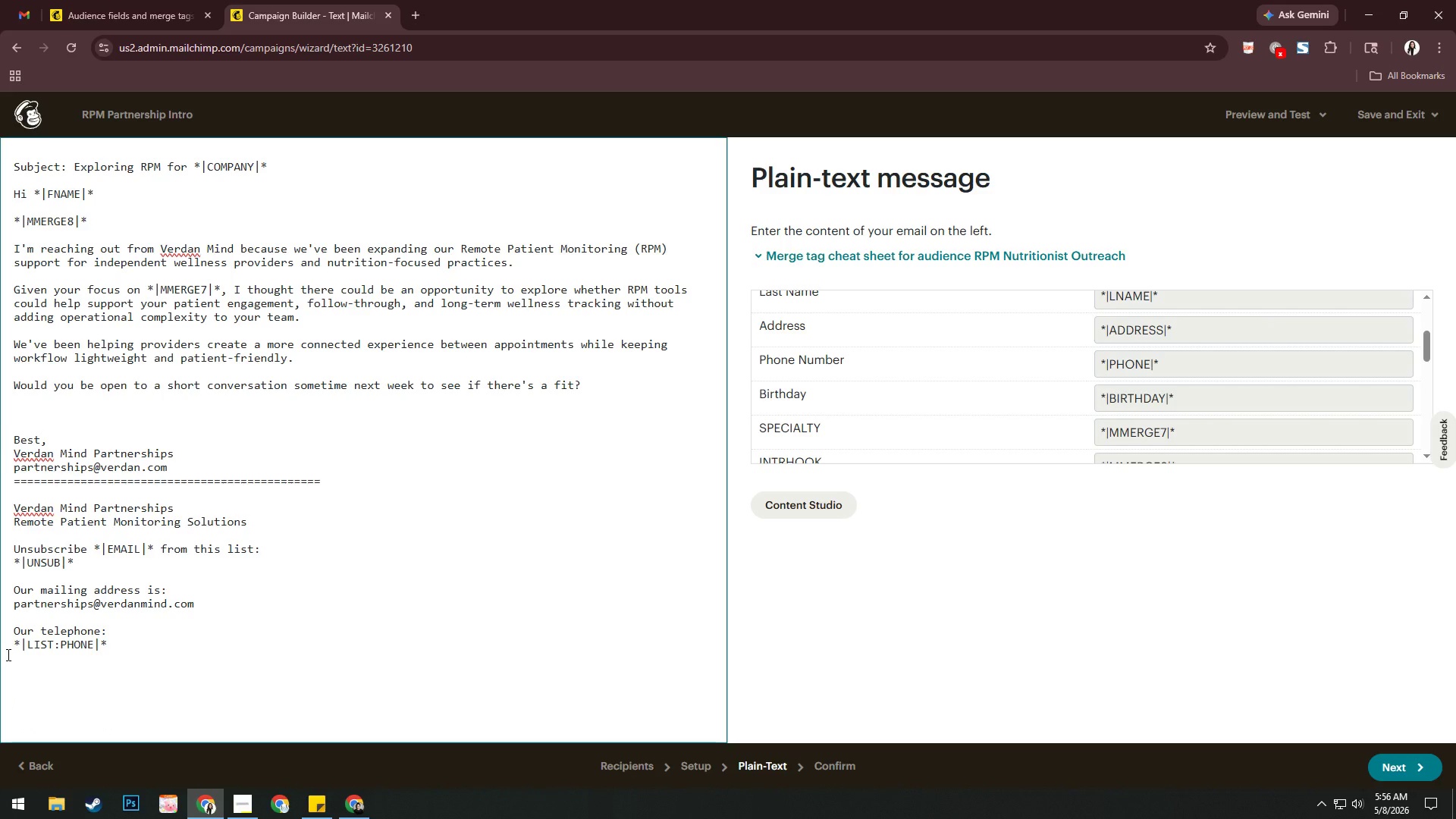 
key(NumpadAdd)
 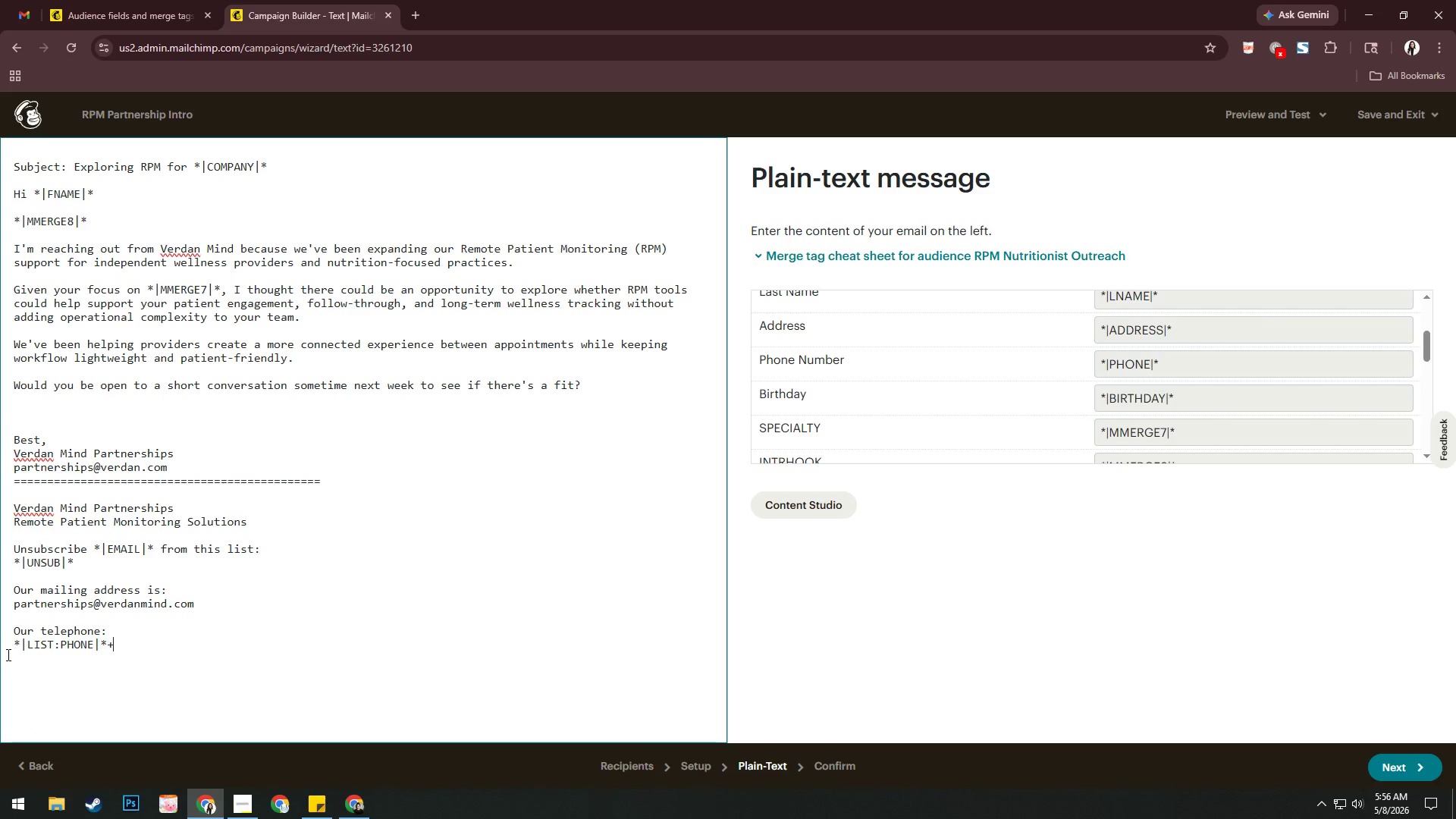 
key(Numpad1)
 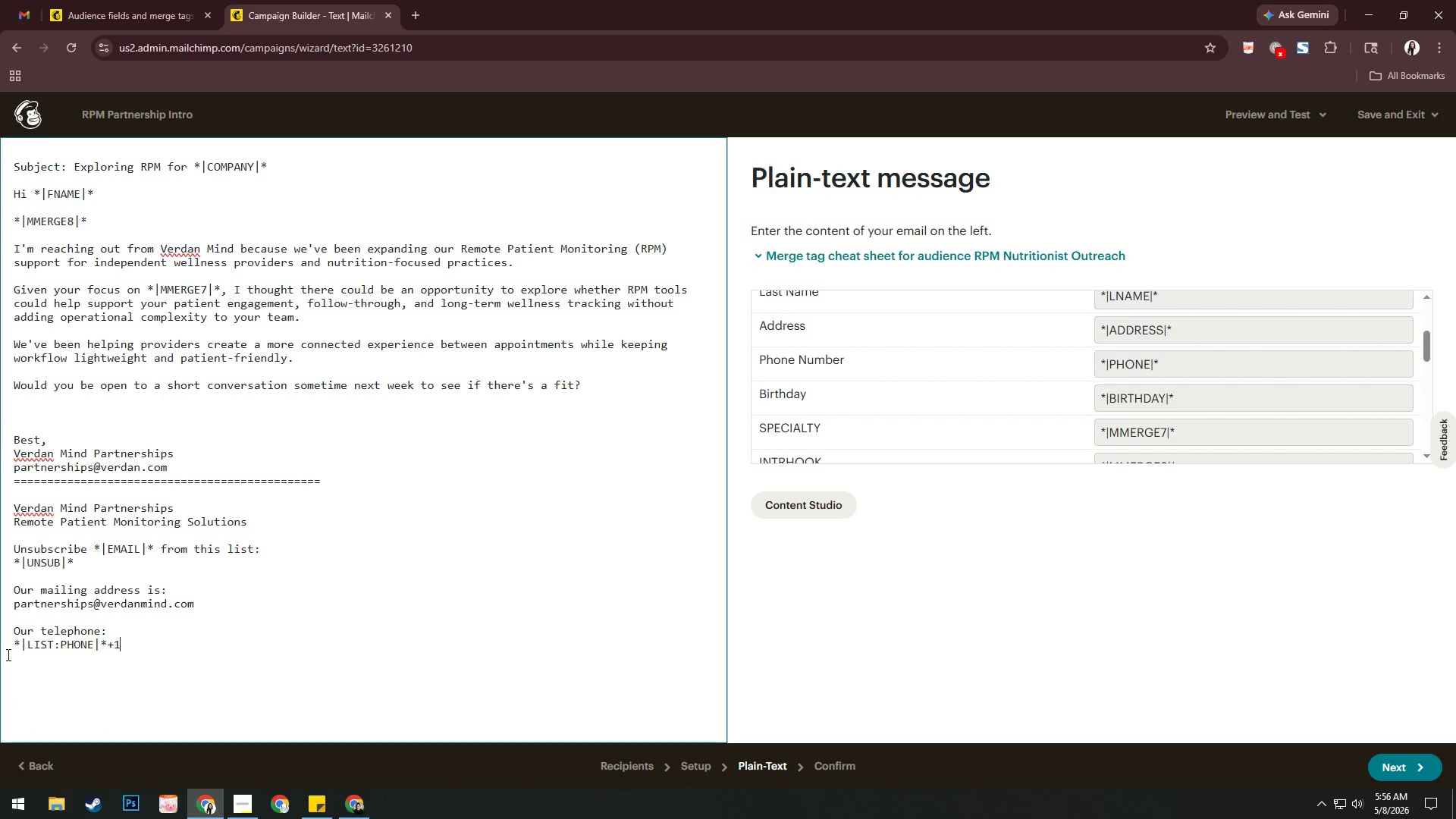 
key(Numpad2)
 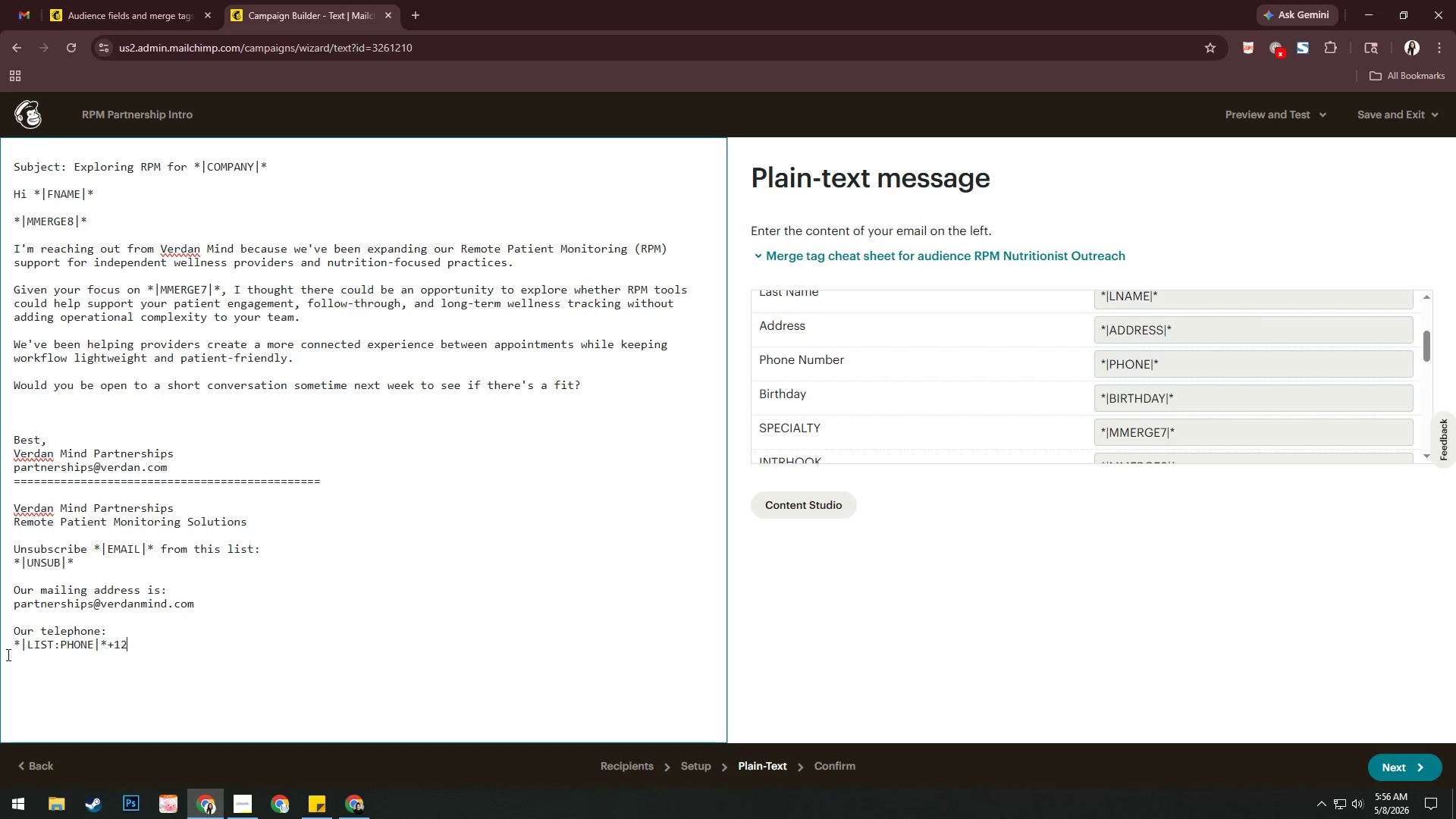 
key(Numpad3)
 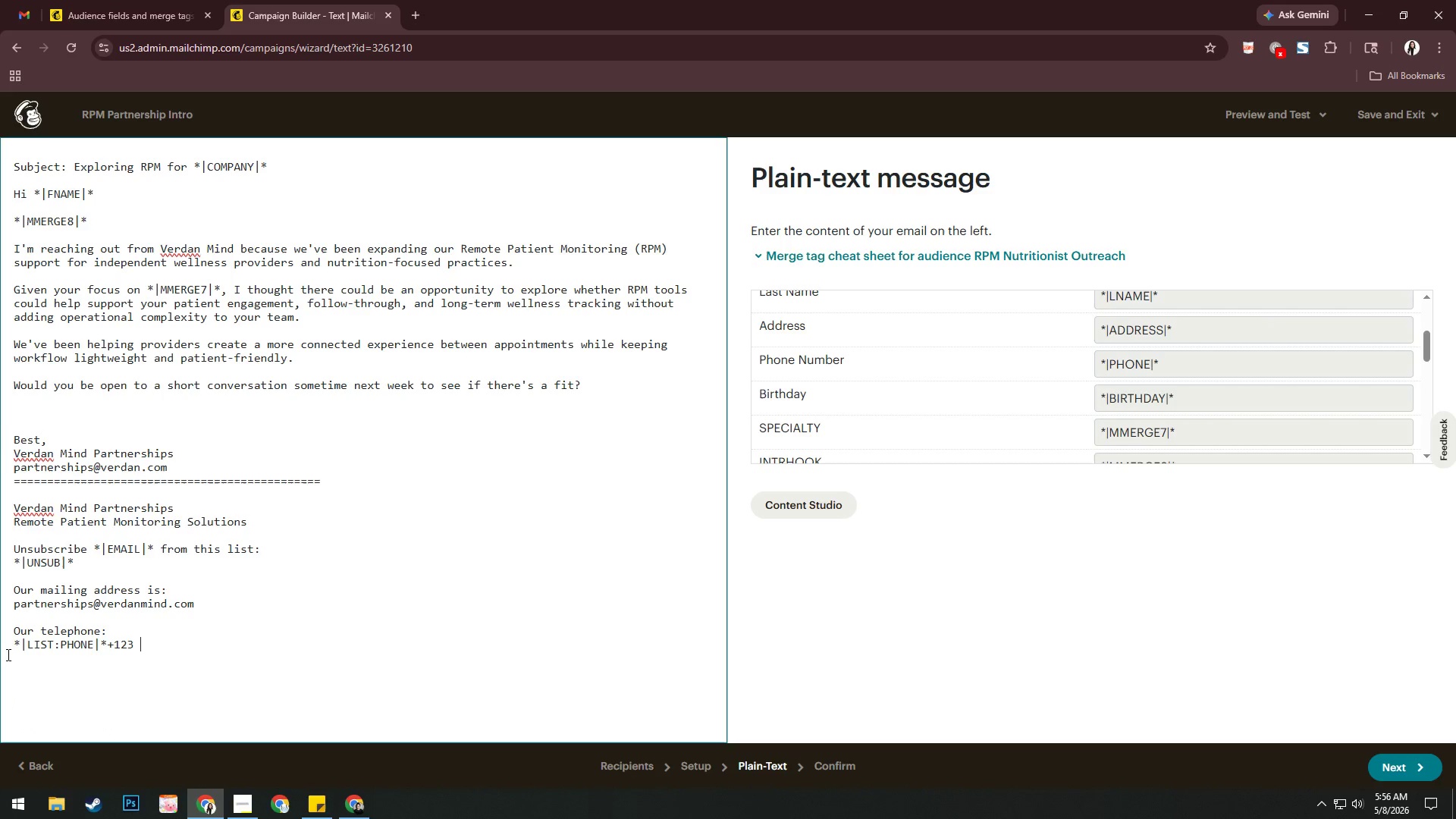 
key(Space)
 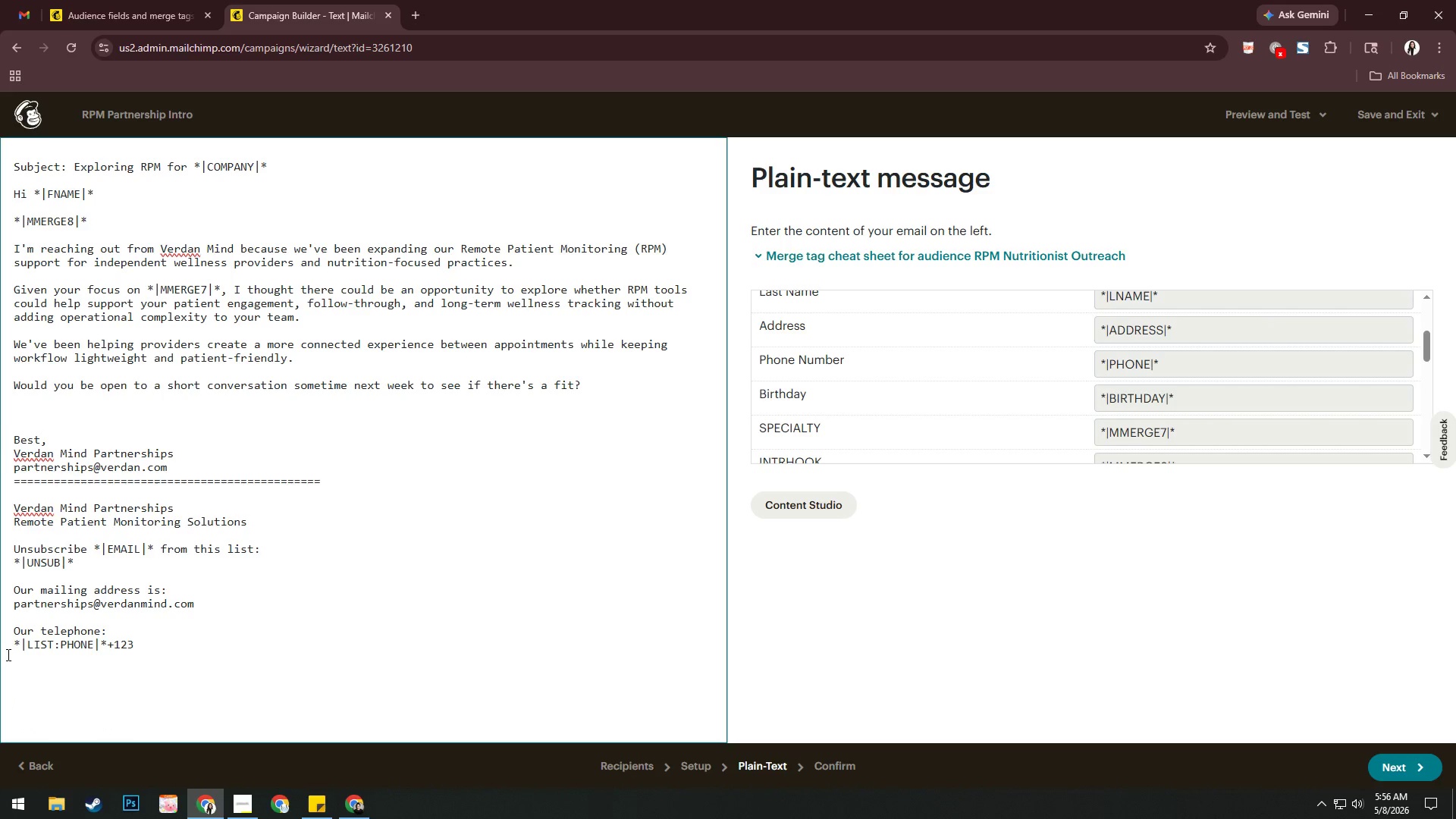 
key(Numpad4)
 